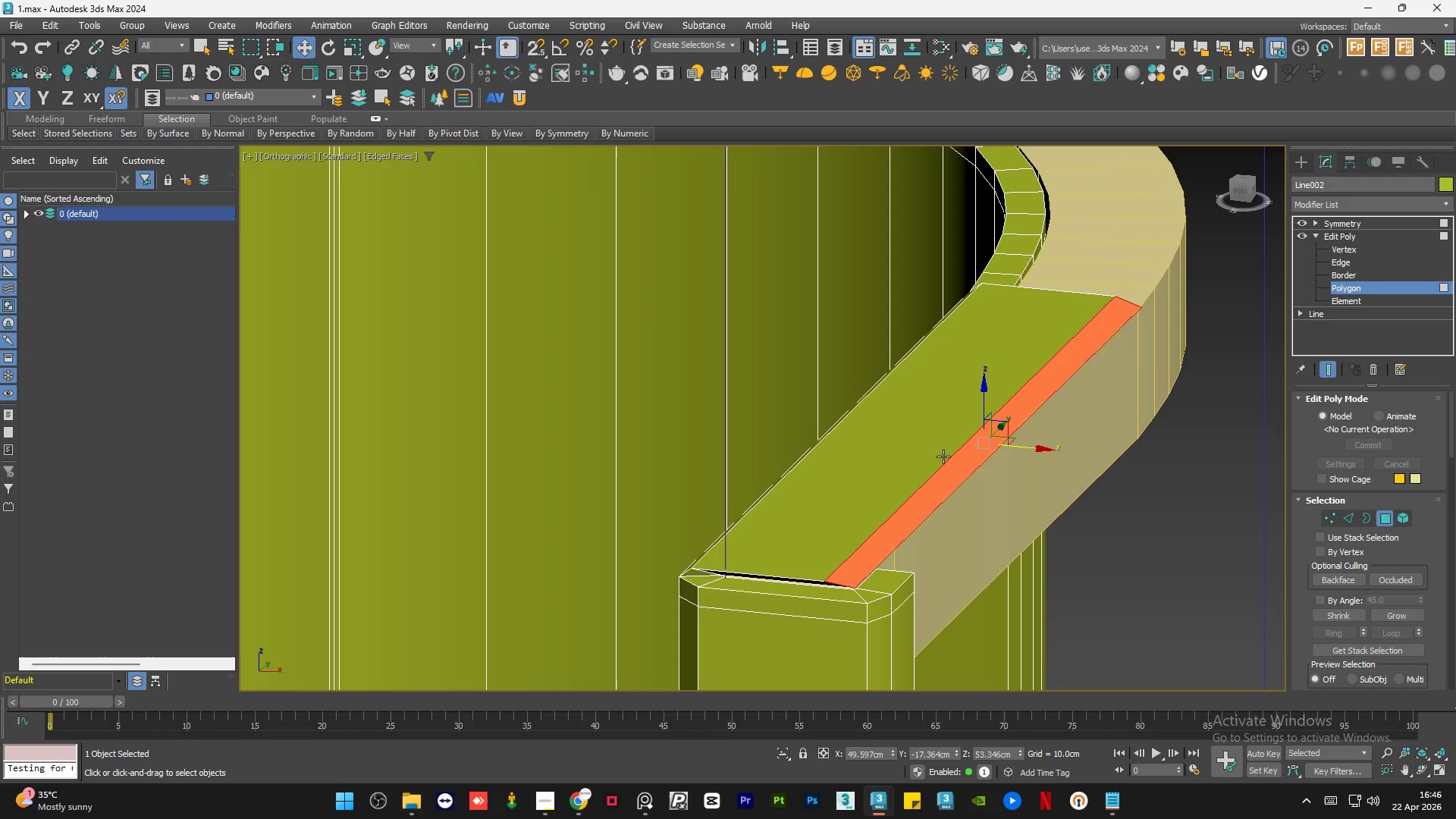 
hold_key(key=AltLeft, duration=3.28)
 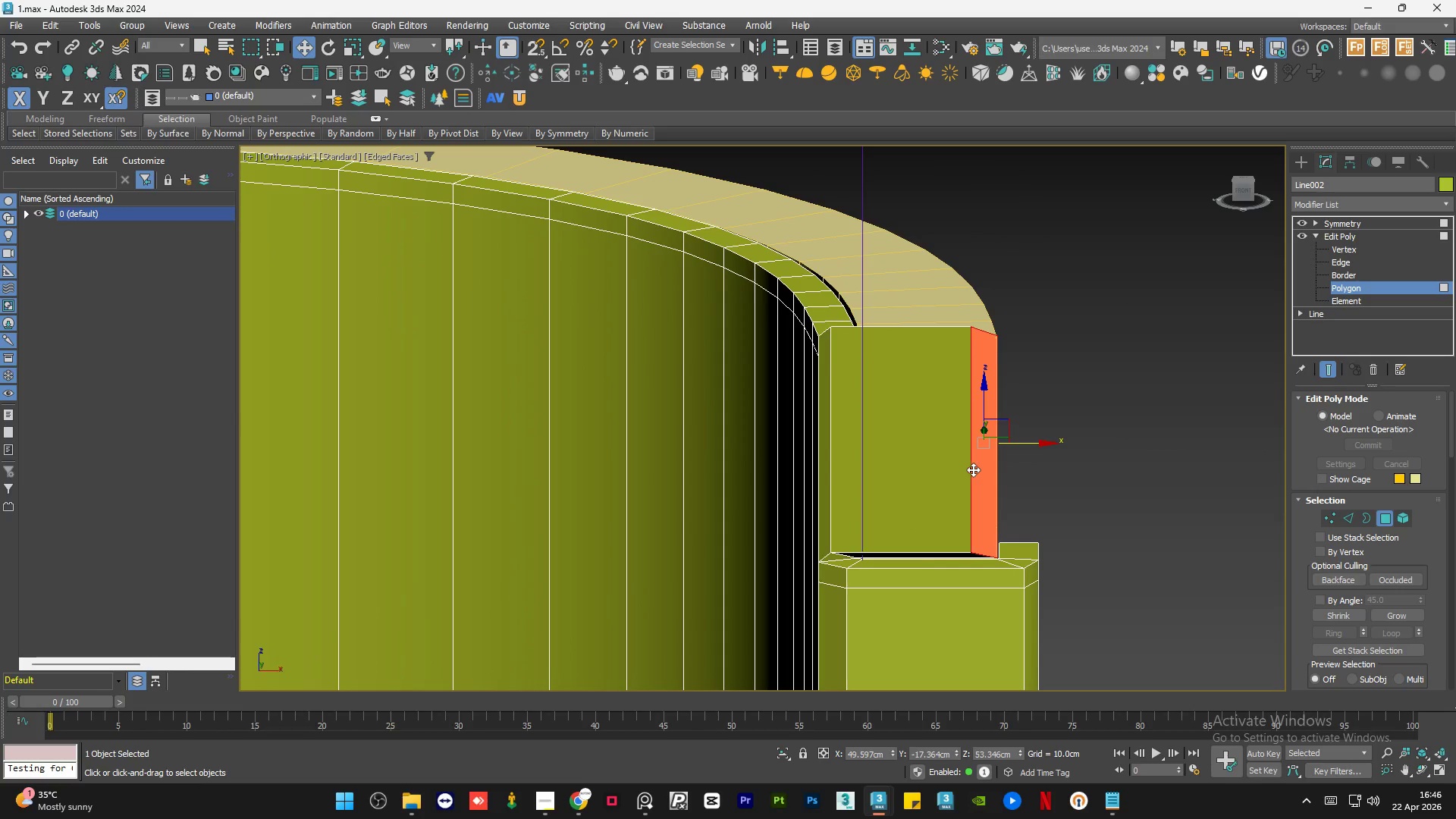 
hold_key(key=AltLeft, duration=0.77)
 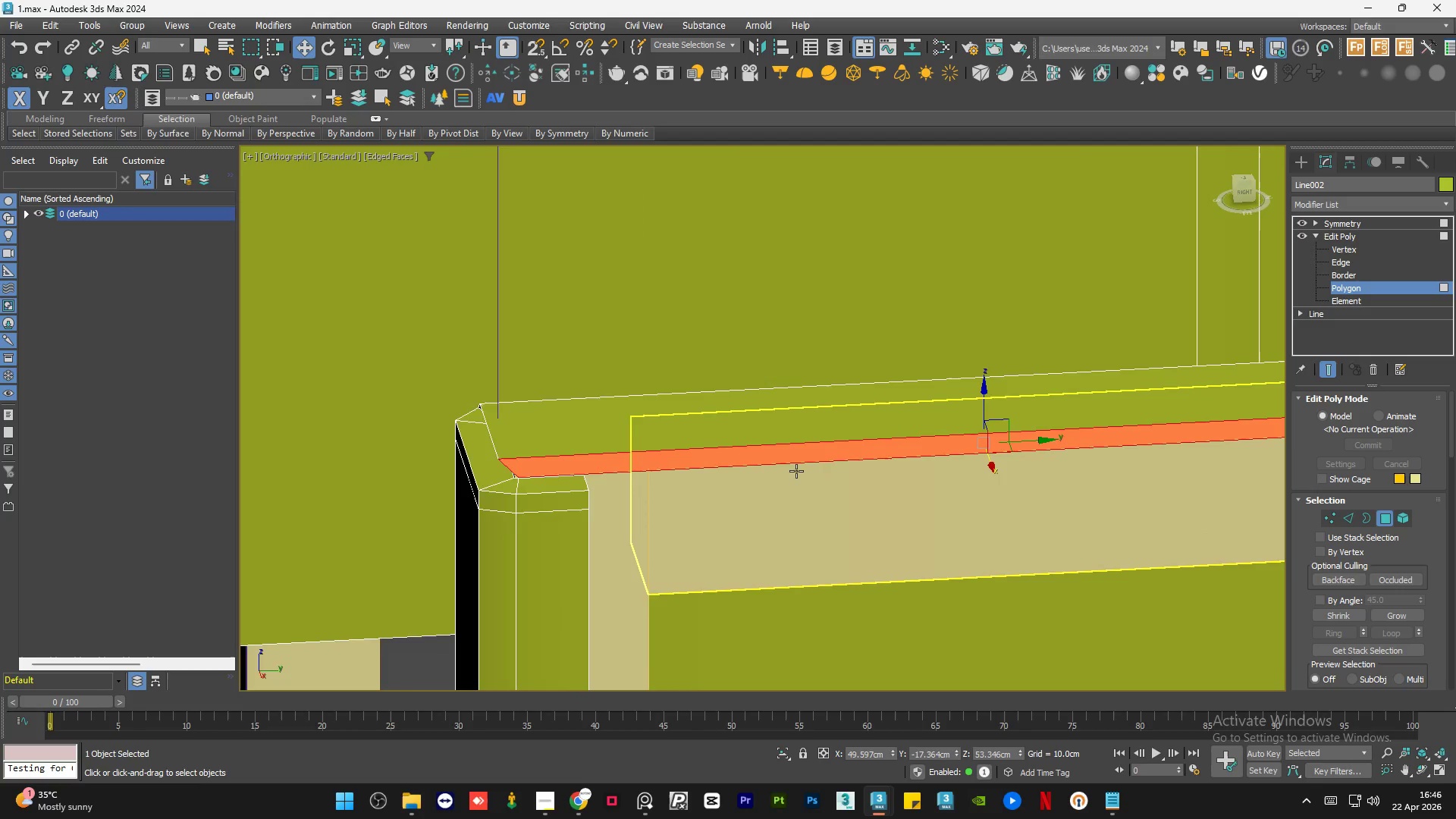 
scroll: coordinate [786, 472], scroll_direction: down, amount: 3.0
 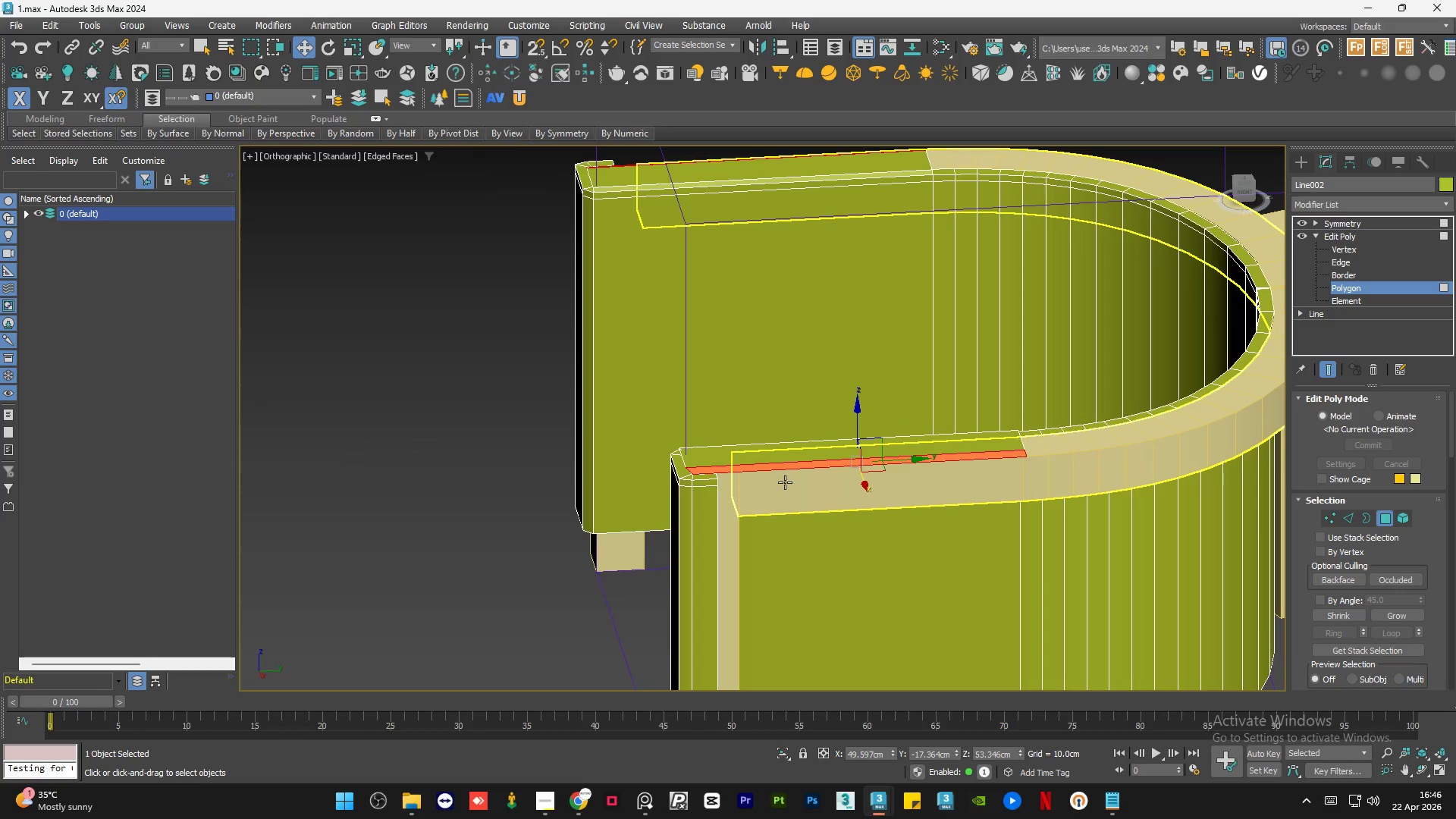 
key(Control+Z)
 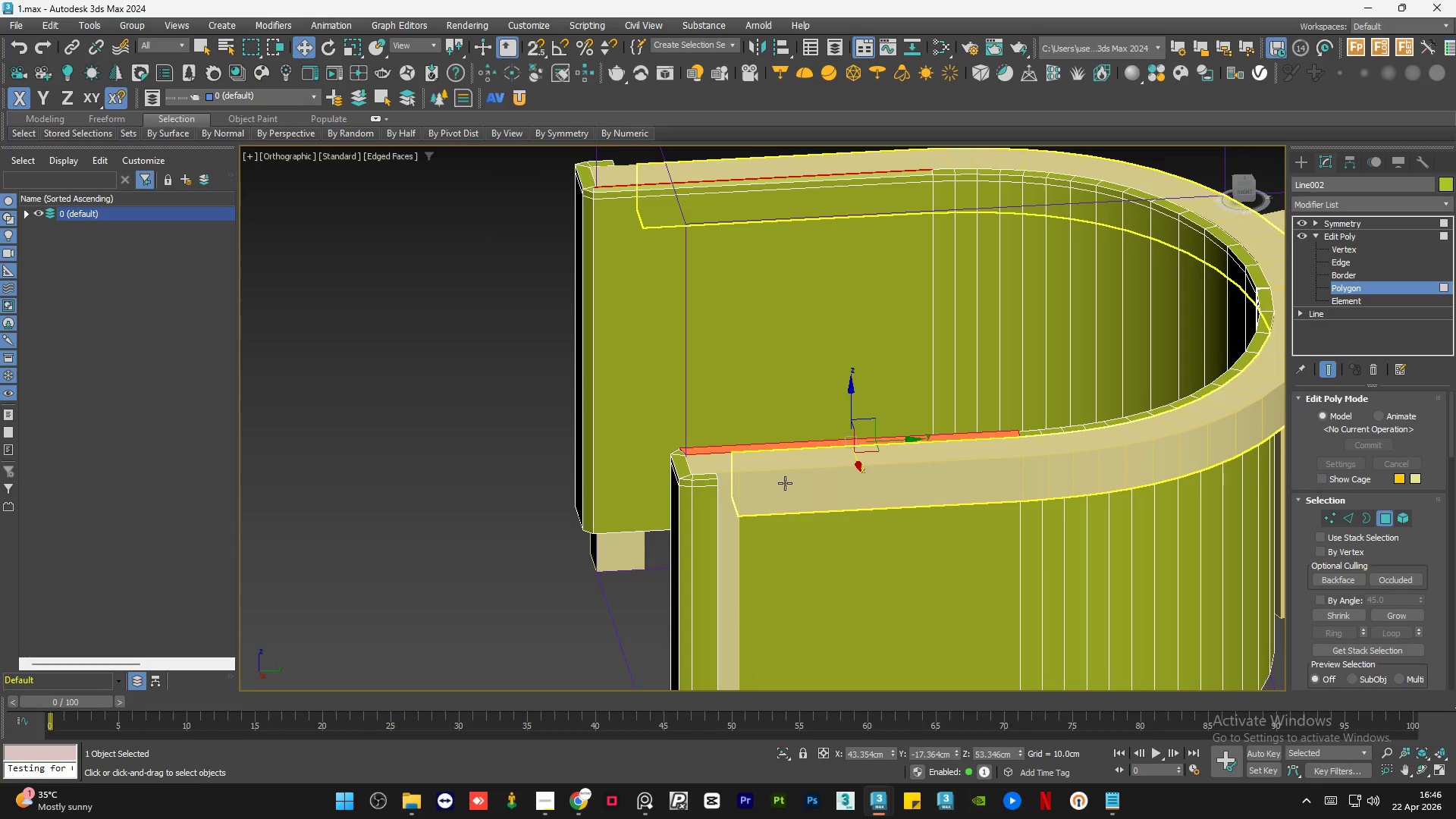 
hold_key(key=AltLeft, duration=1.88)
 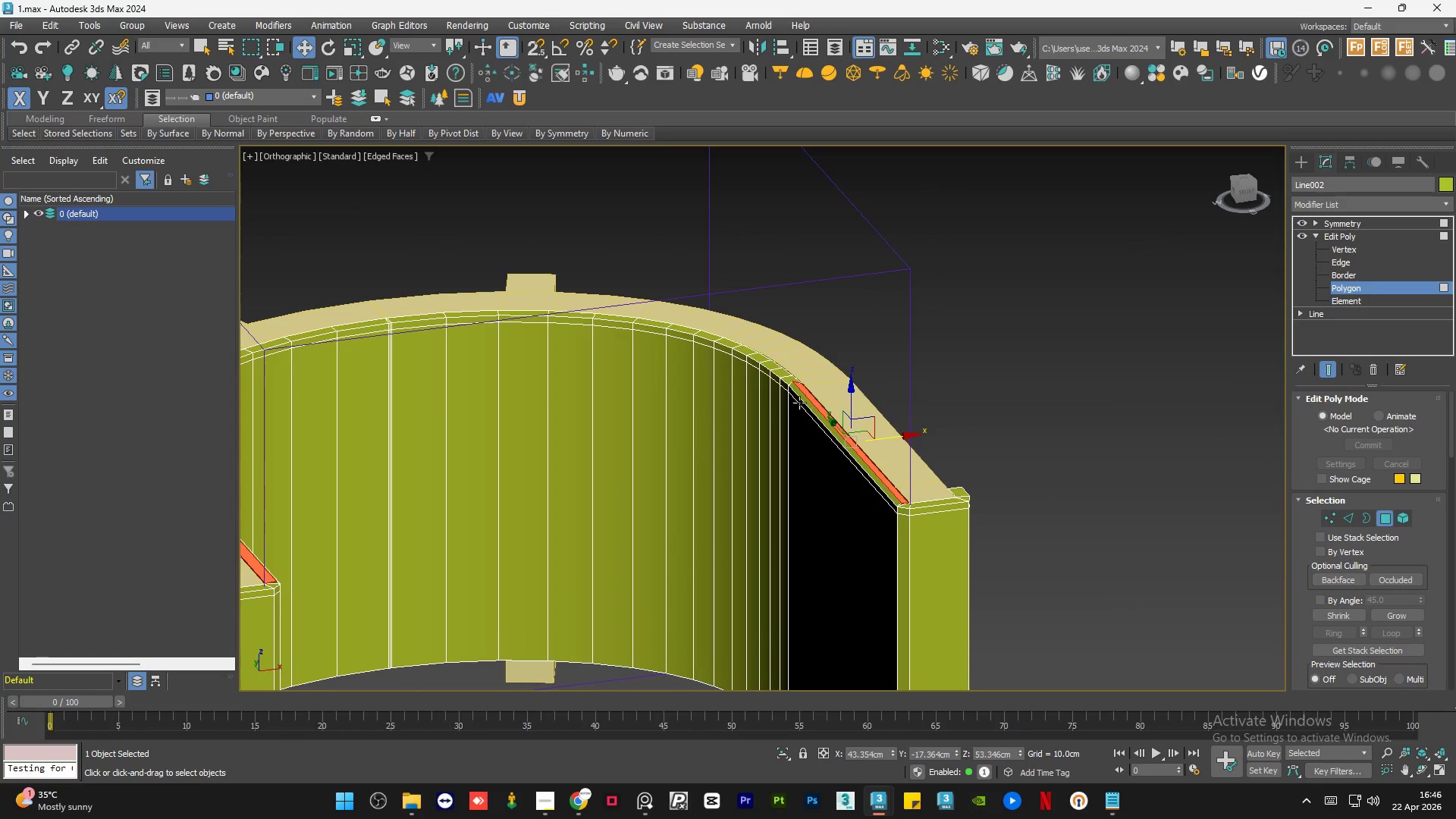 
scroll: coordinate [800, 402], scroll_direction: up, amount: 3.0
 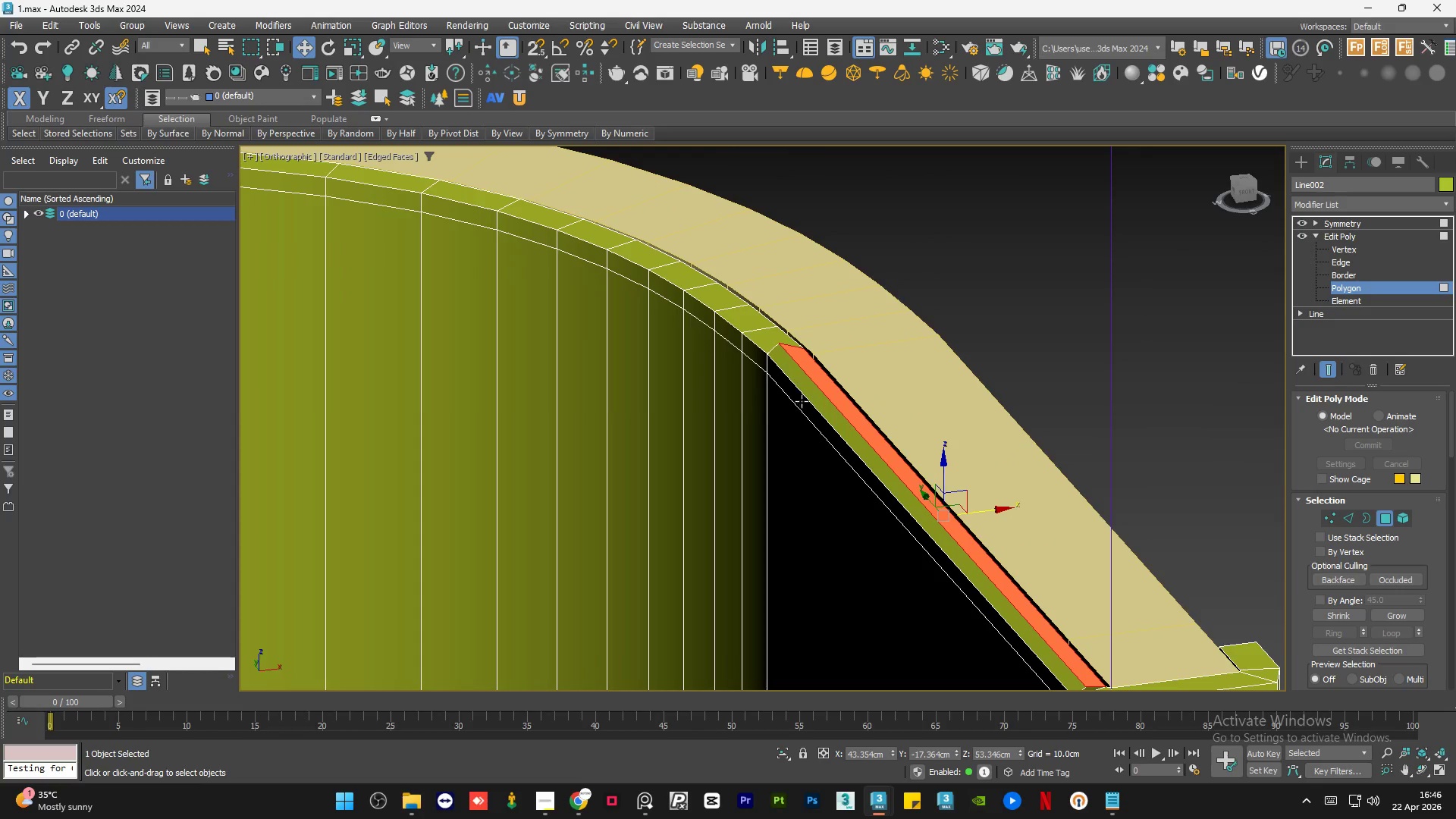 
key(Control+Z)
 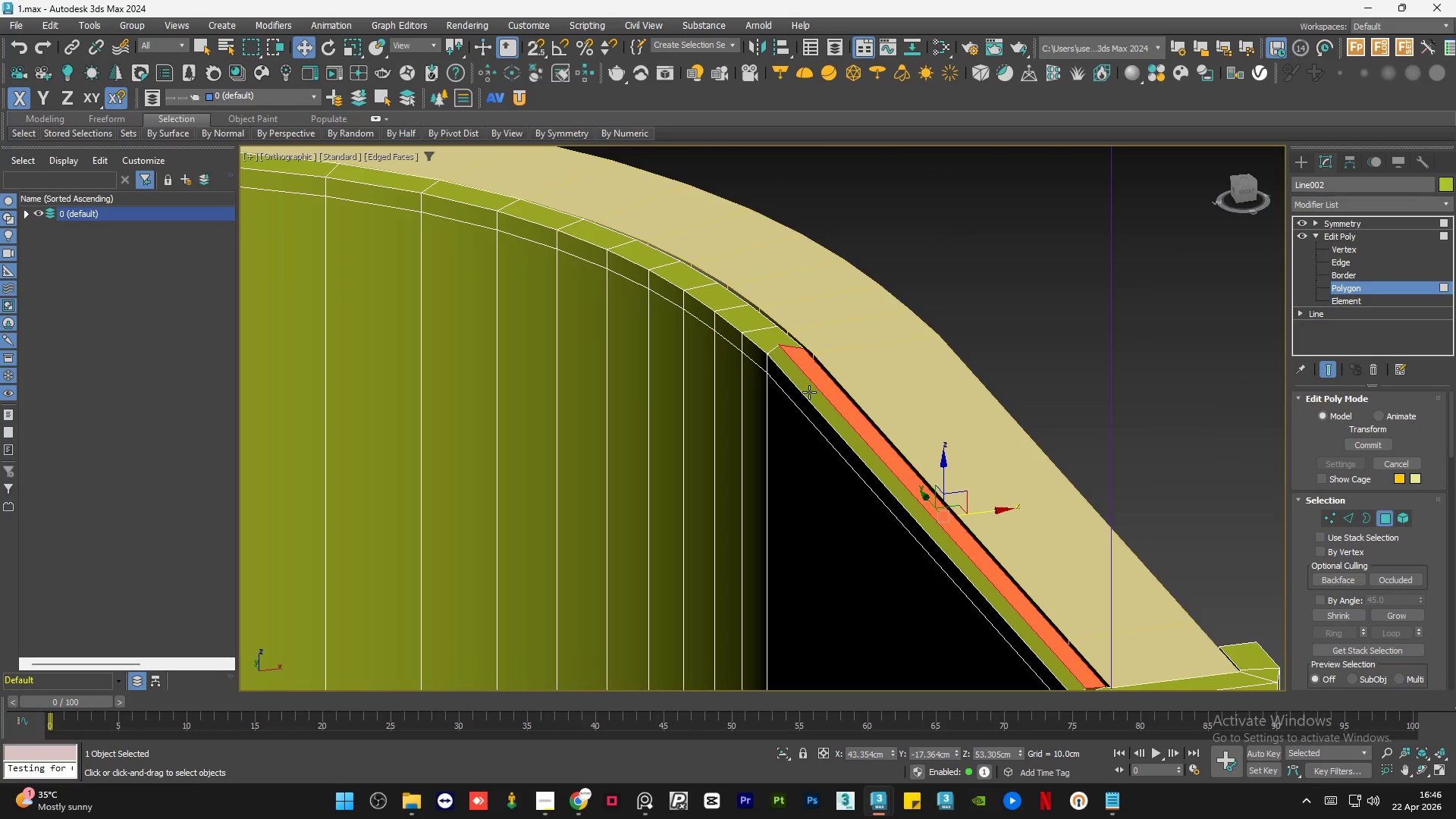 
key(Control+Z)
 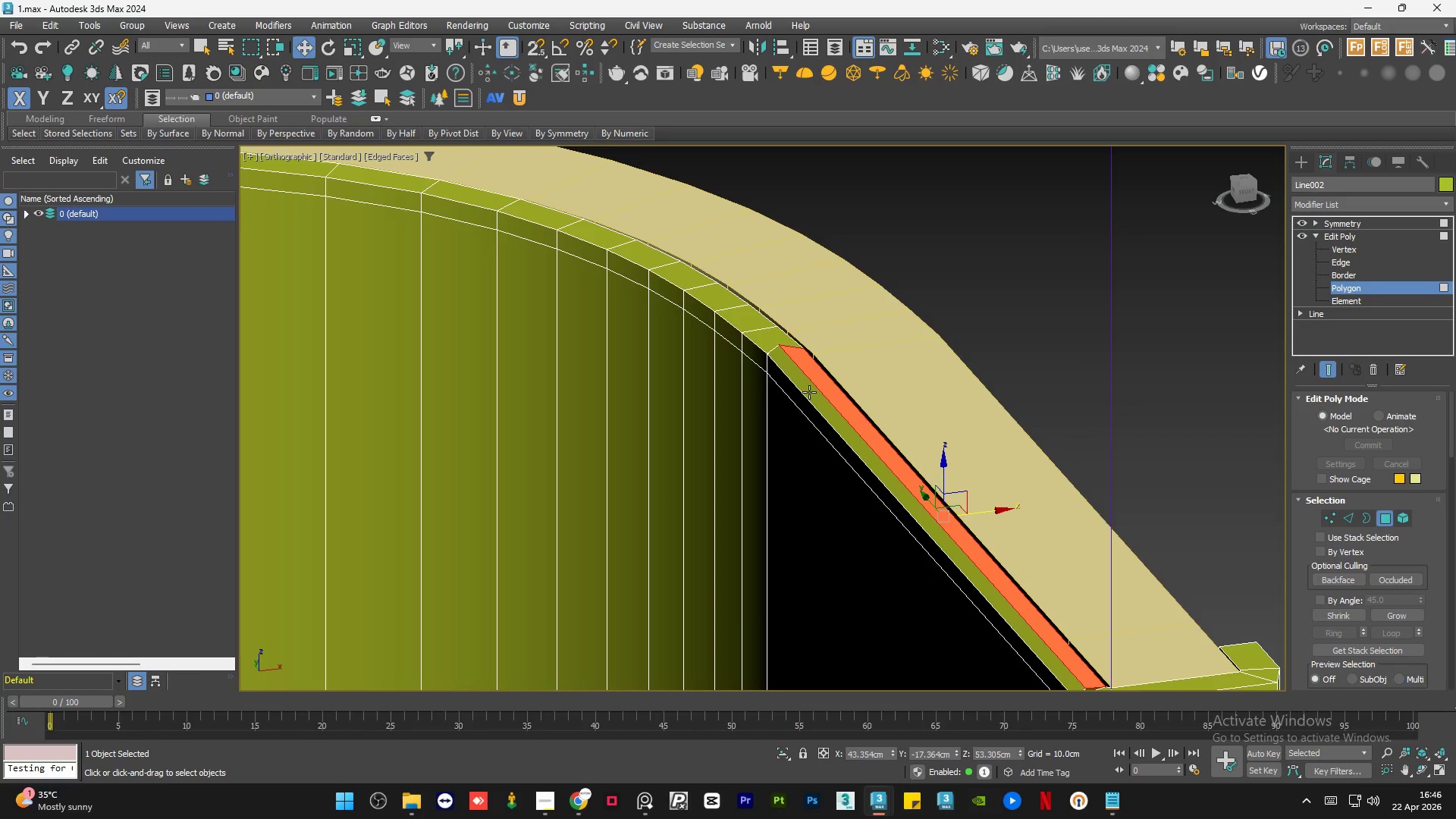 
key(Control+Z)
 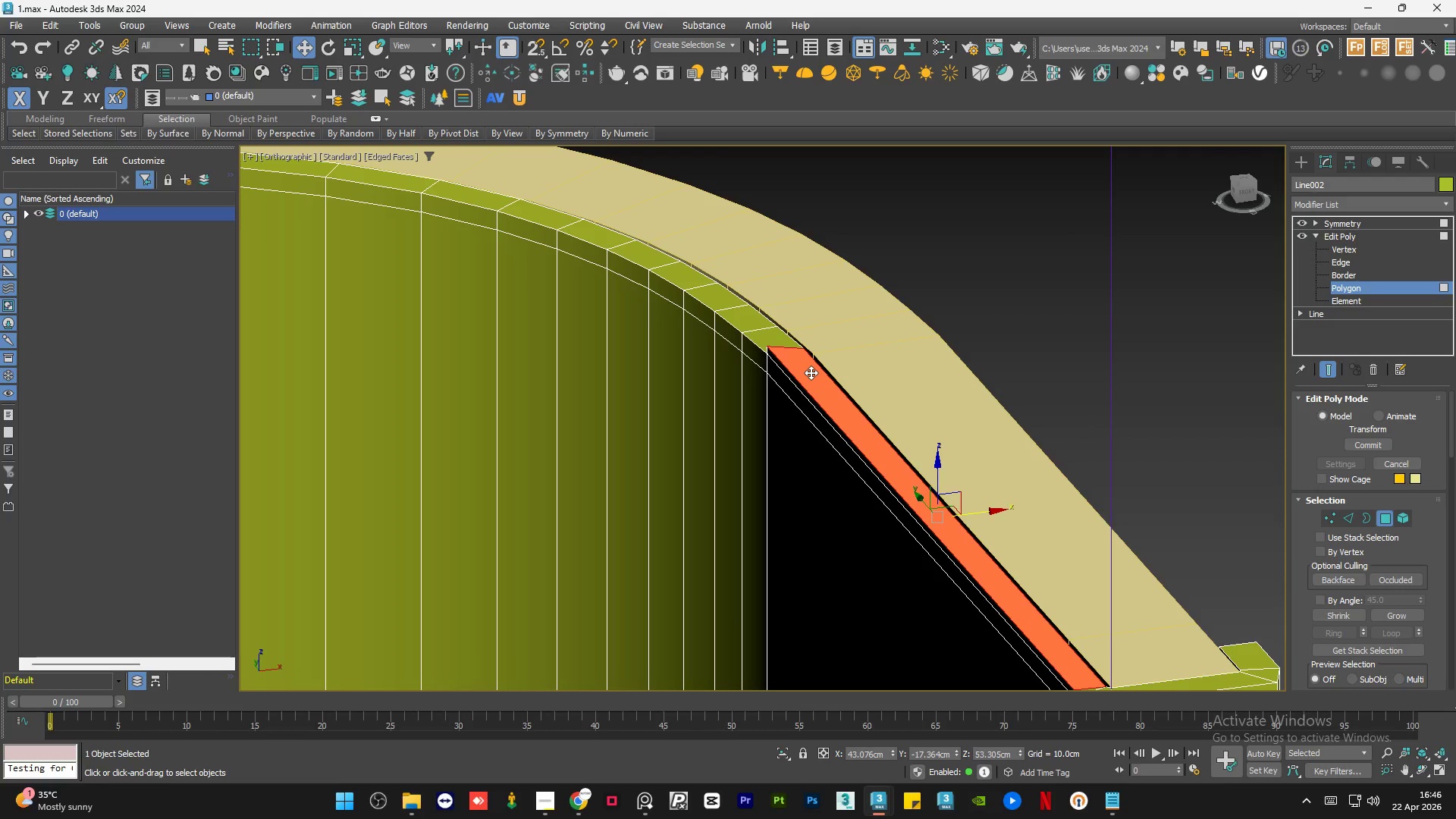 
key(Control+Z)
 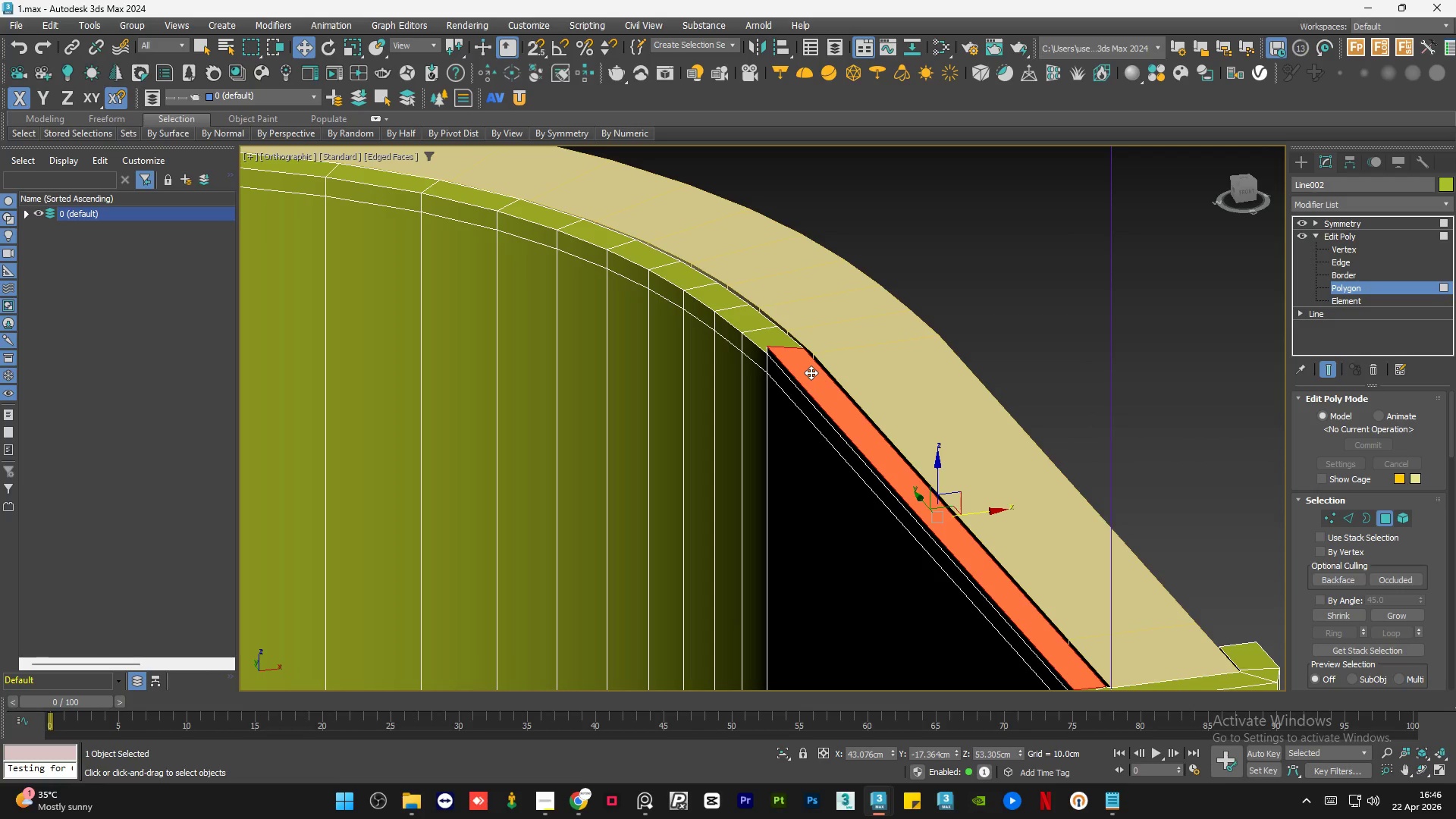 
key(Control+Z)
 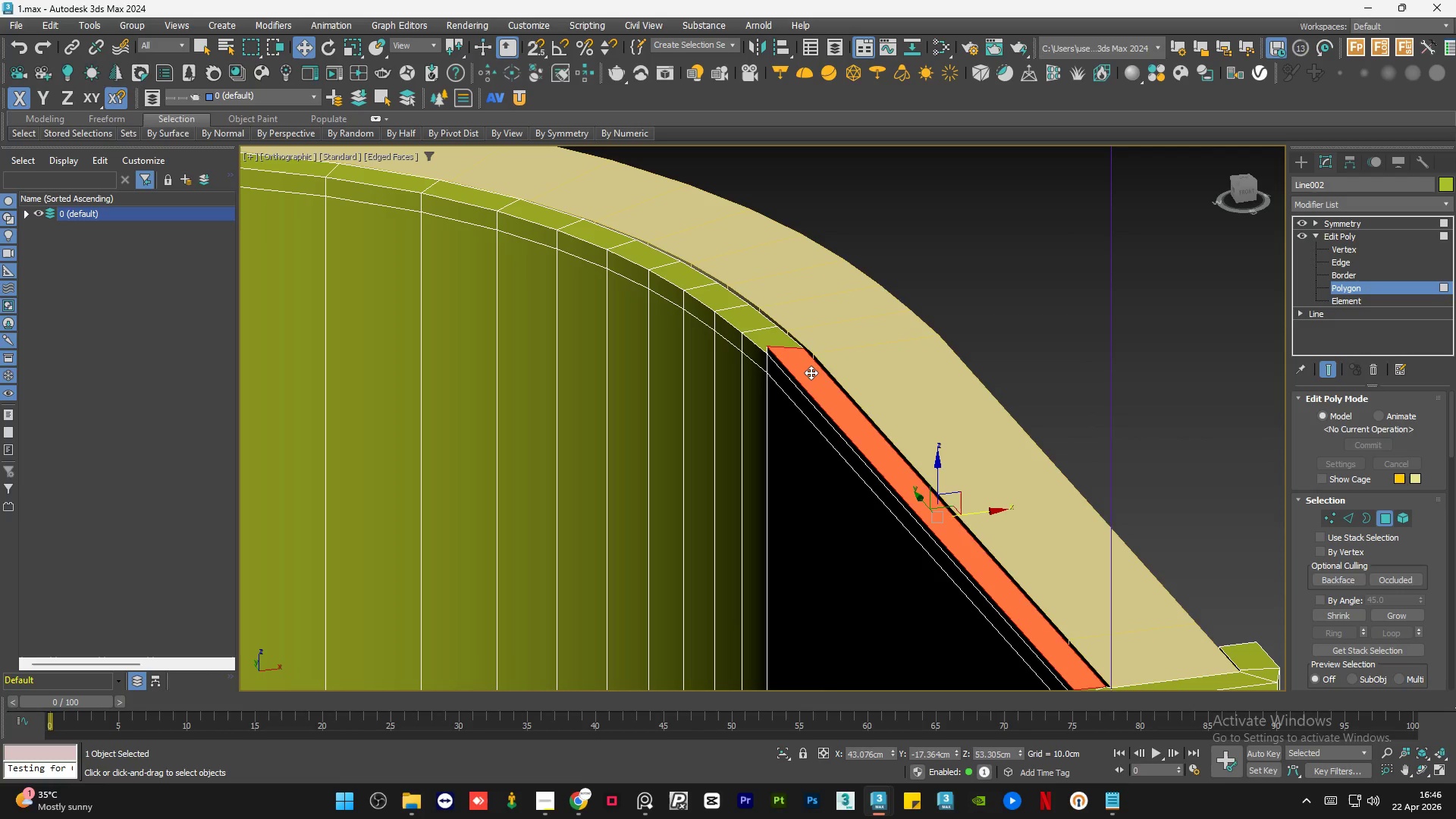 
key(Control+Z)
 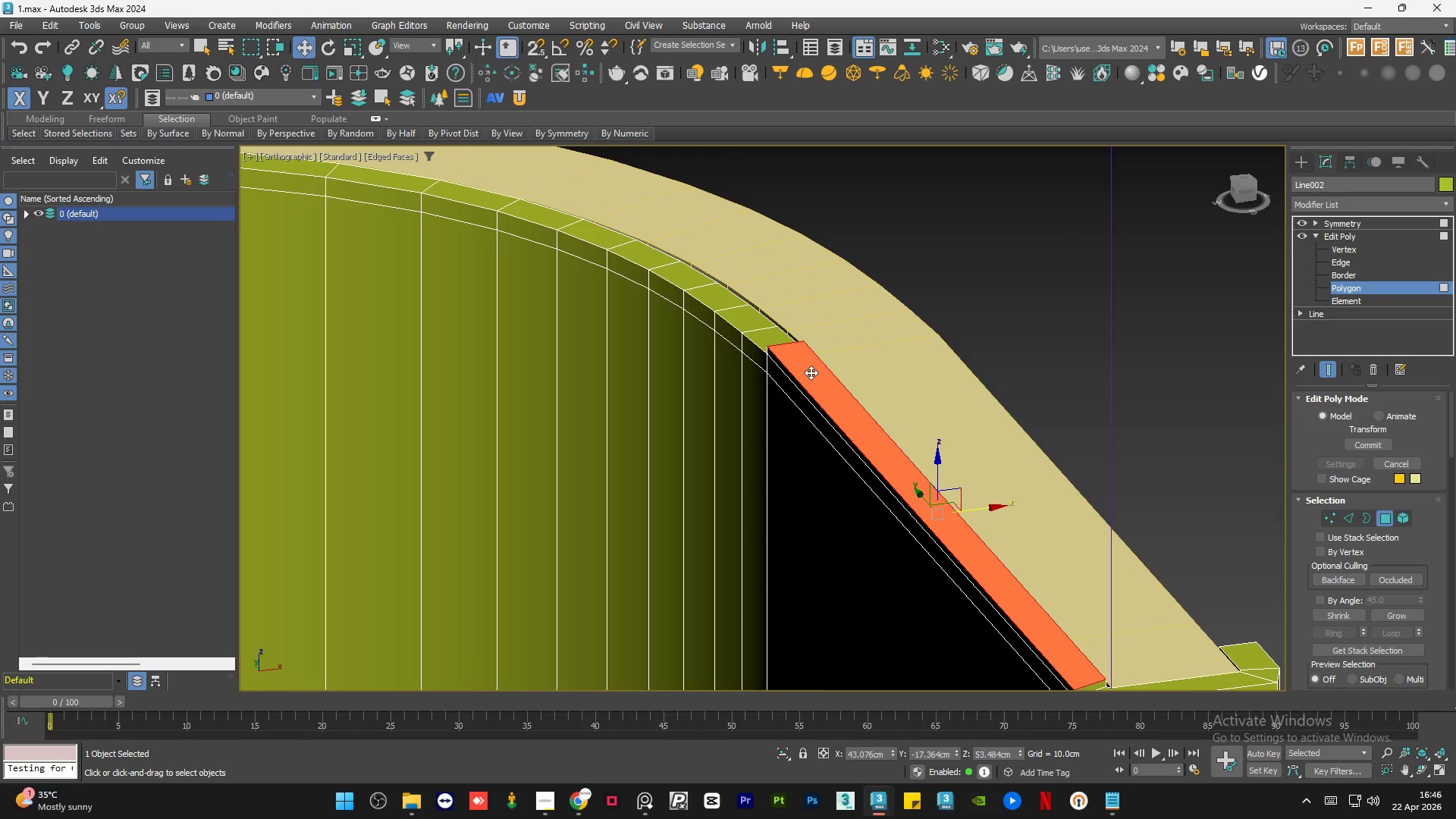 
key(Control+Z)
 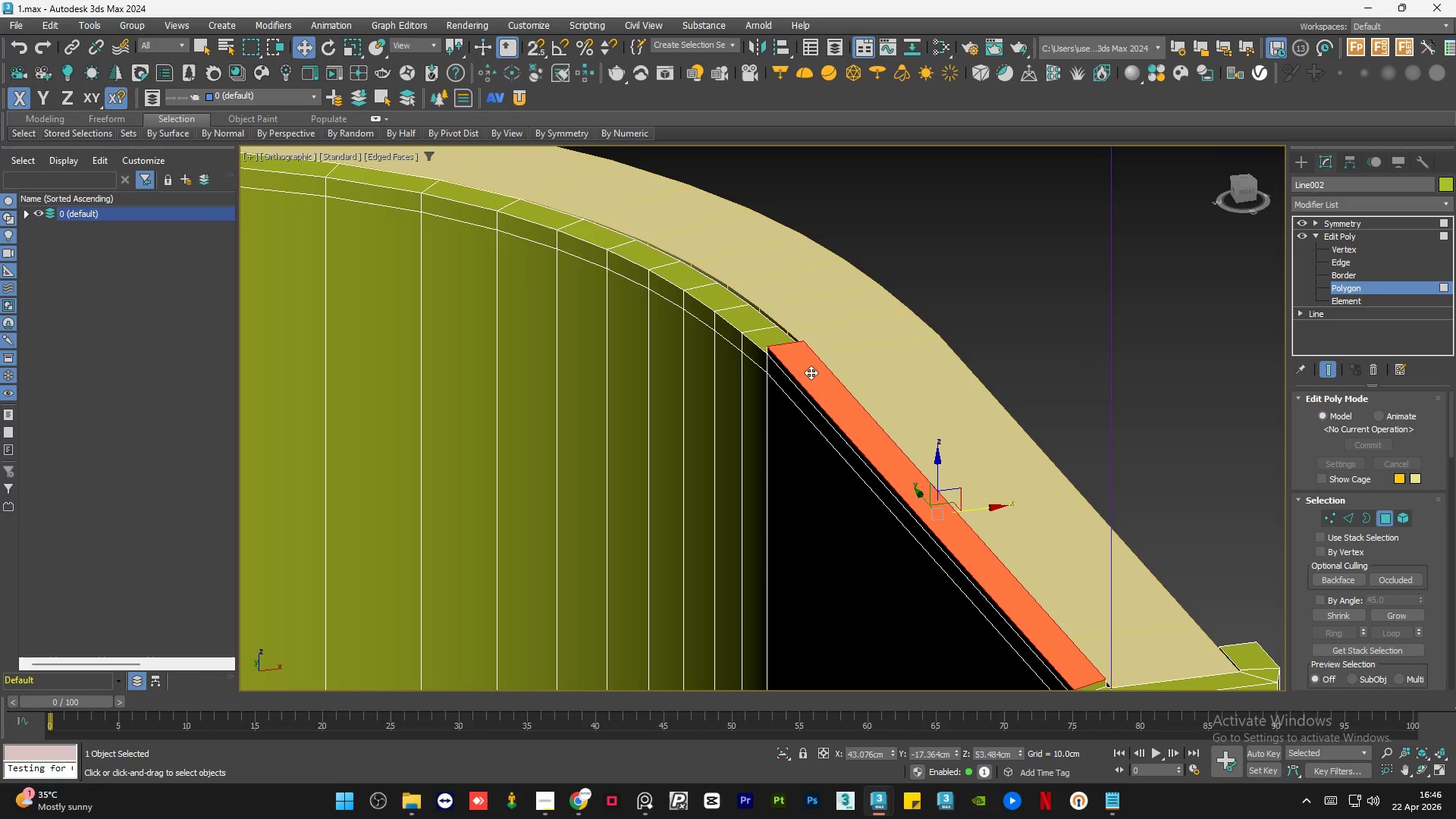 
key(Control+Z)
 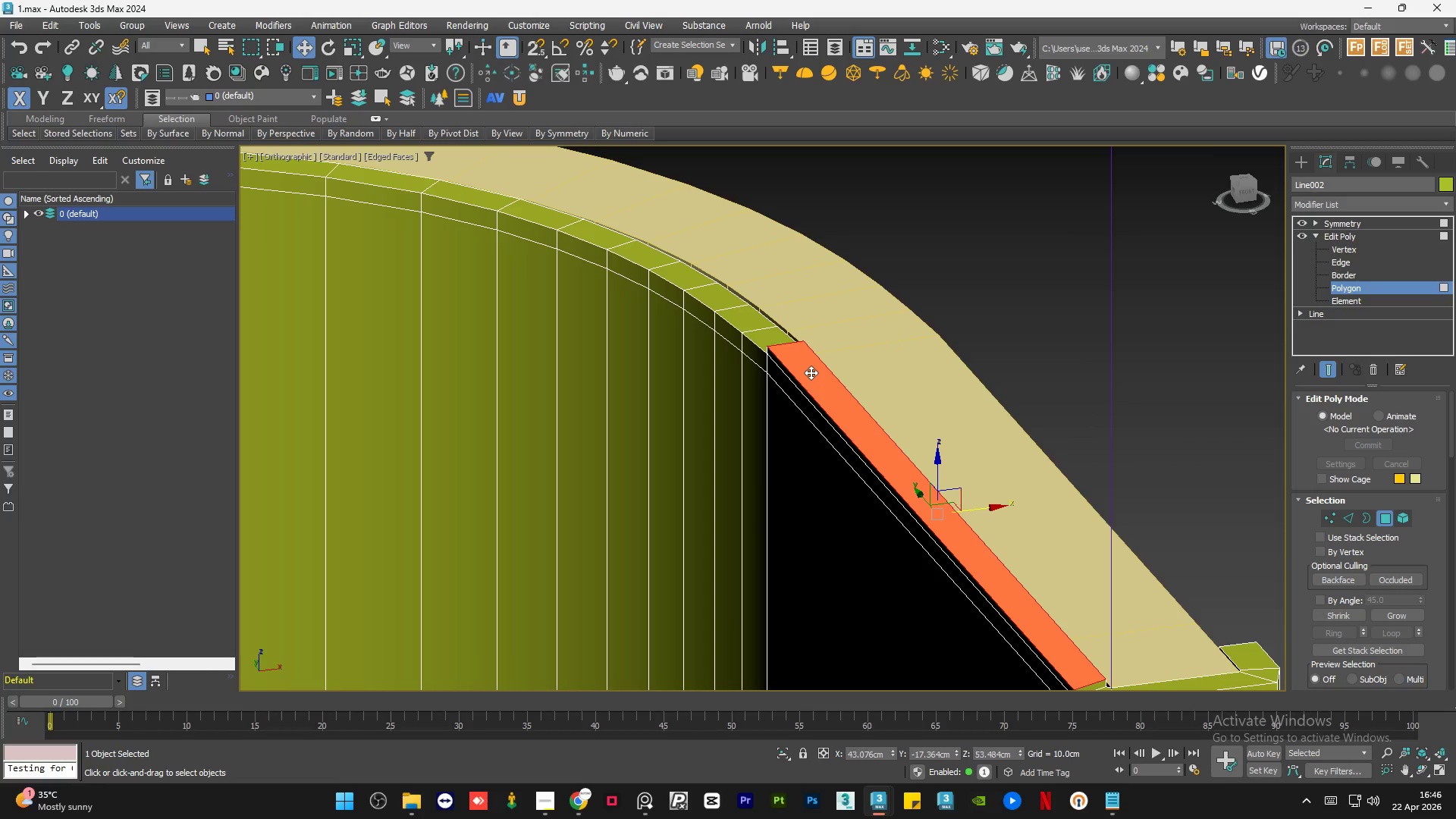 
key(Control+Z)
 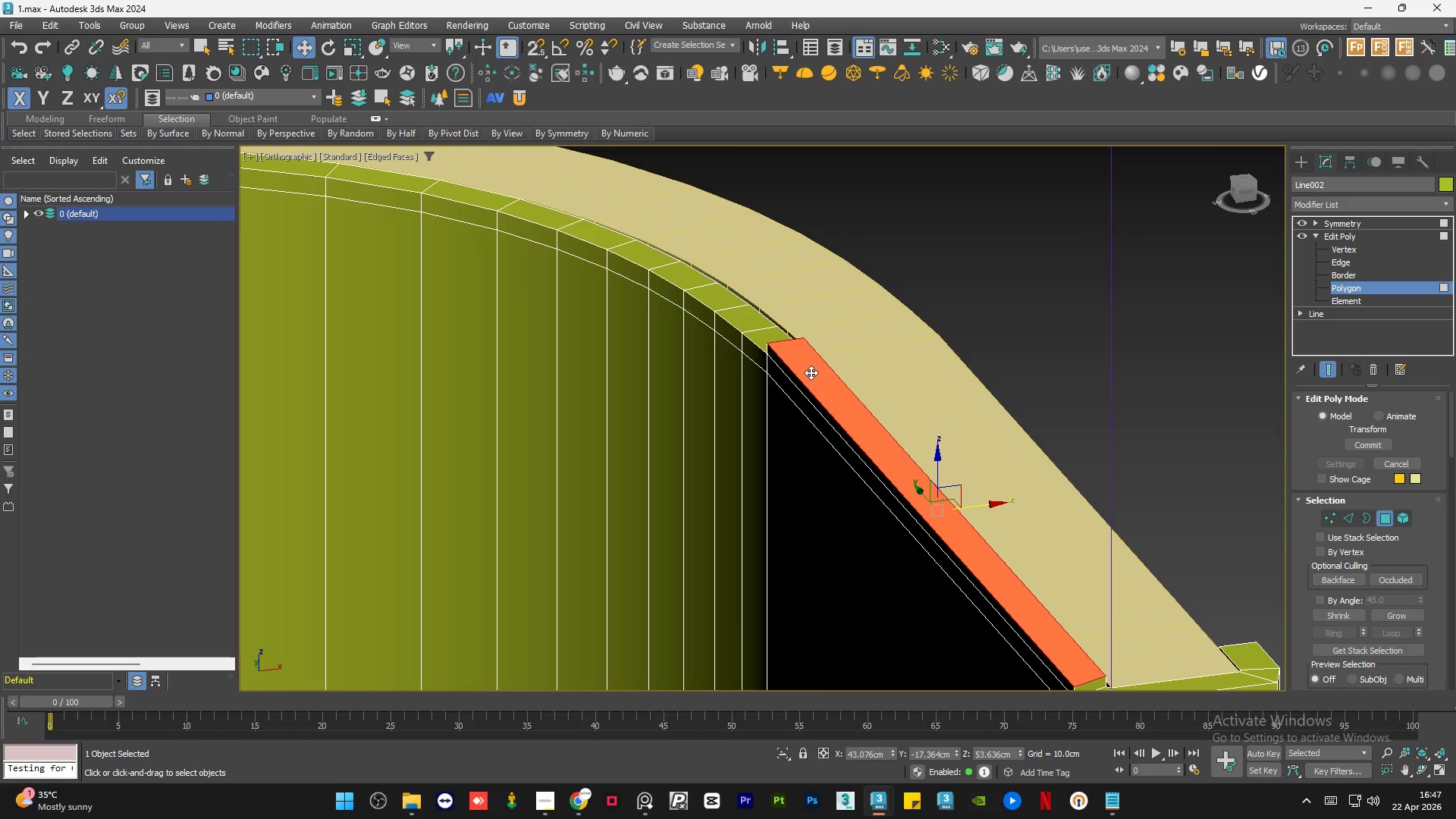 
key(Control+Z)
 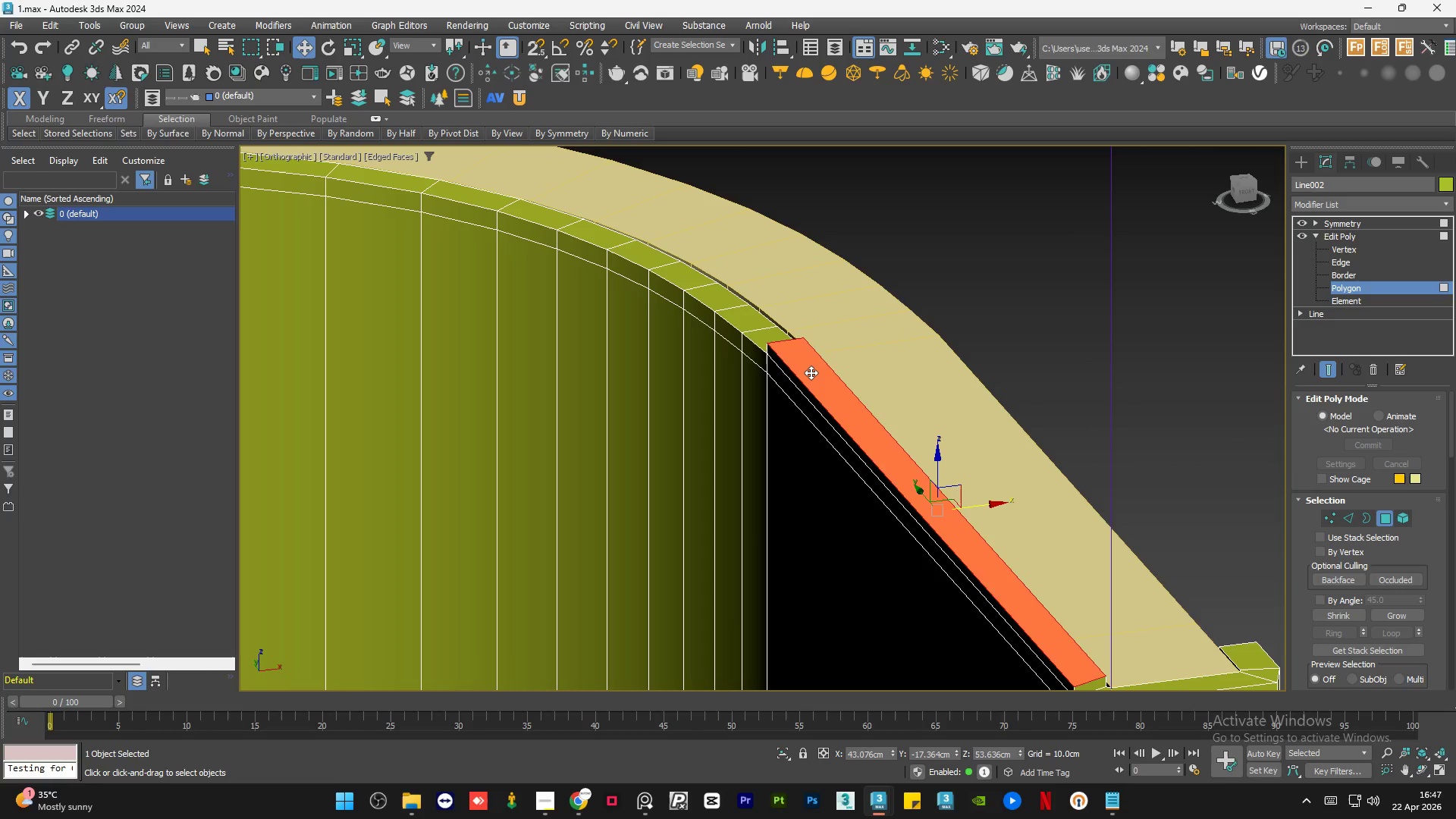 
key(Control+Z)
 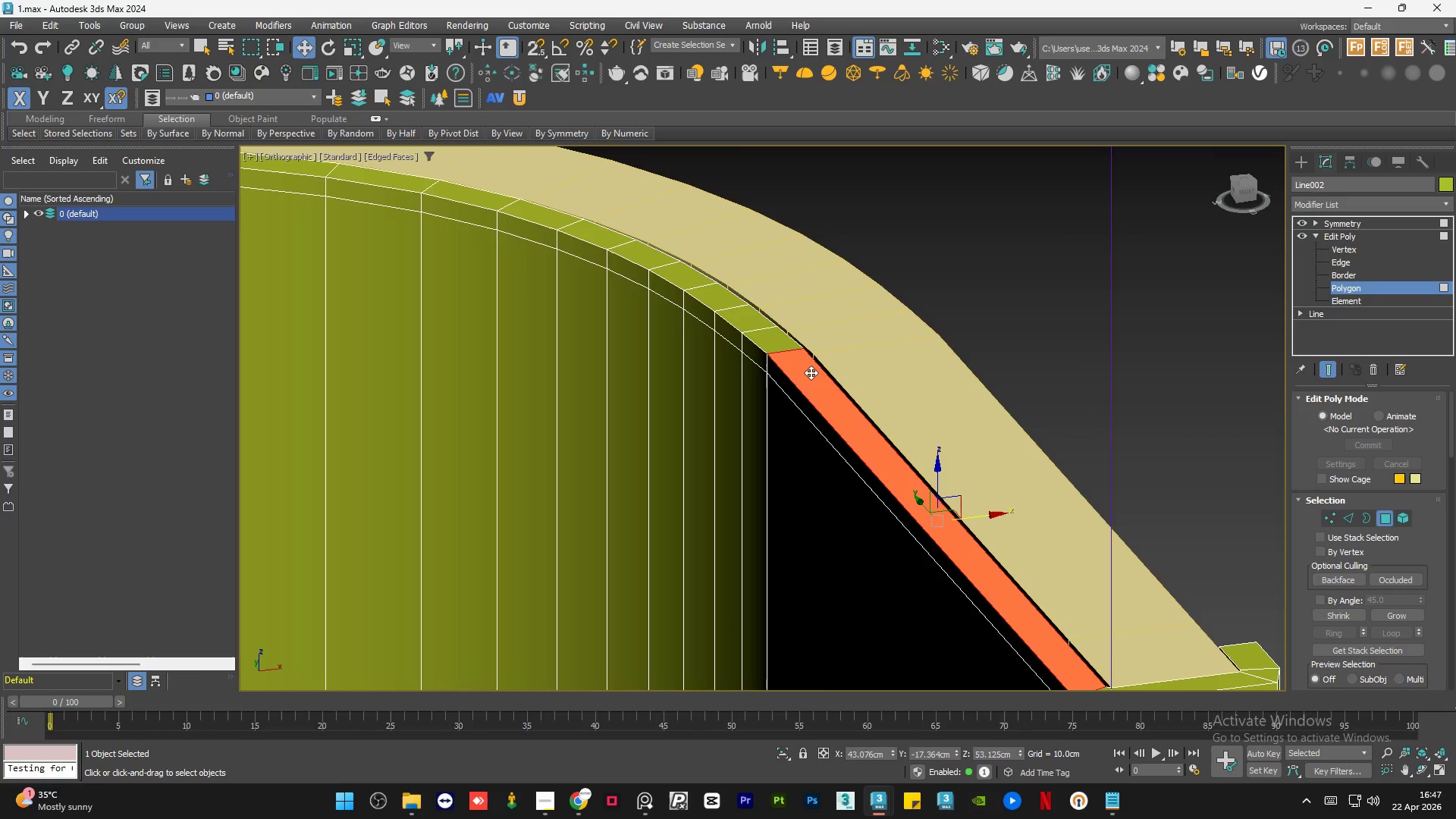 
left_click([989, 406])
 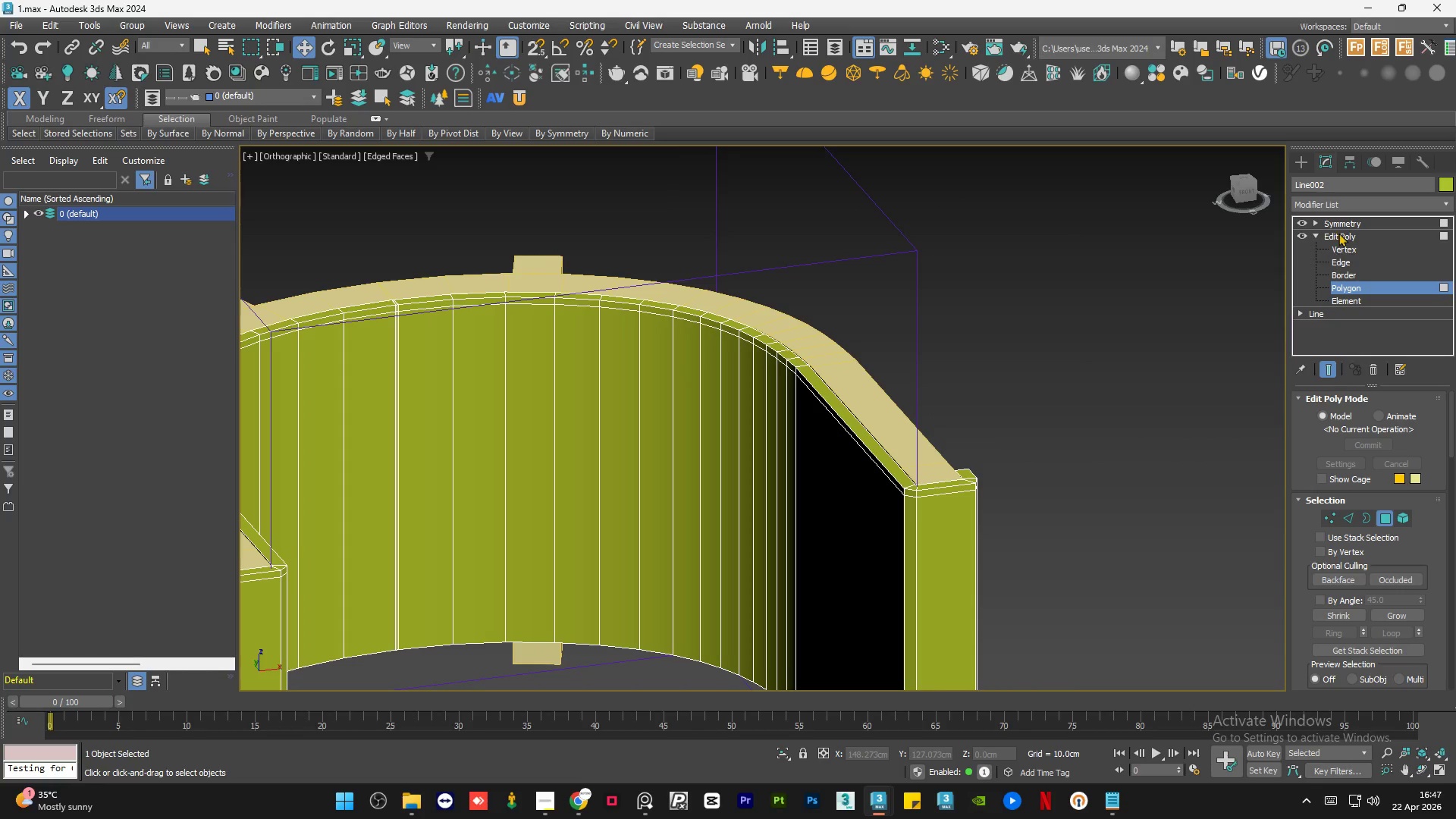 
scroll: coordinate [811, 375], scroll_direction: down, amount: 3.0
 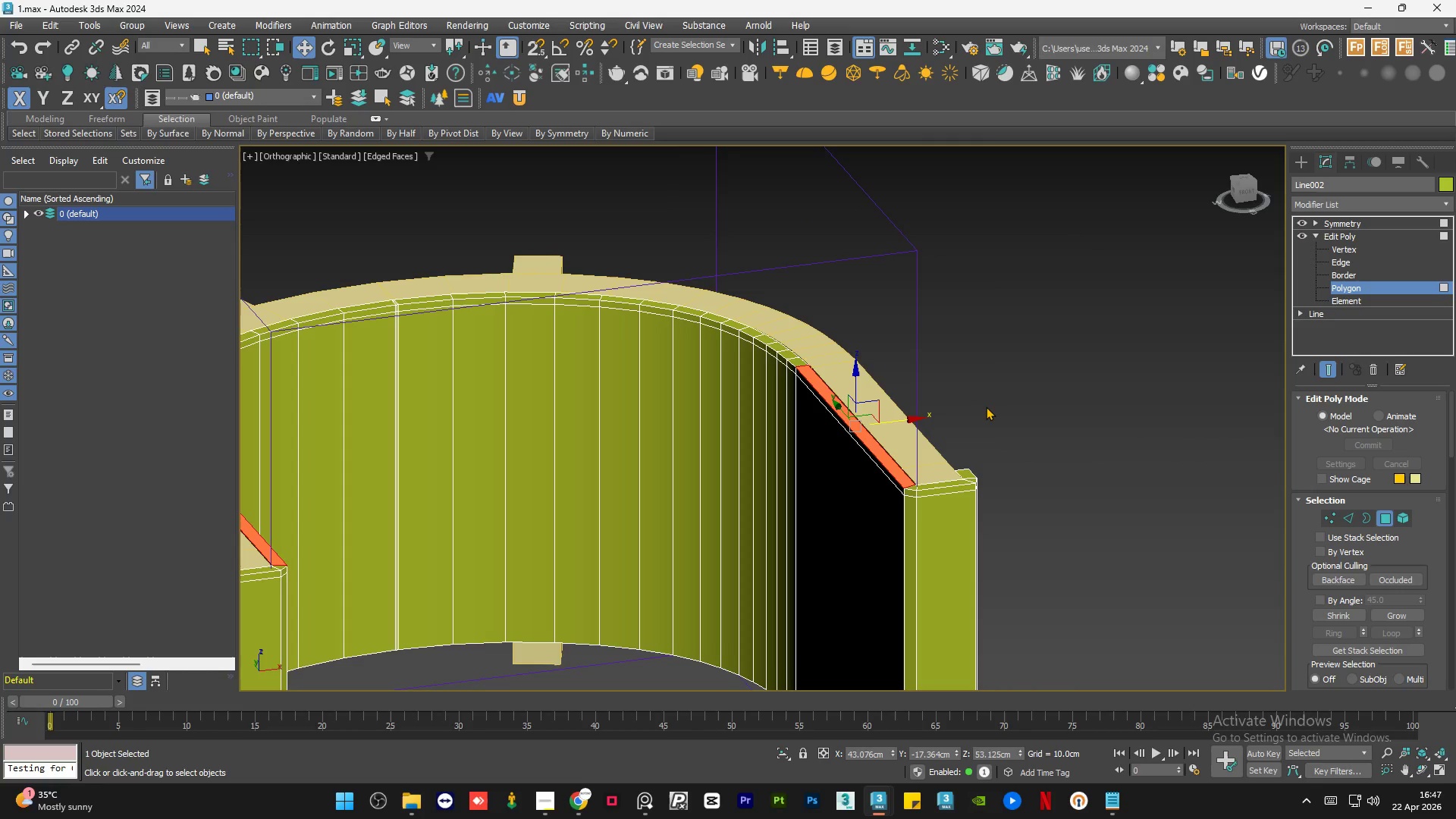 
left_click([1341, 237])
 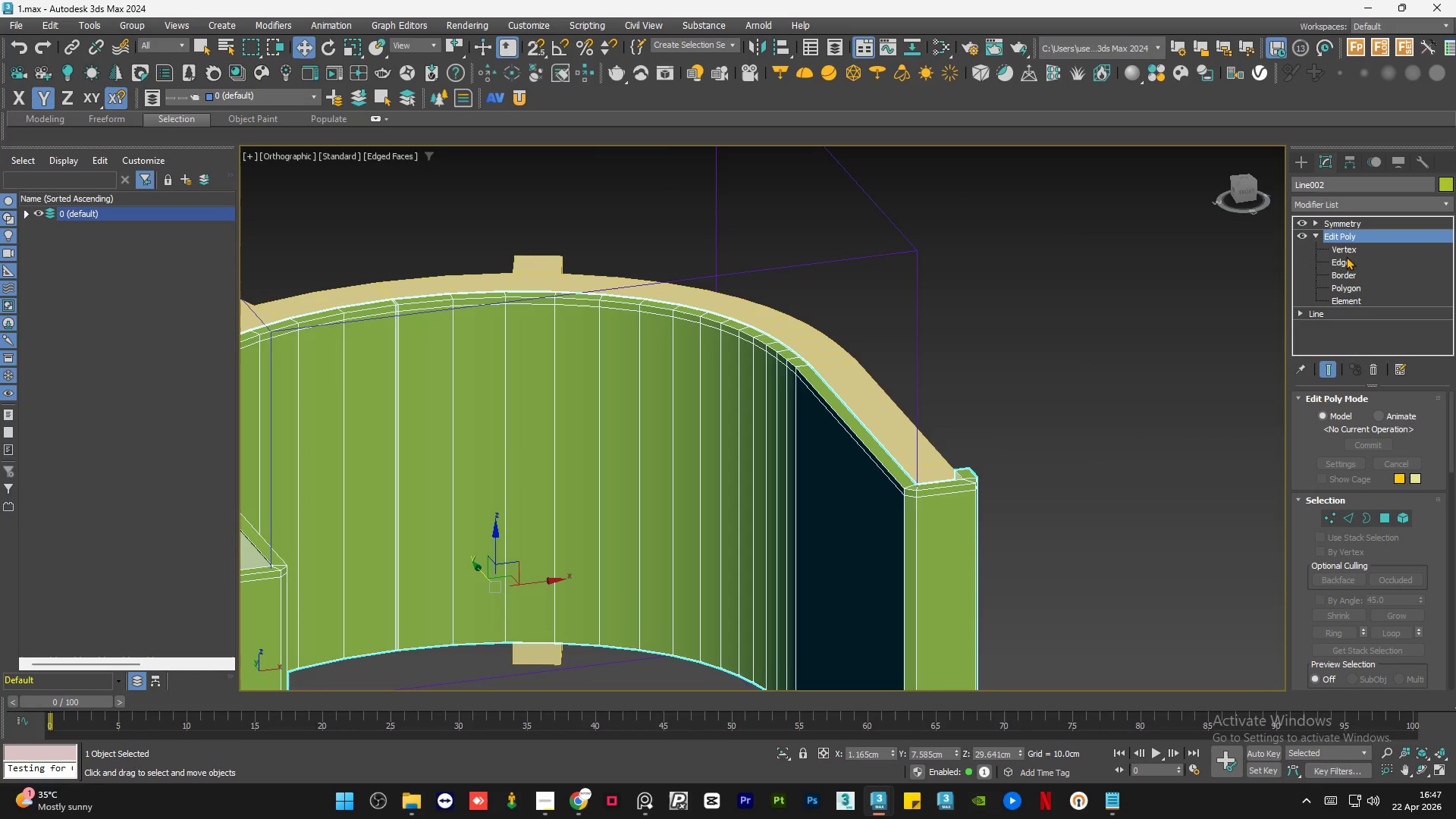 
left_click([1345, 259])
 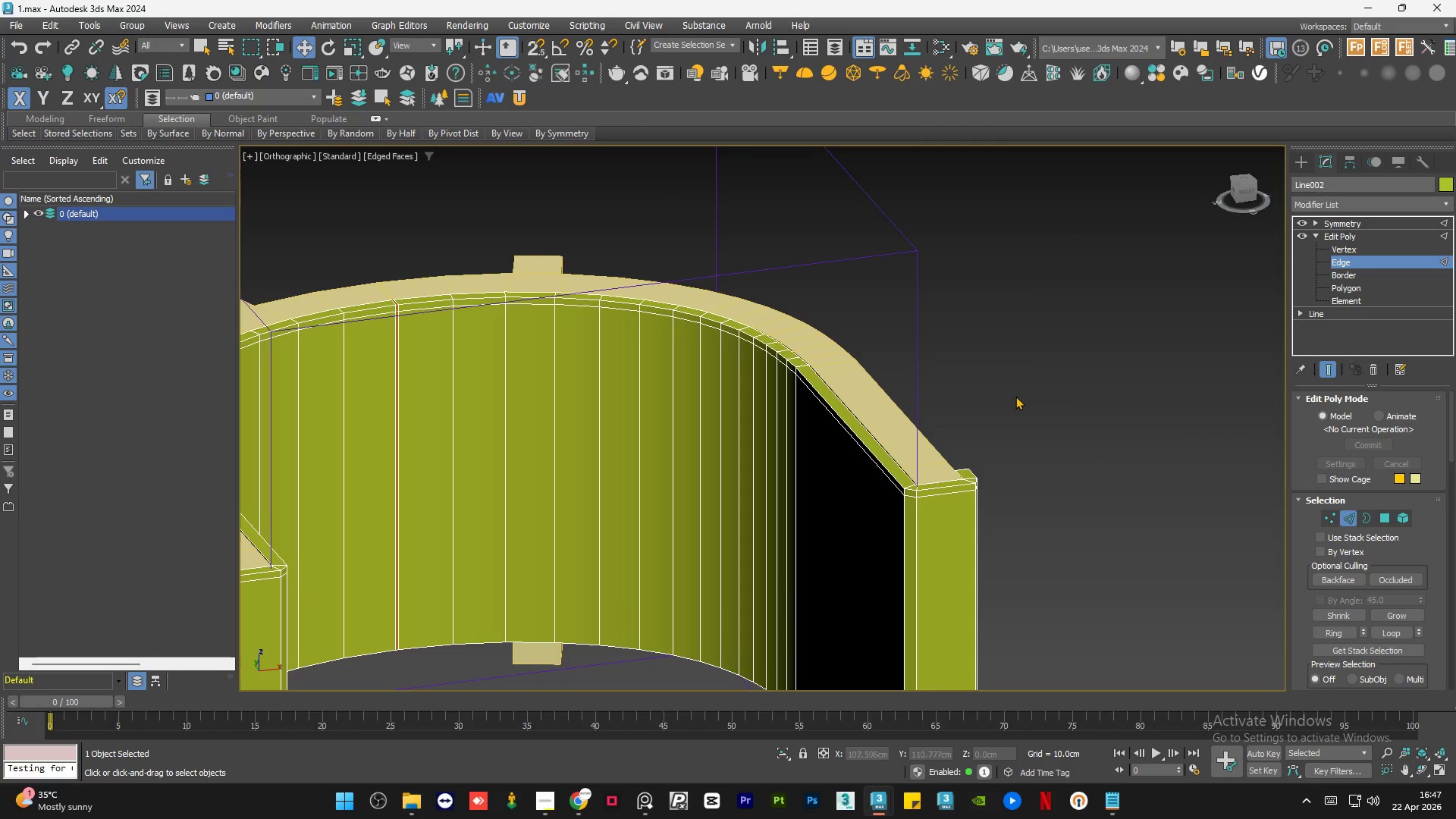 
key(Alt+1)
 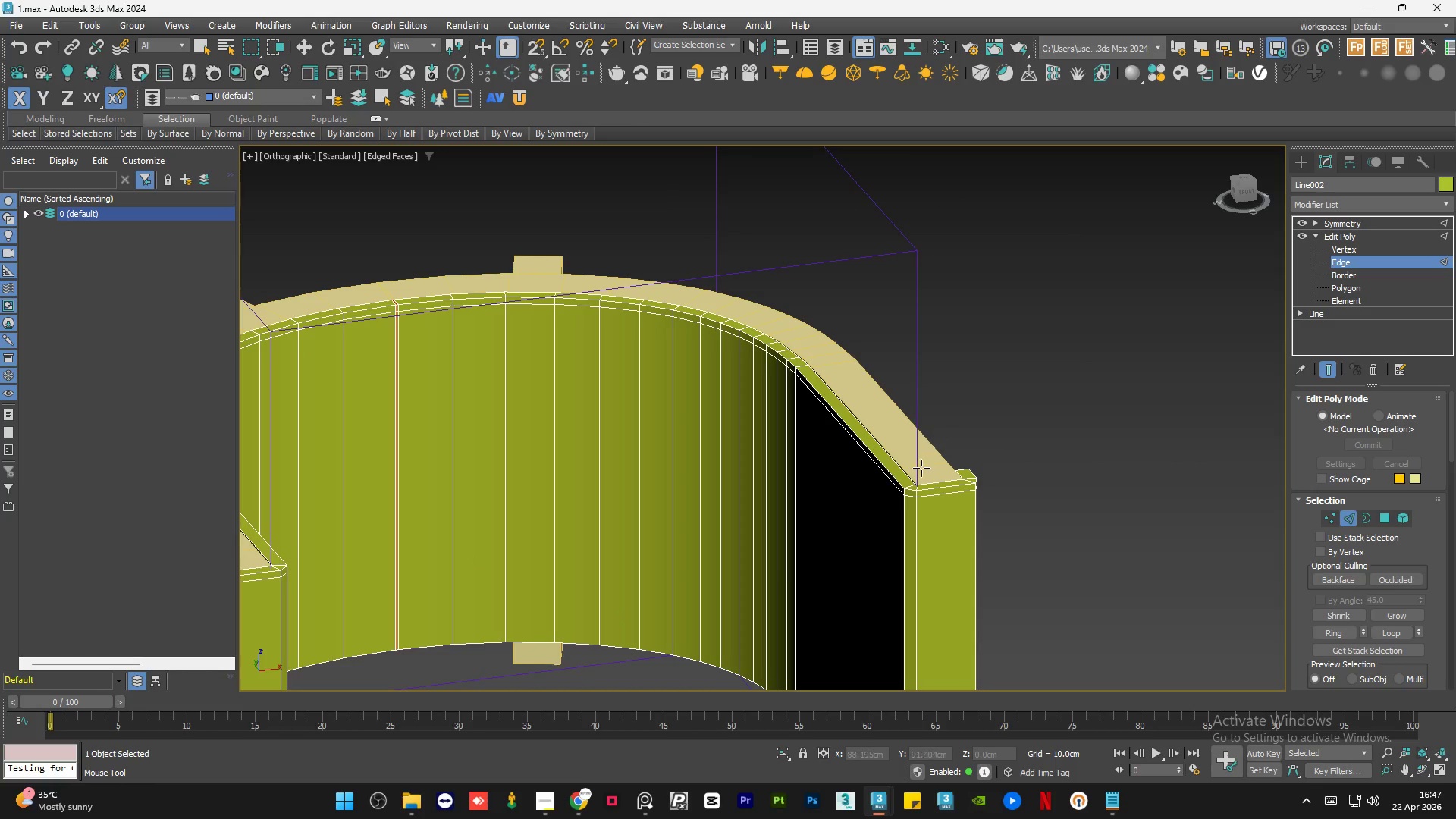 
scroll: coordinate [908, 494], scroll_direction: up, amount: 4.0
 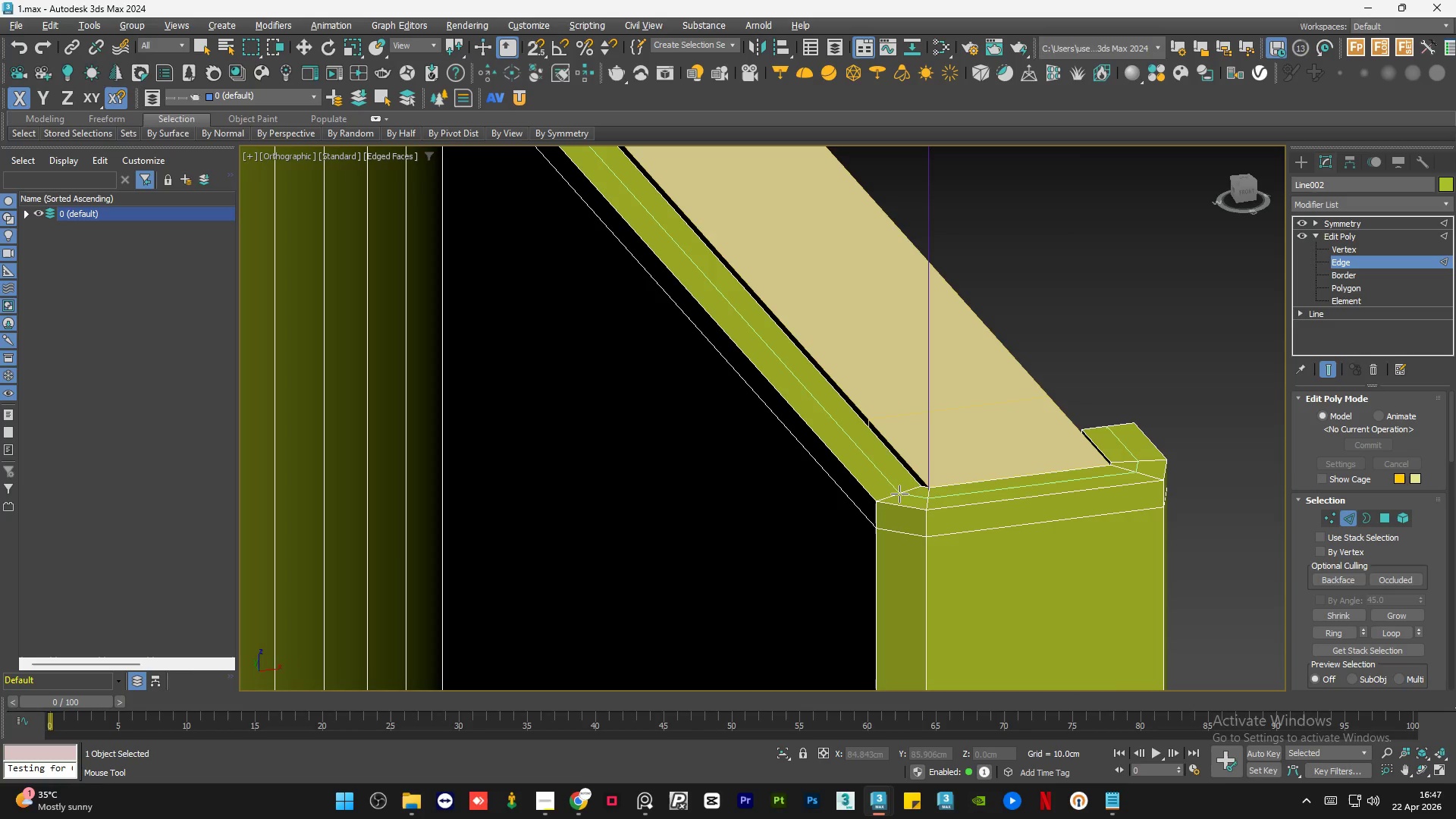 
left_click([899, 494])
 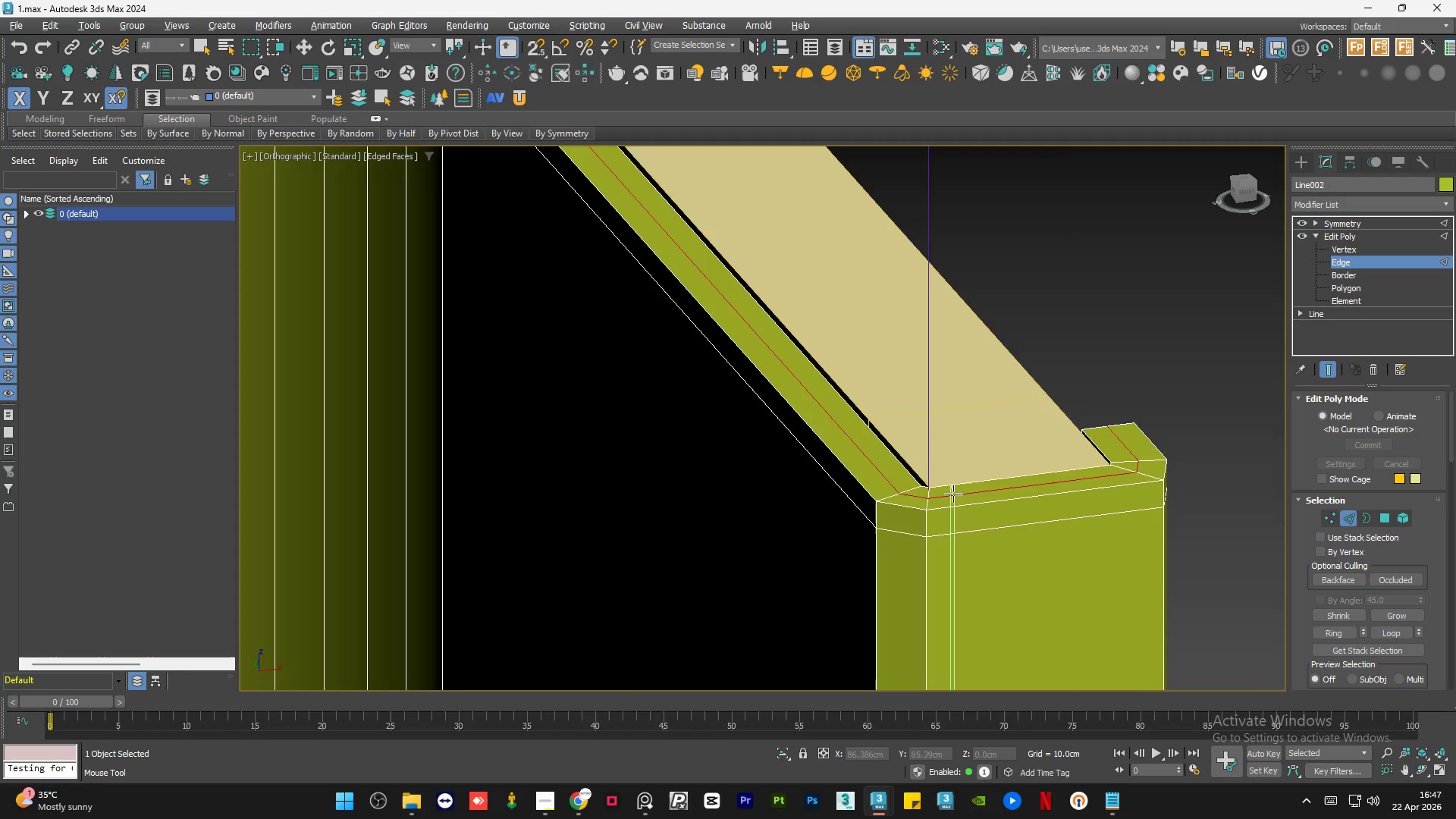 
scroll: coordinate [993, 487], scroll_direction: down, amount: 6.0
 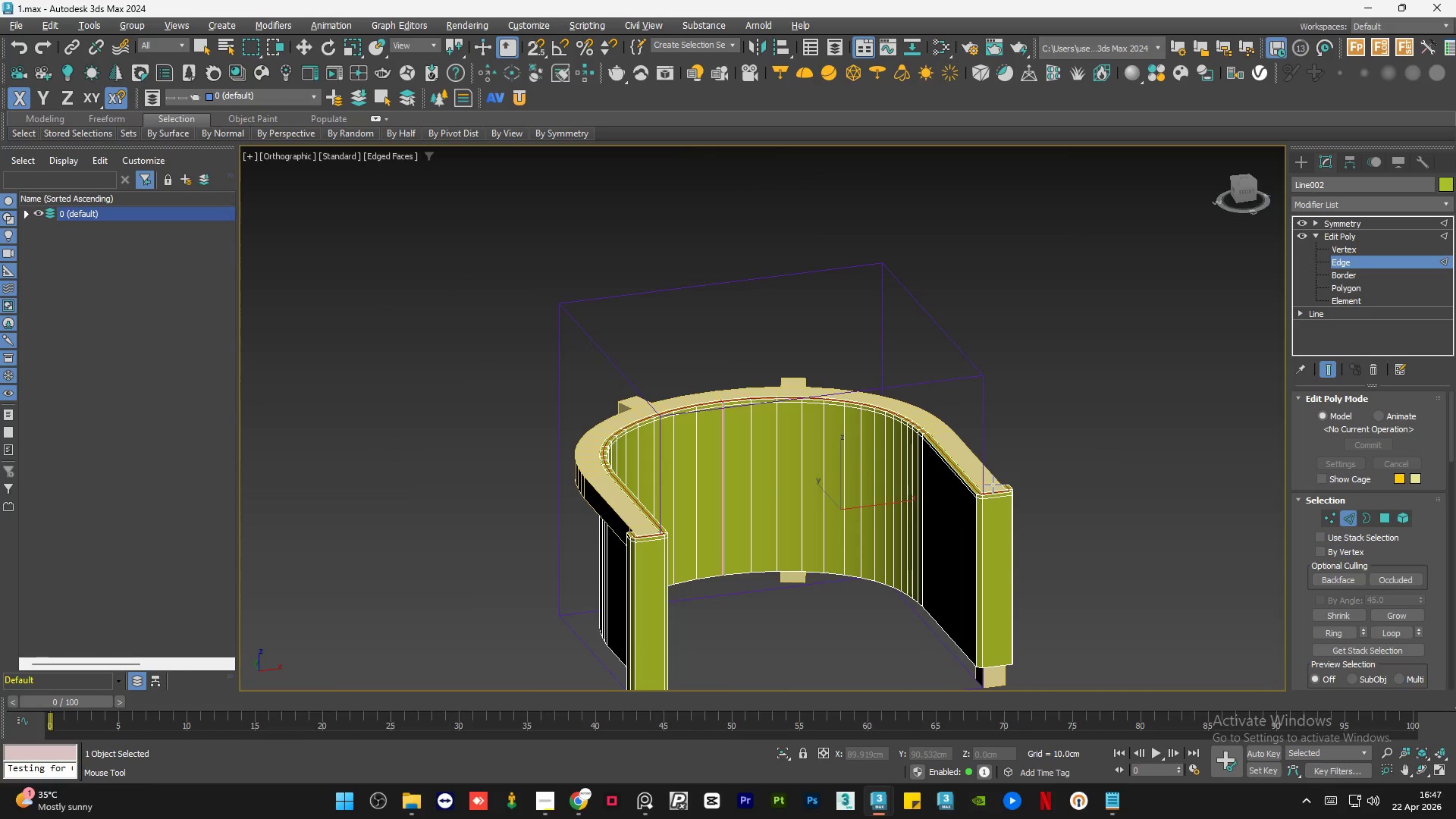 
hold_key(key=AltLeft, duration=0.66)
 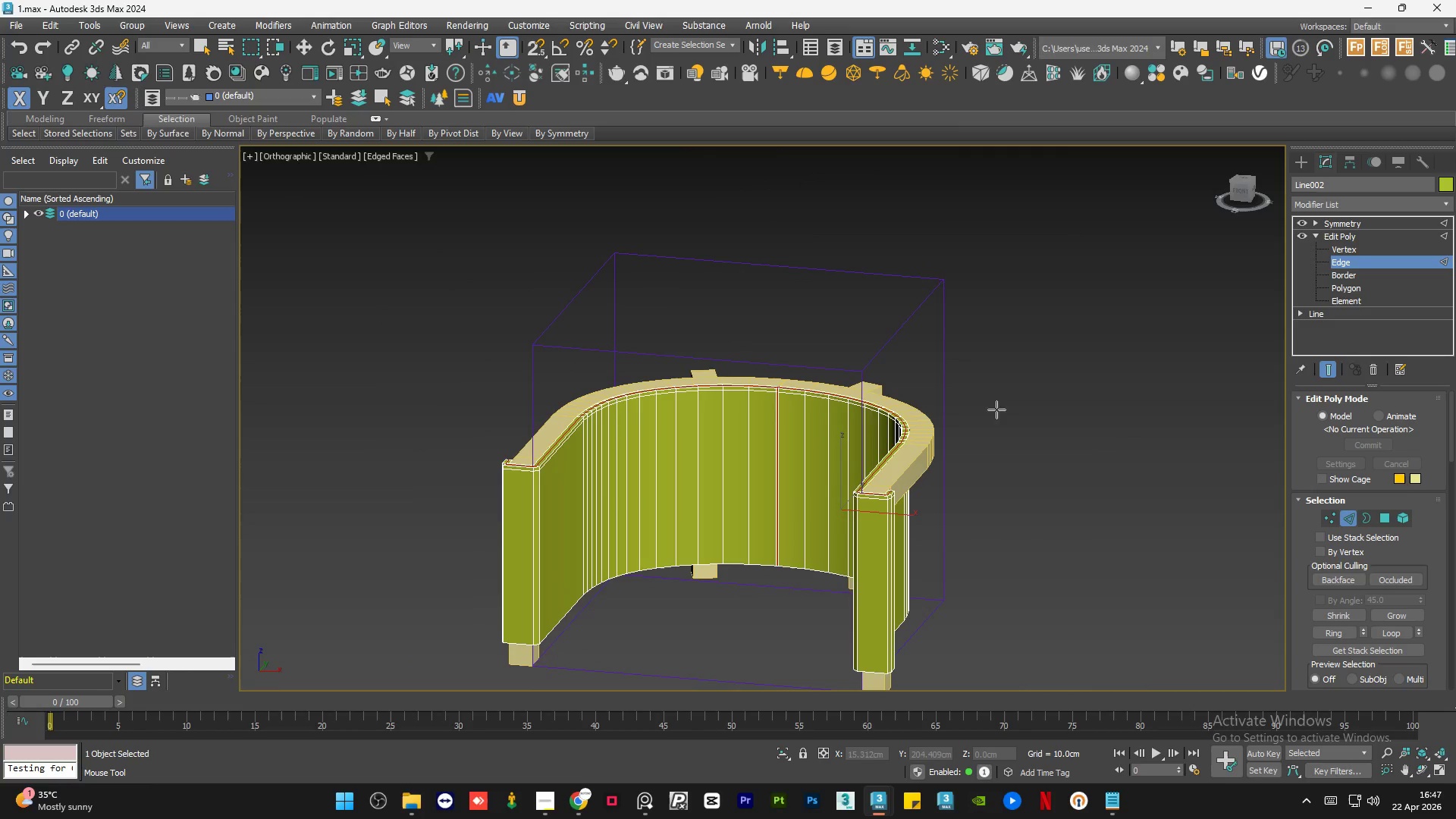 
key(W)
 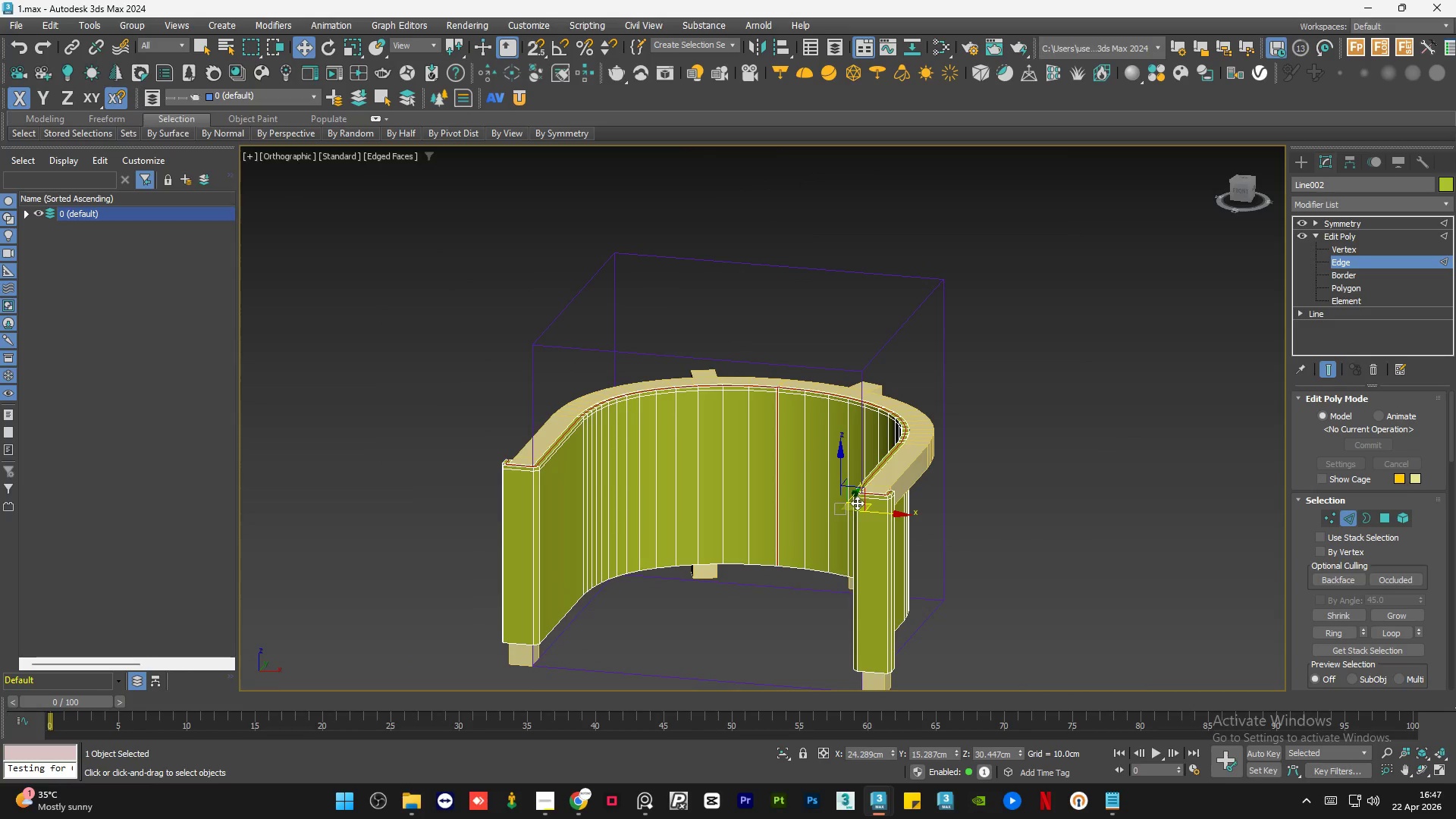 
hold_key(key=AltLeft, duration=0.55)
 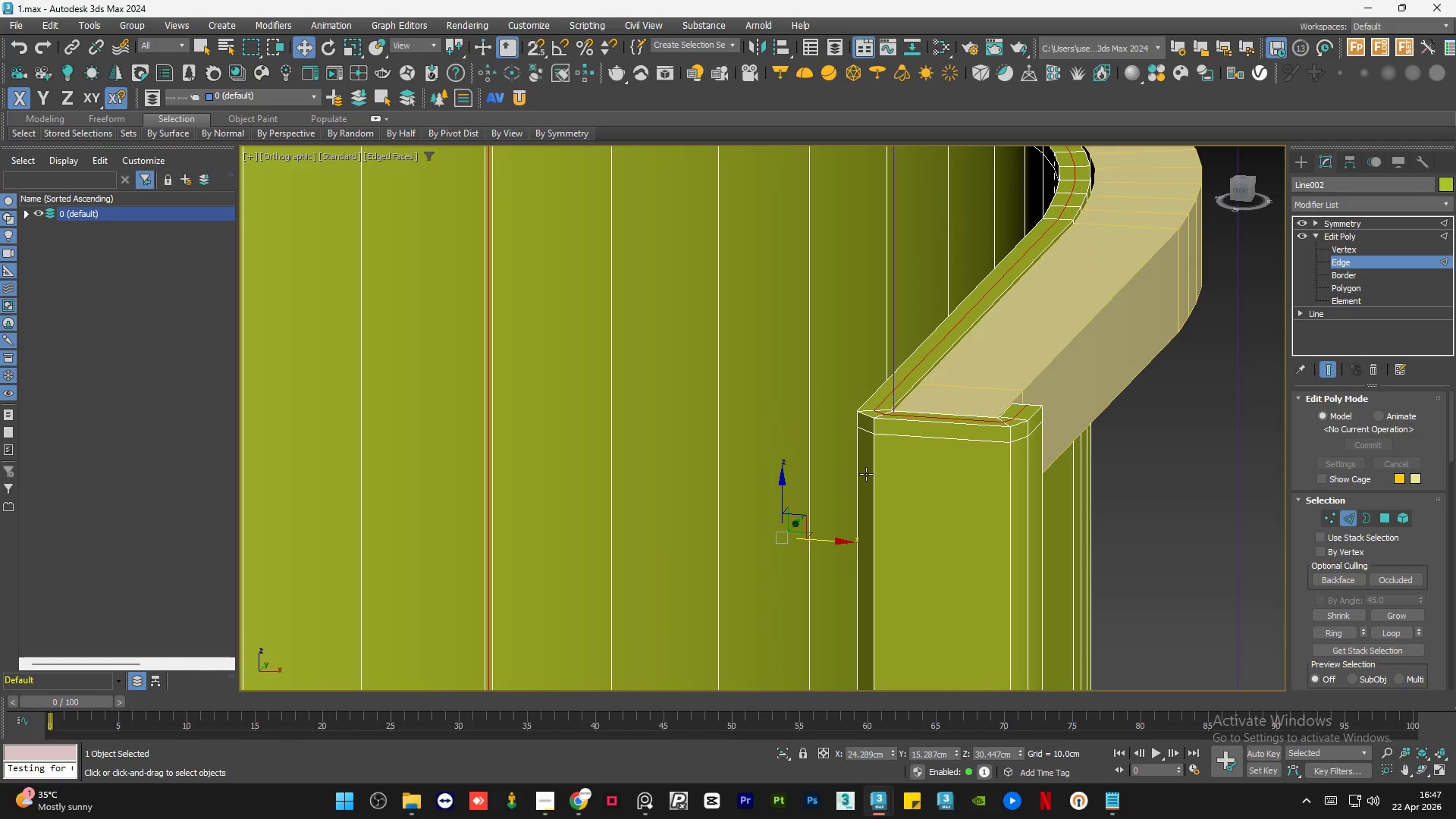 
scroll: coordinate [861, 475], scroll_direction: up, amount: 5.0
 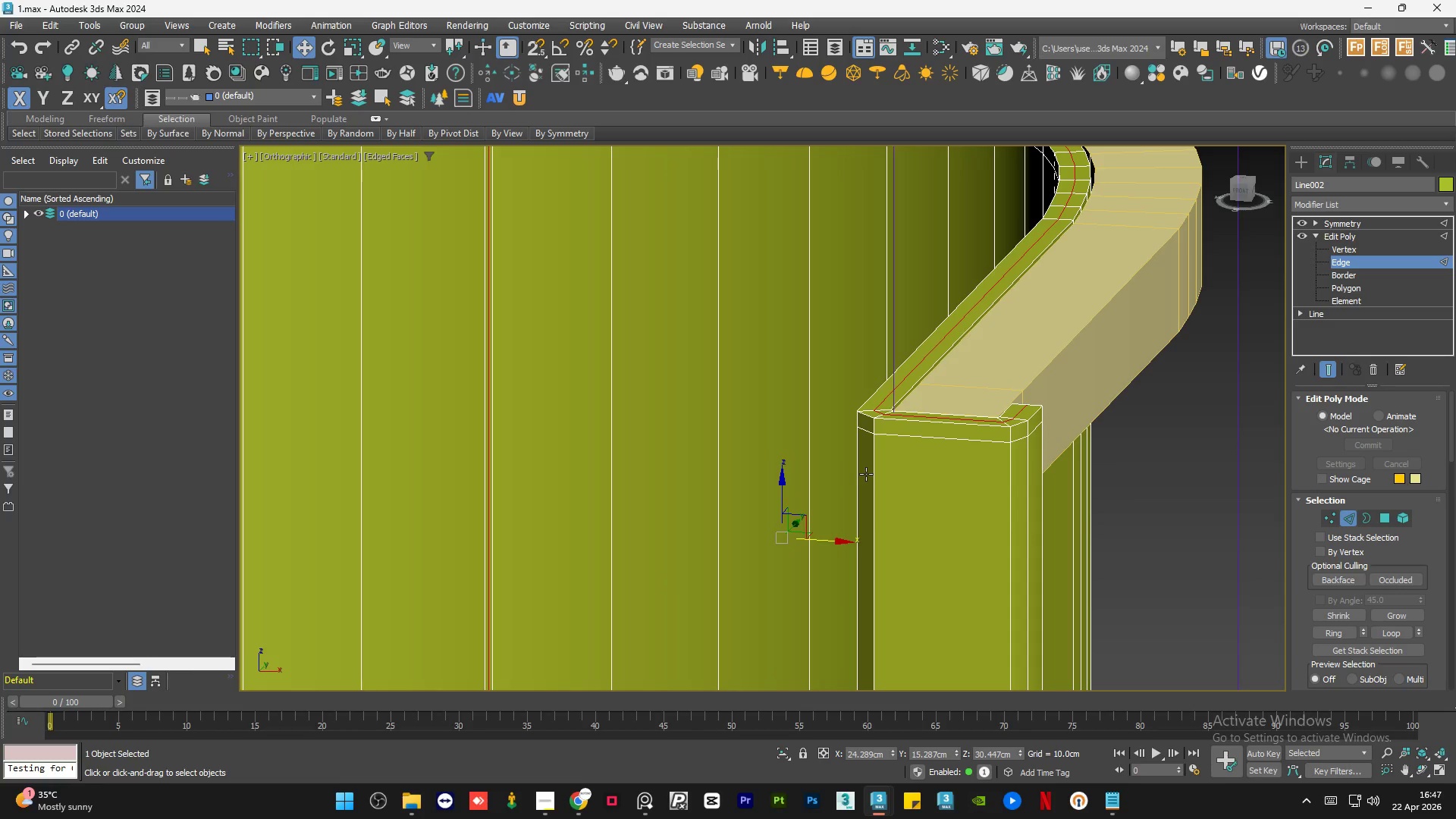 
wait(8.73)
 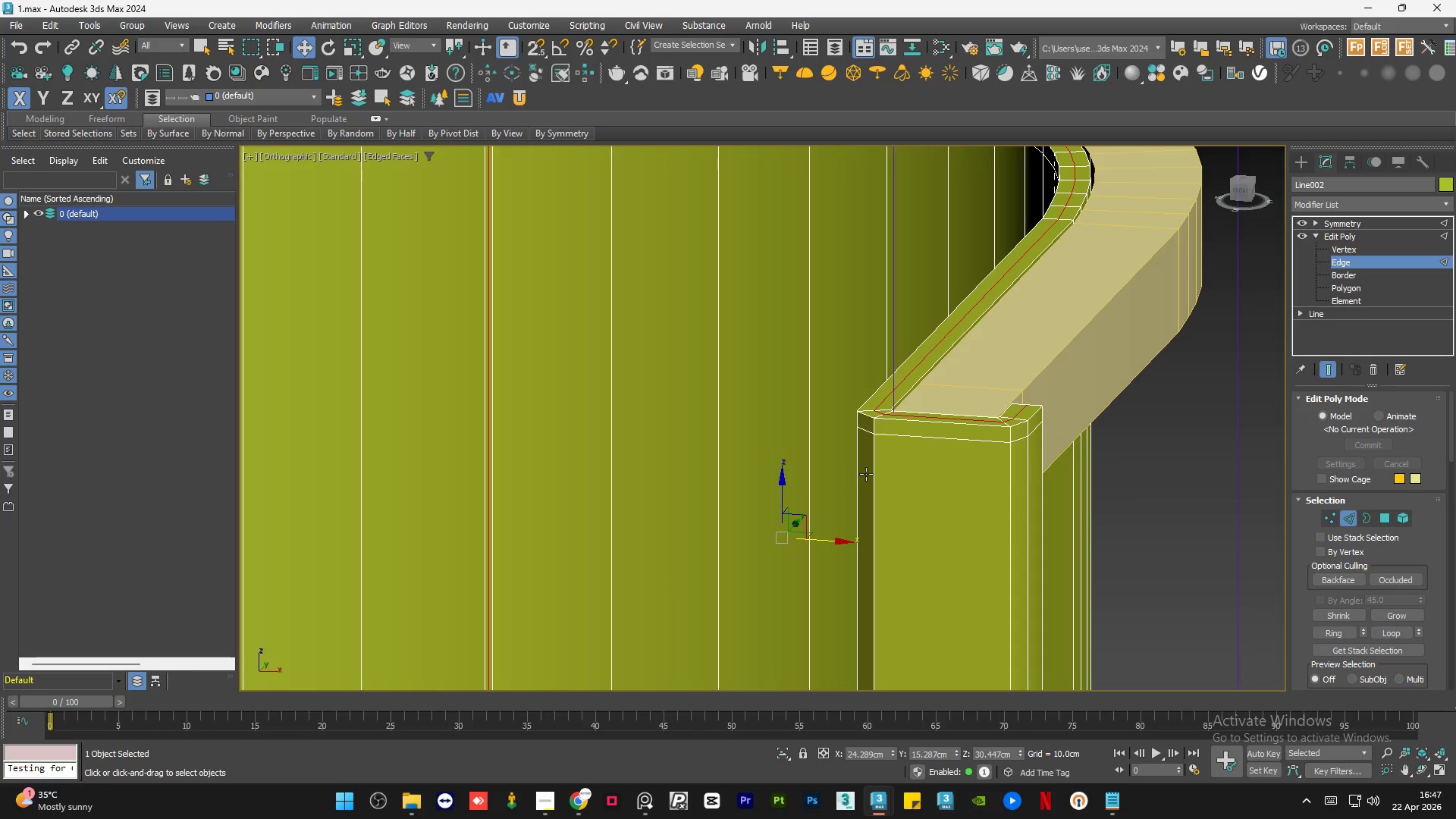 
scroll: coordinate [930, 433], scroll_direction: down, amount: 3.0
 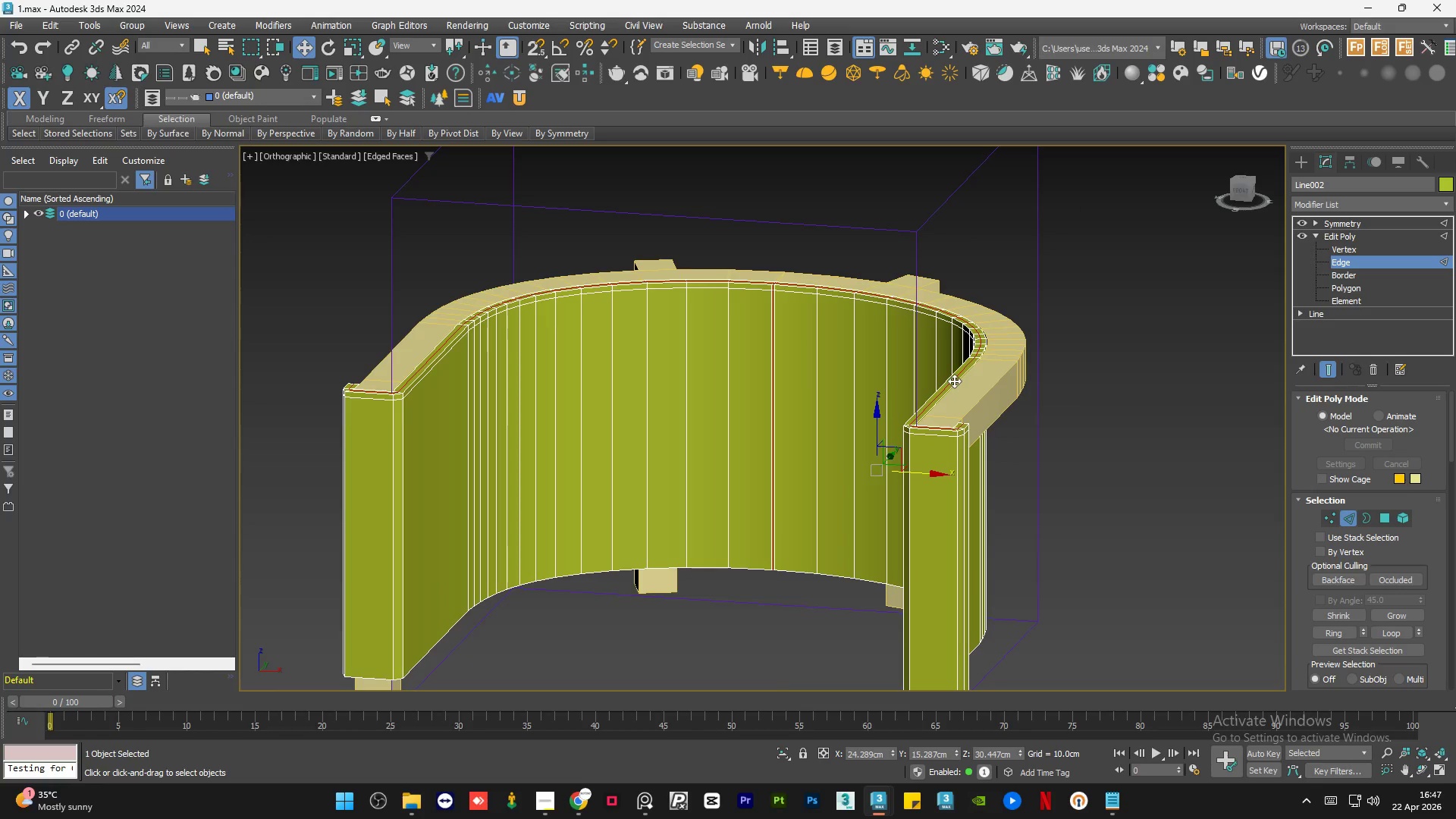 
scroll: coordinate [953, 381], scroll_direction: up, amount: 3.0
 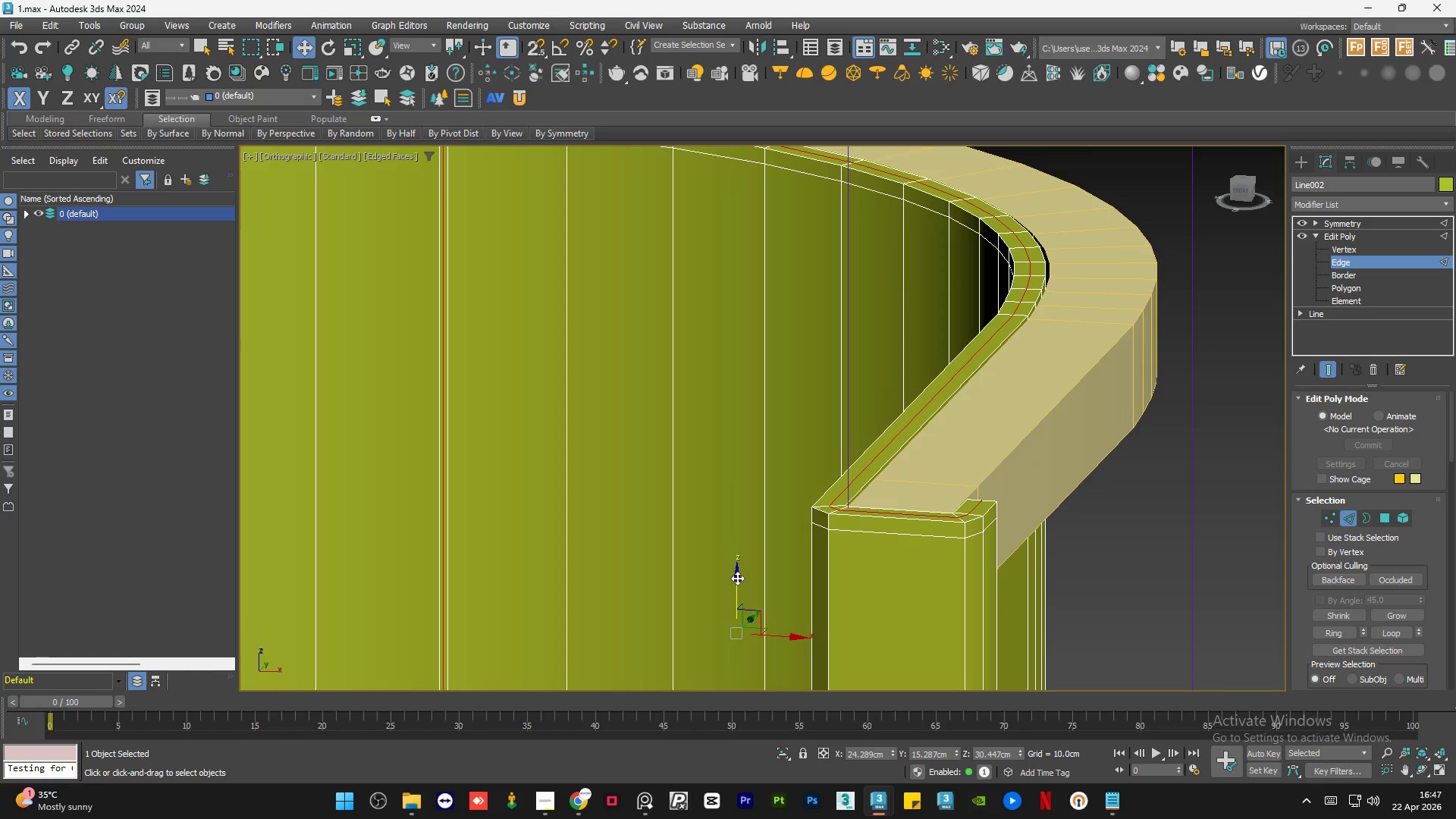 
left_click_drag(start_coordinate=[737, 578], to_coordinate=[742, 564])
 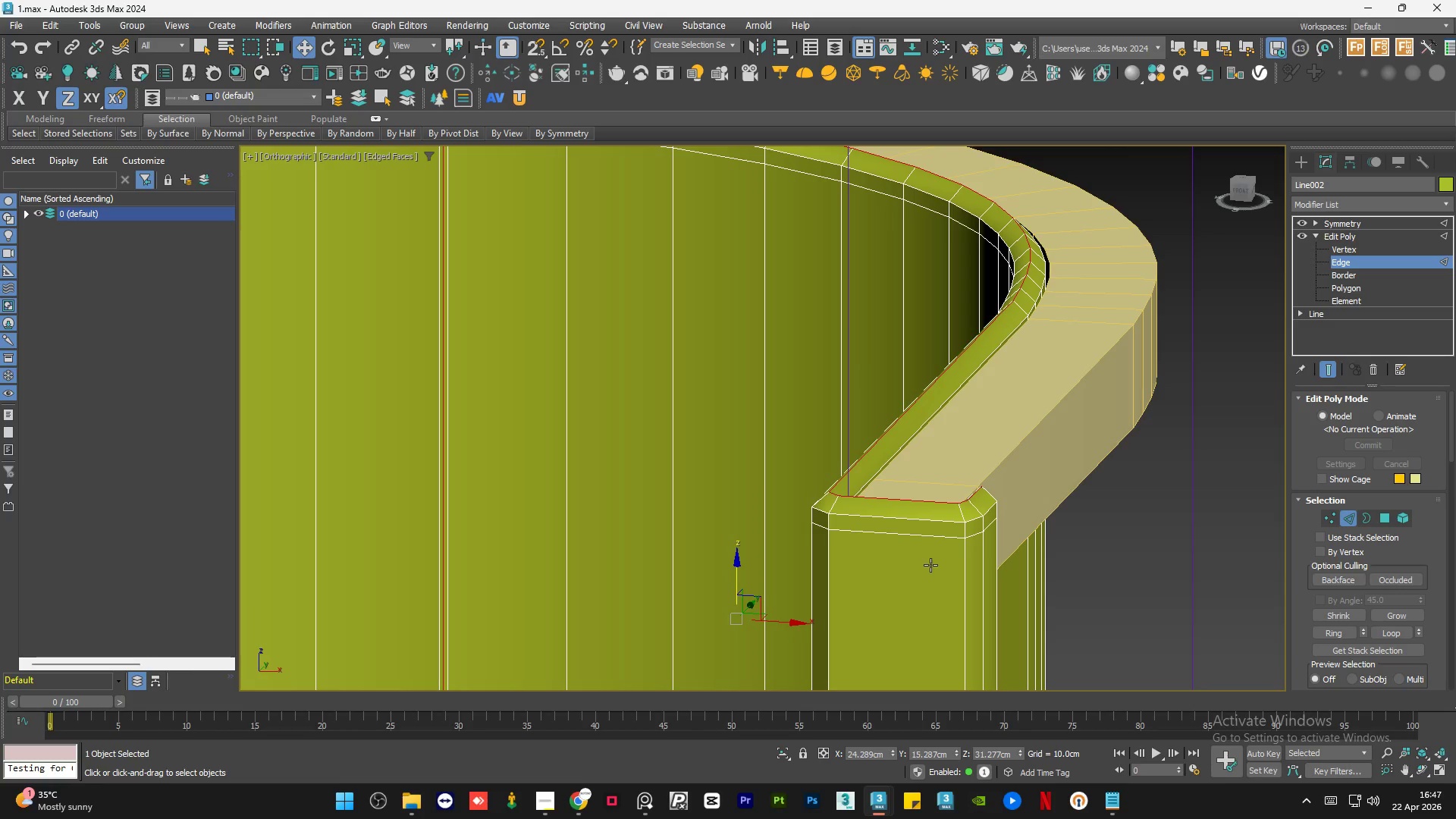 
key(Alt+AltLeft)
 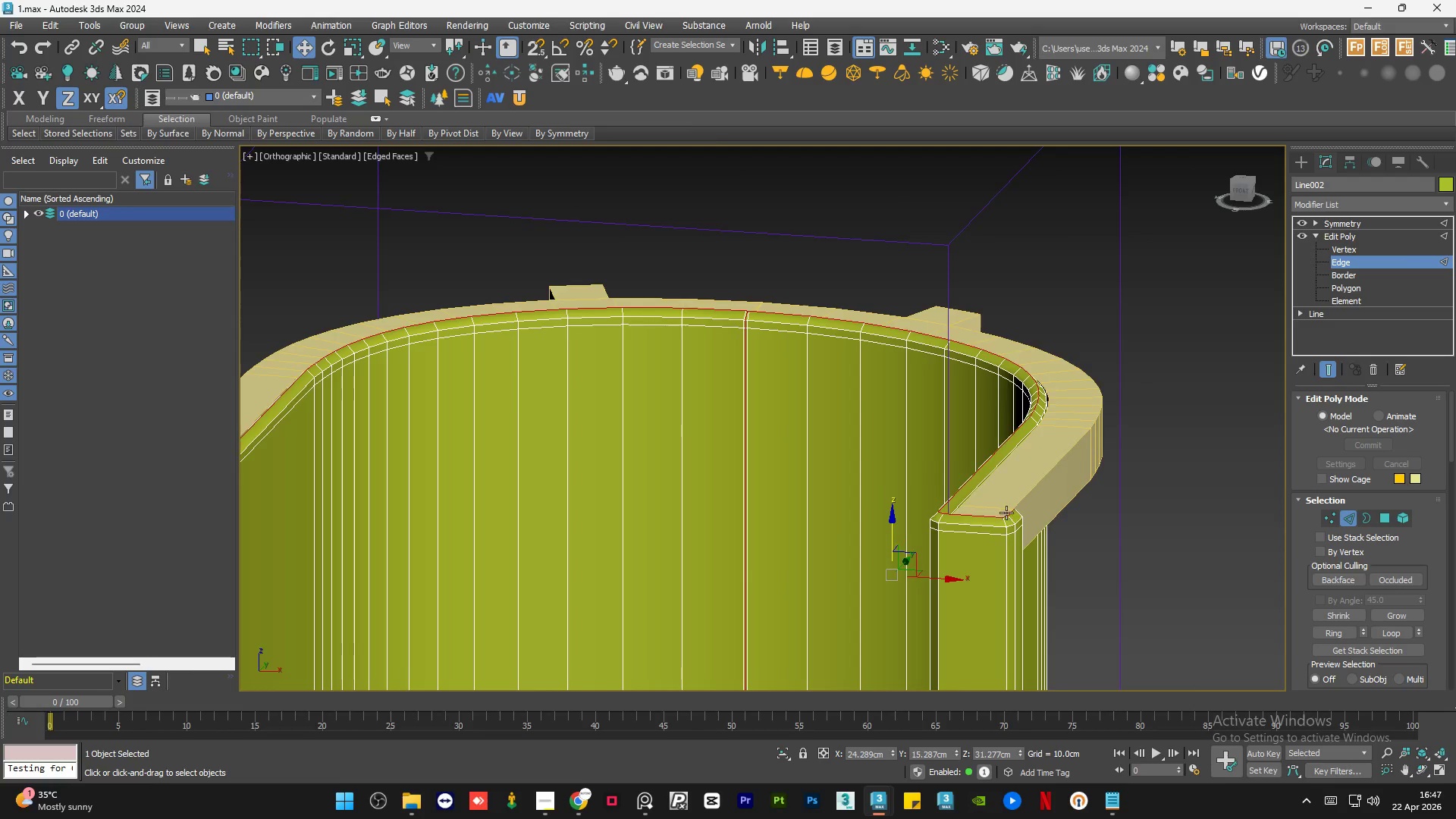 
scroll: coordinate [1055, 529], scroll_direction: down, amount: 2.0
 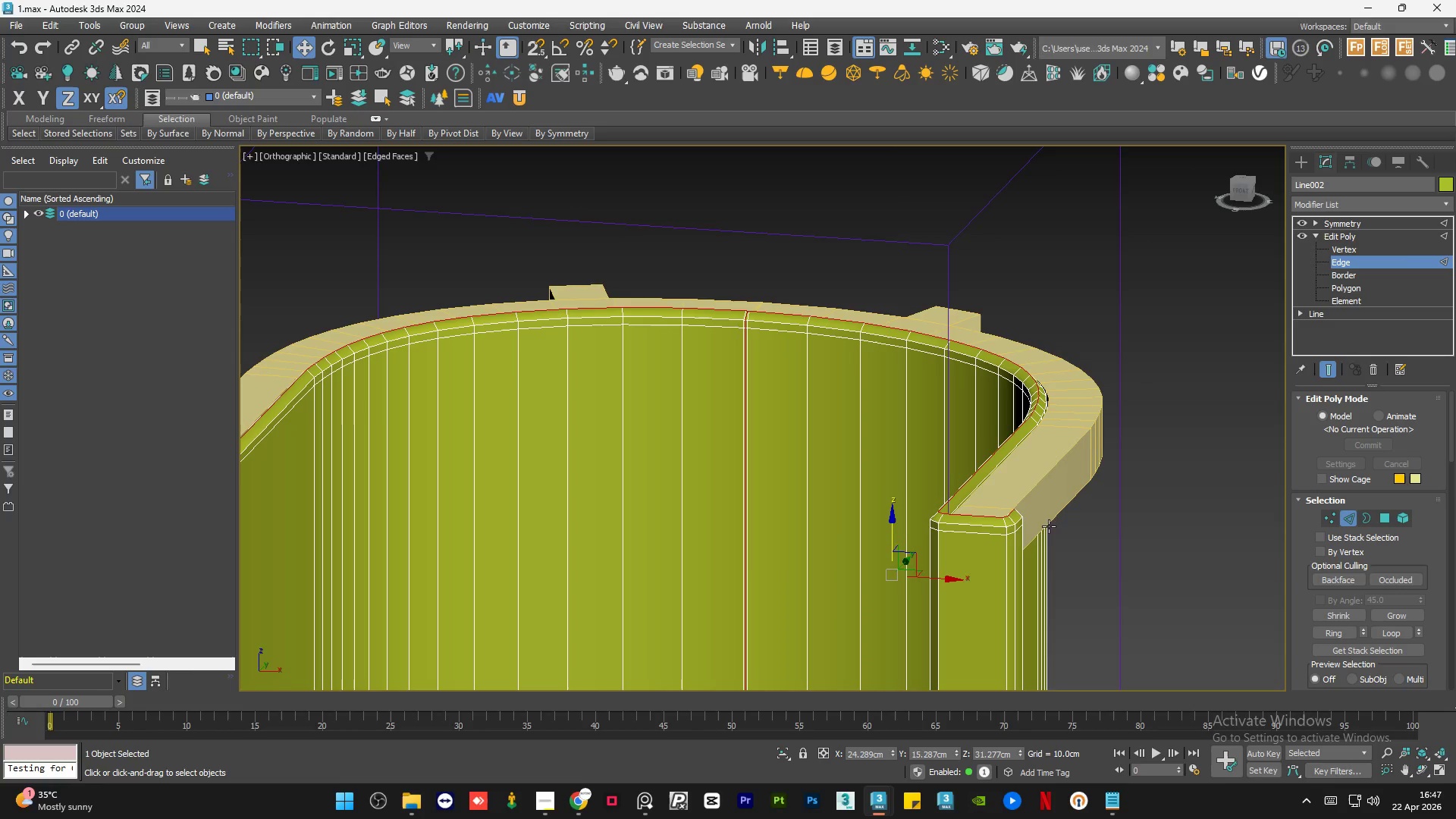 
hold_key(key=AltLeft, duration=0.97)
 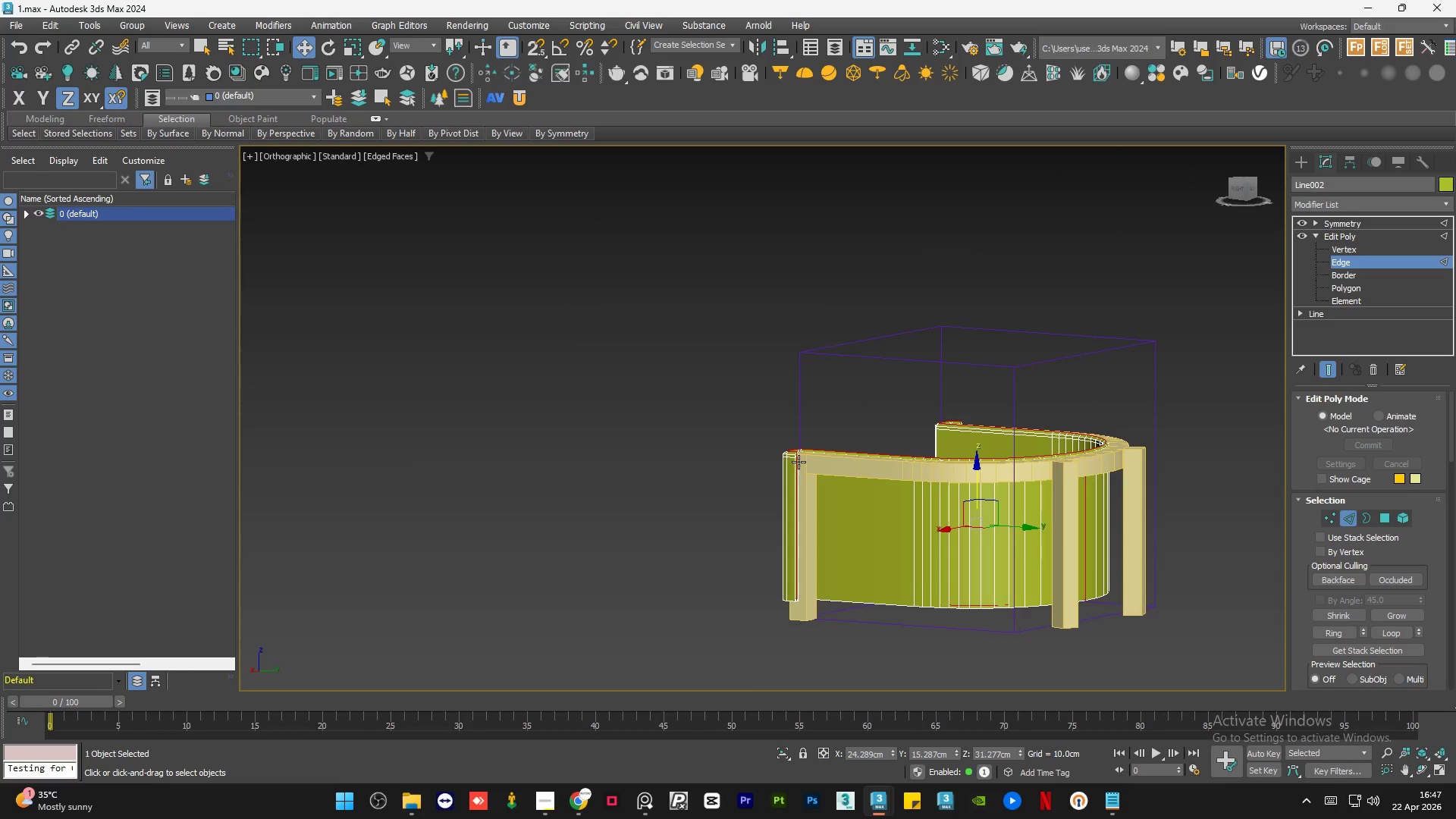 
scroll: coordinate [1028, 494], scroll_direction: down, amount: 3.0
 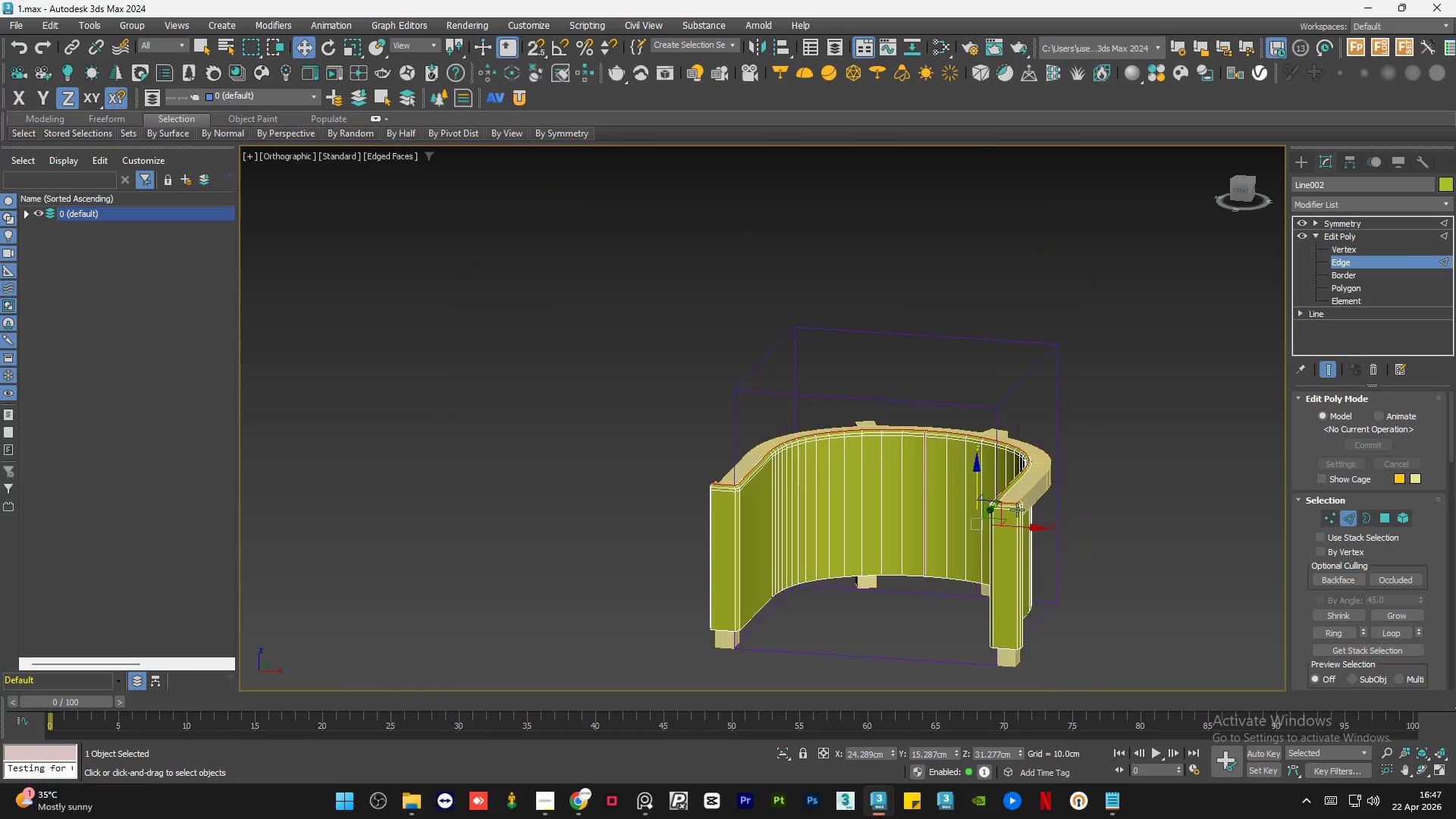 
hold_key(key=AltLeft, duration=0.5)
 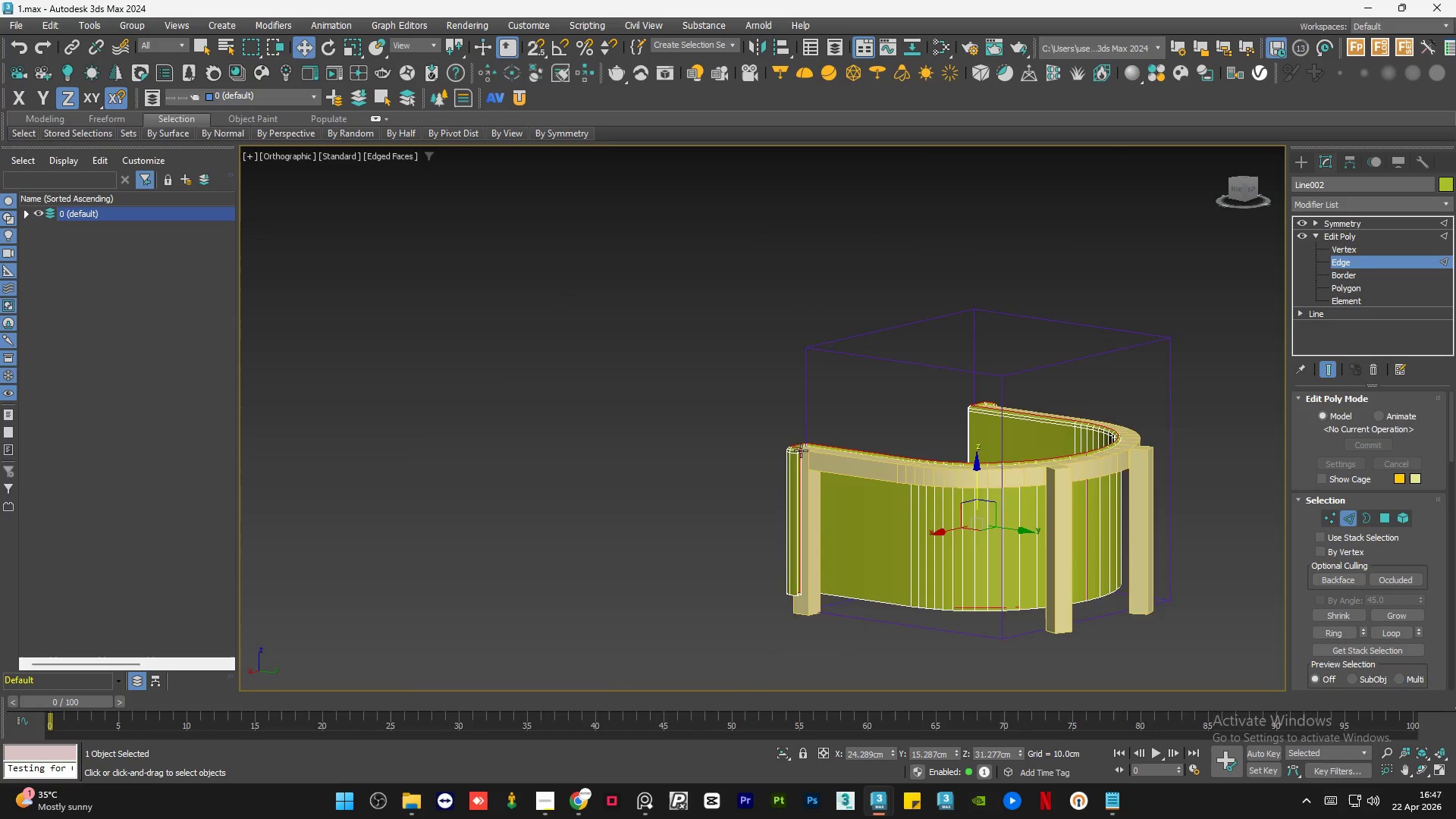 
scroll: coordinate [801, 451], scroll_direction: up, amount: 7.0
 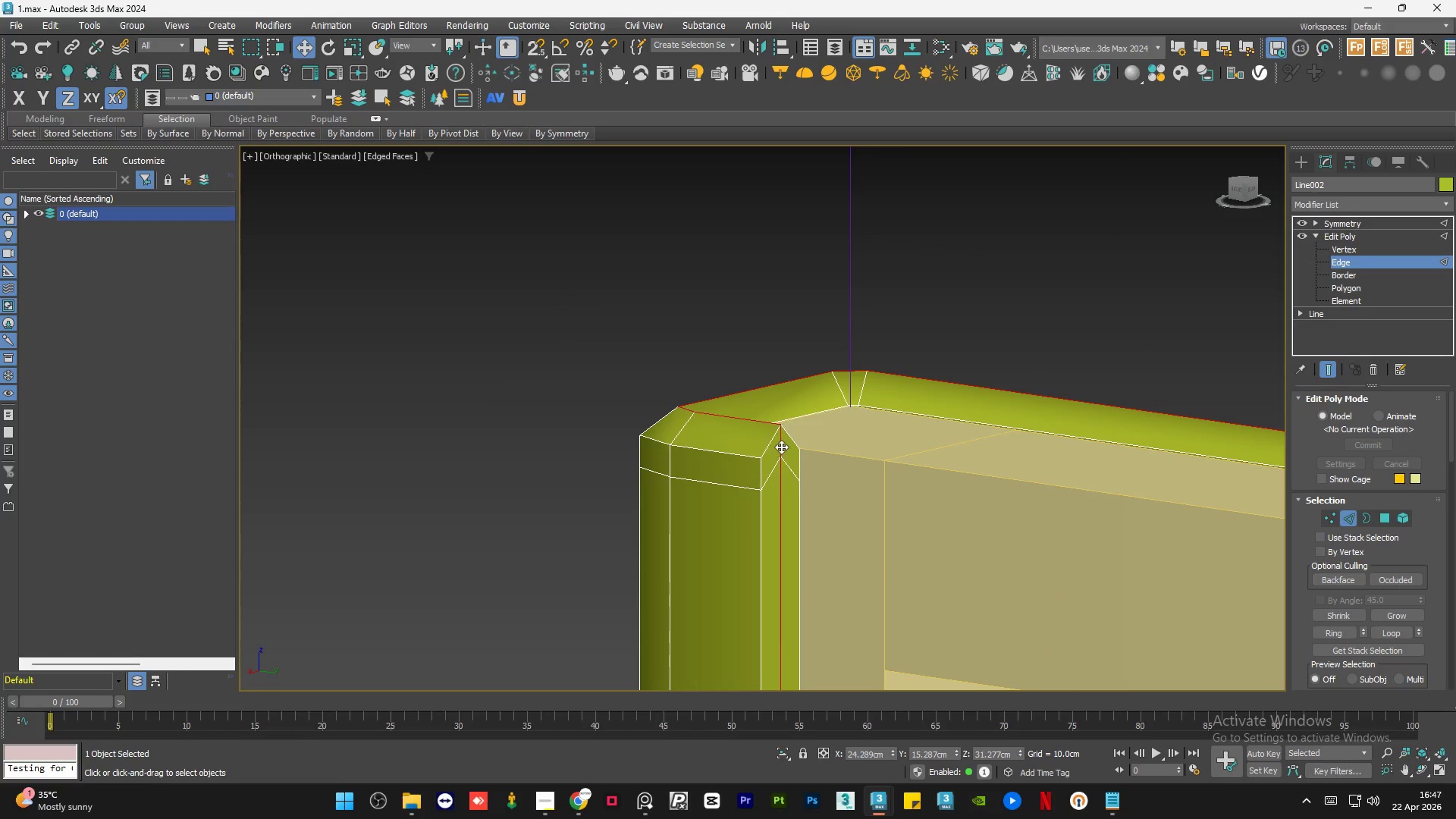 
double_click([781, 447])
 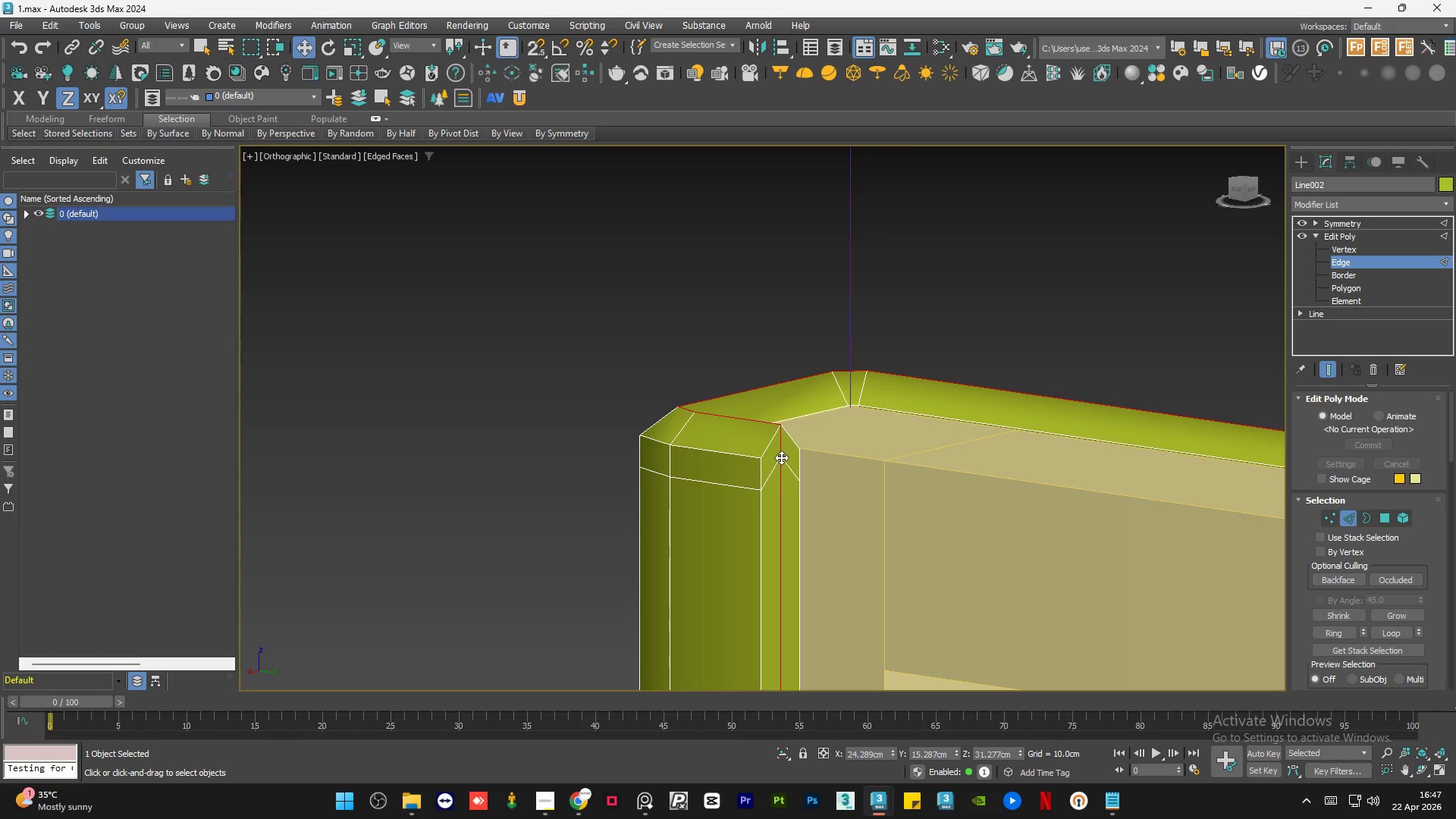 
left_click([781, 450])
 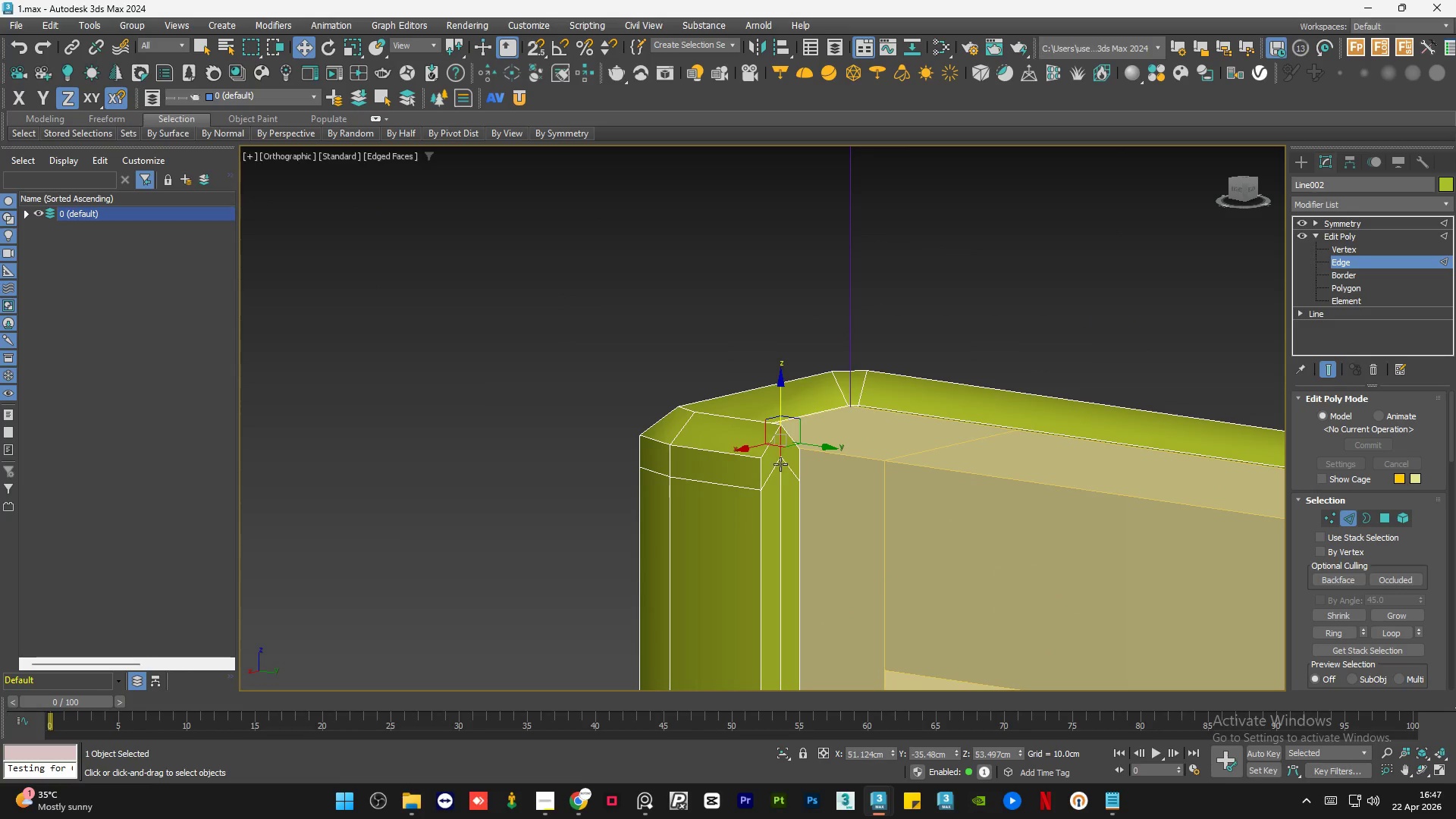 
hold_key(key=ControlLeft, duration=0.45)
left_click([779, 479])
 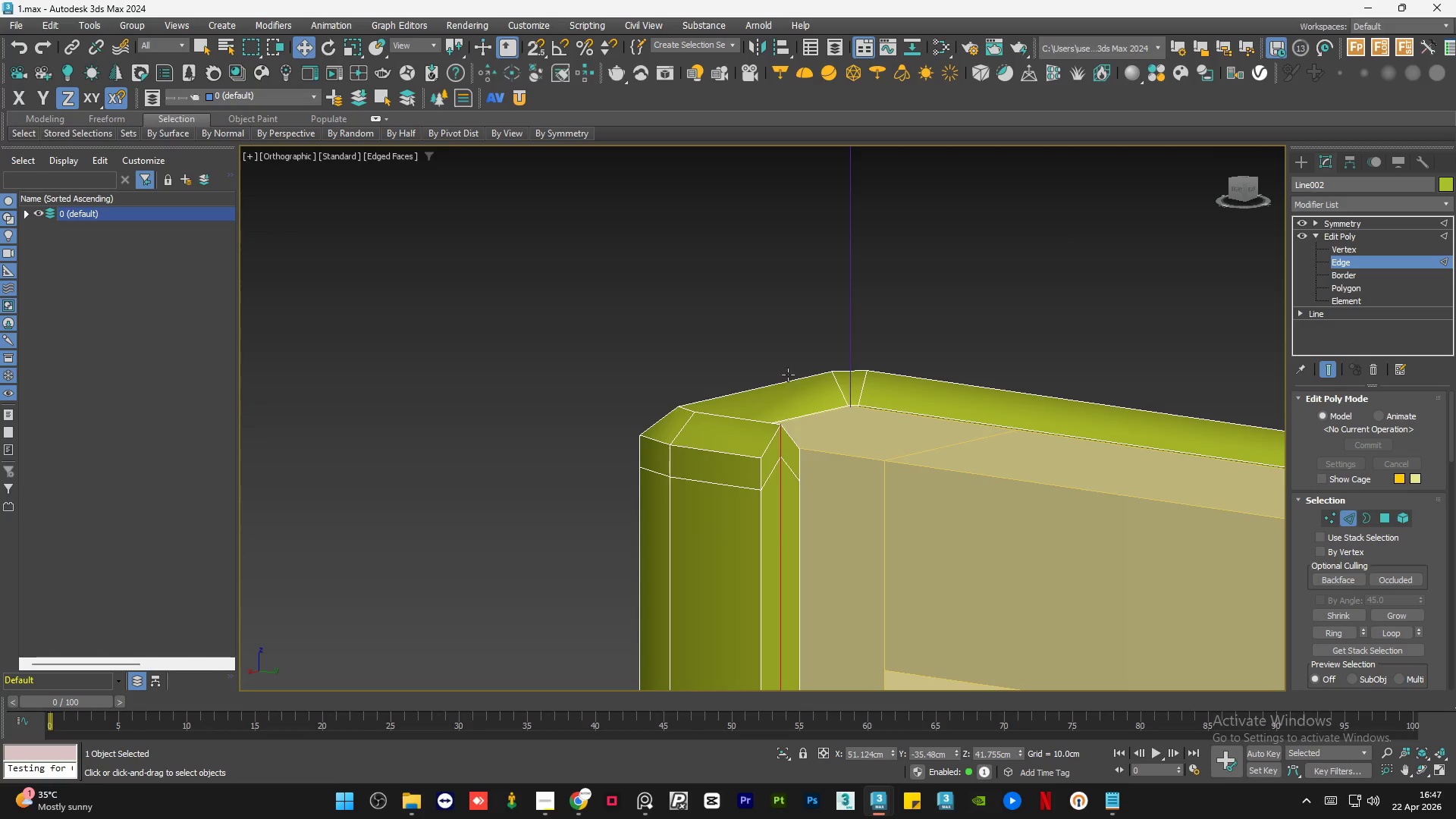 
scroll: coordinate [791, 496], scroll_direction: down, amount: 6.0
 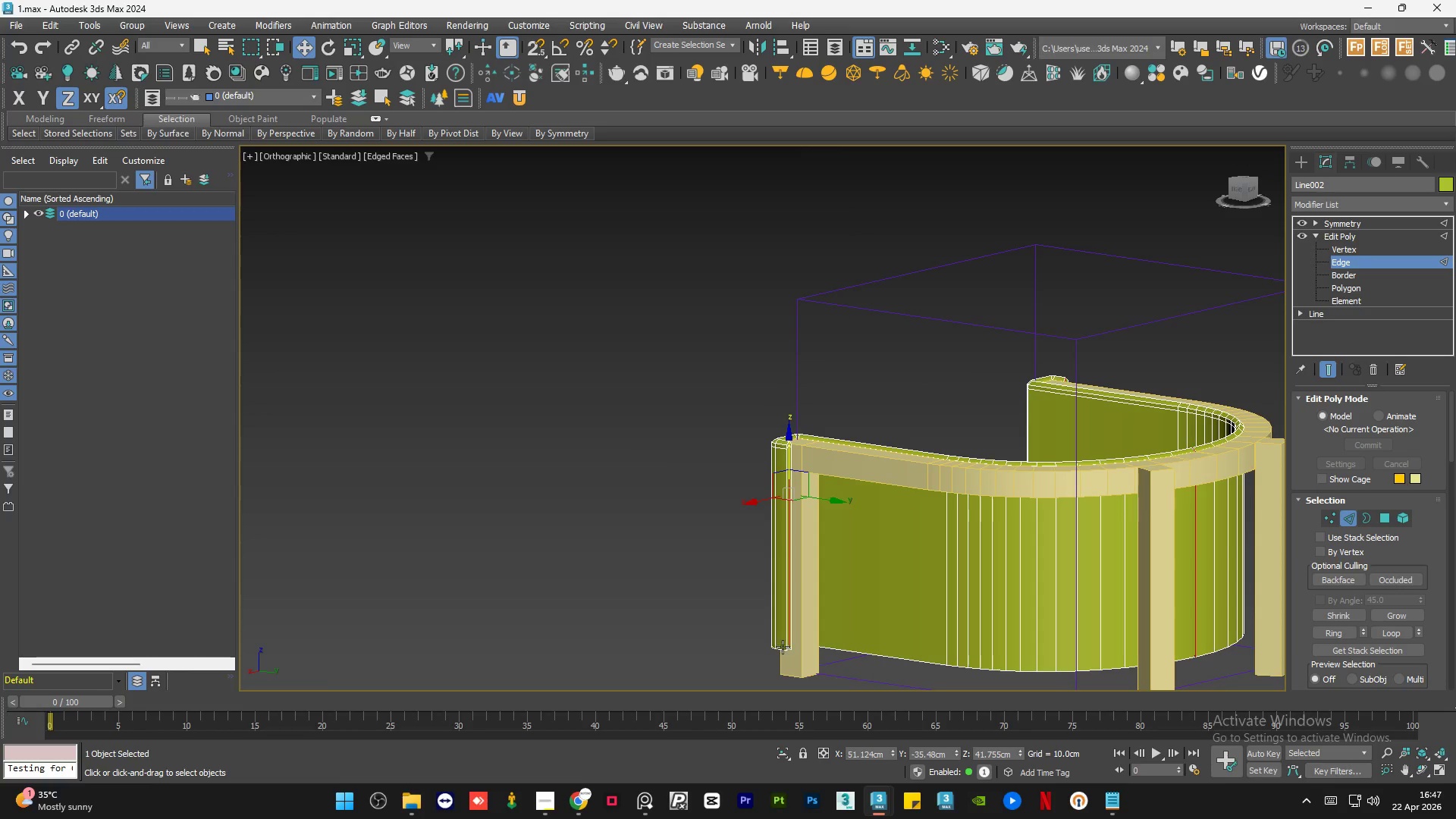 
scroll: coordinate [779, 631], scroll_direction: up, amount: 9.0
 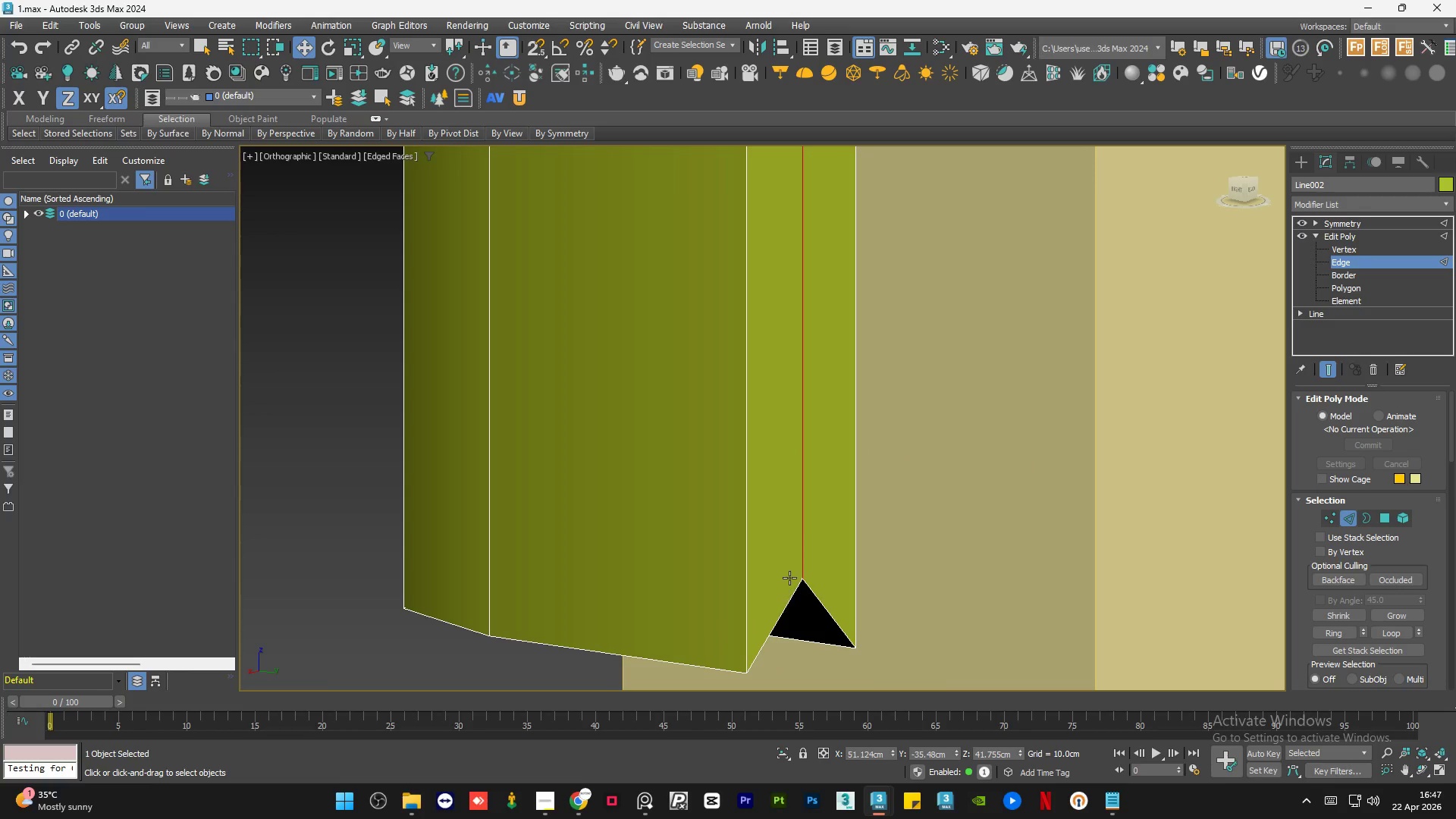 
key(Control+Z)
 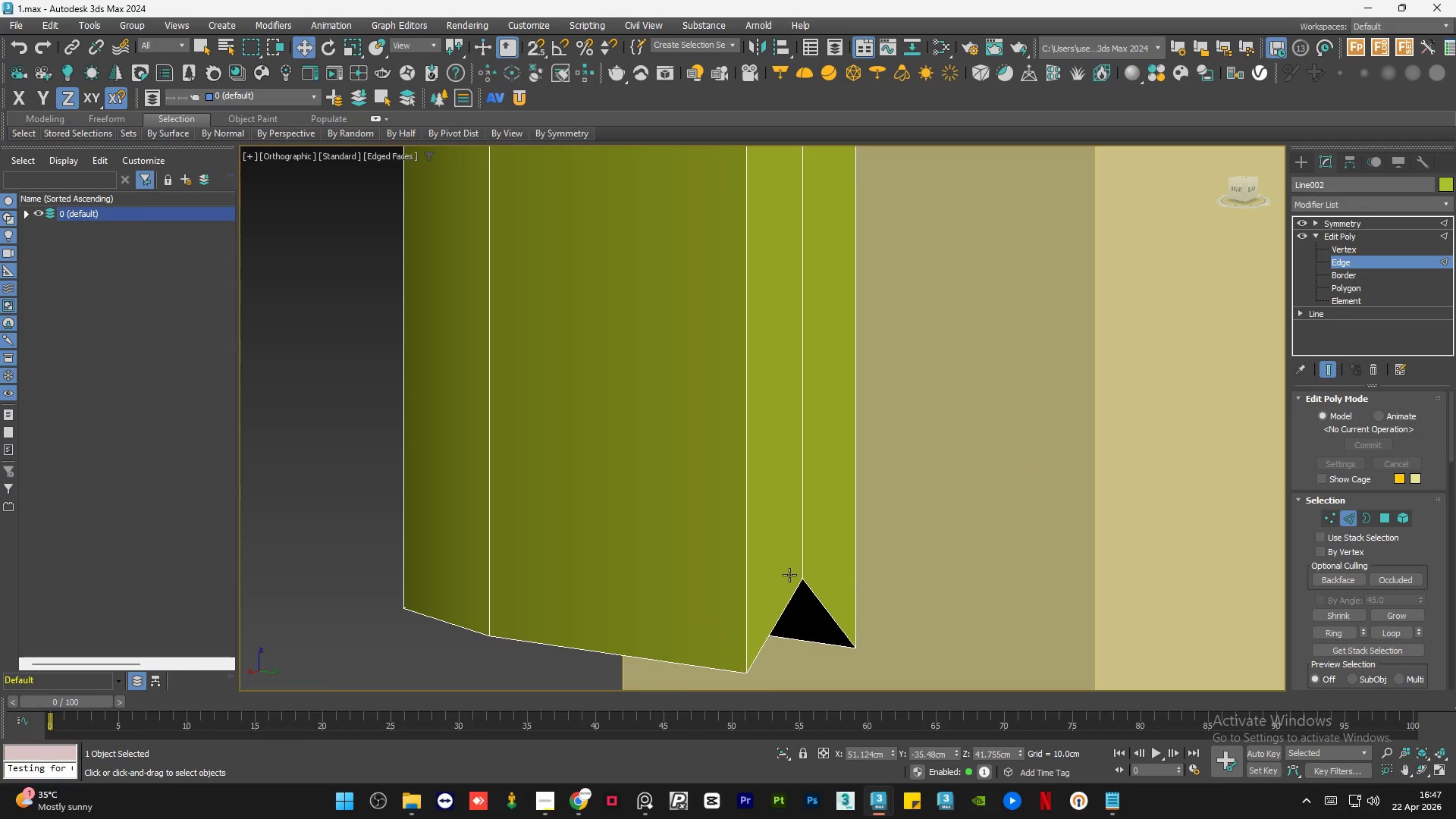 
key(Control+Z)
 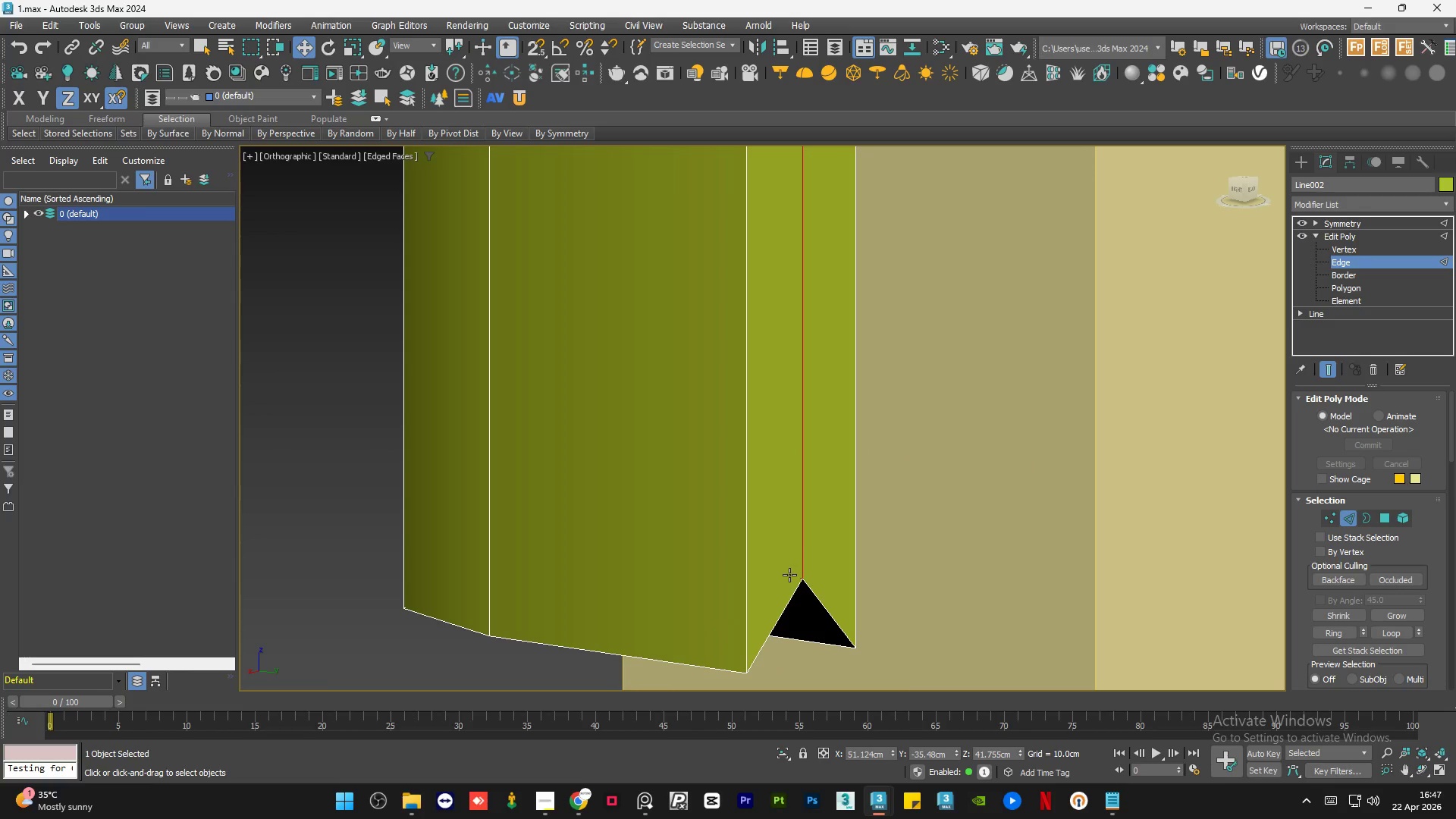 
key(Control+Z)
 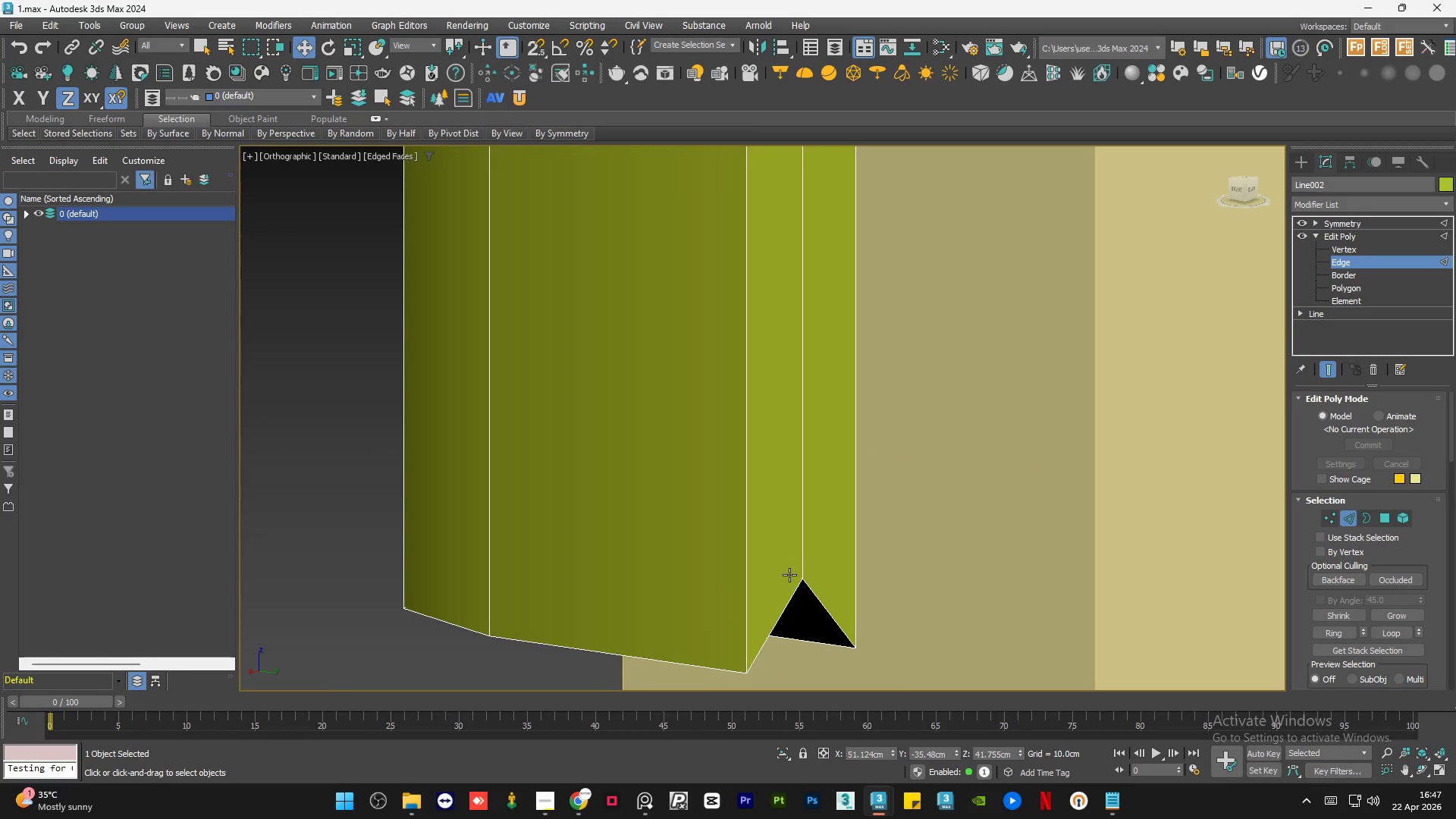 
key(Control+Z)
 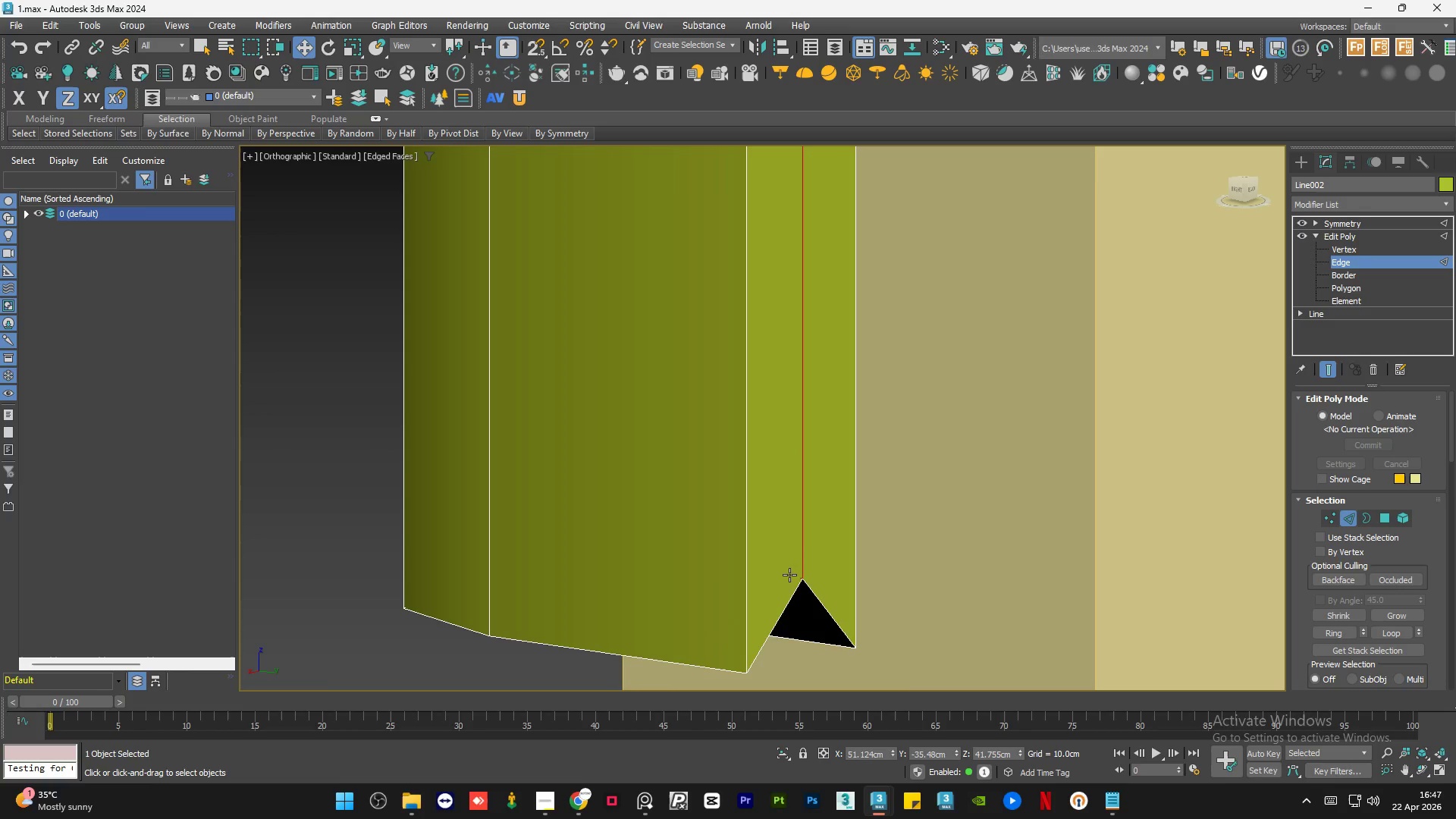 
key(Control+Z)
 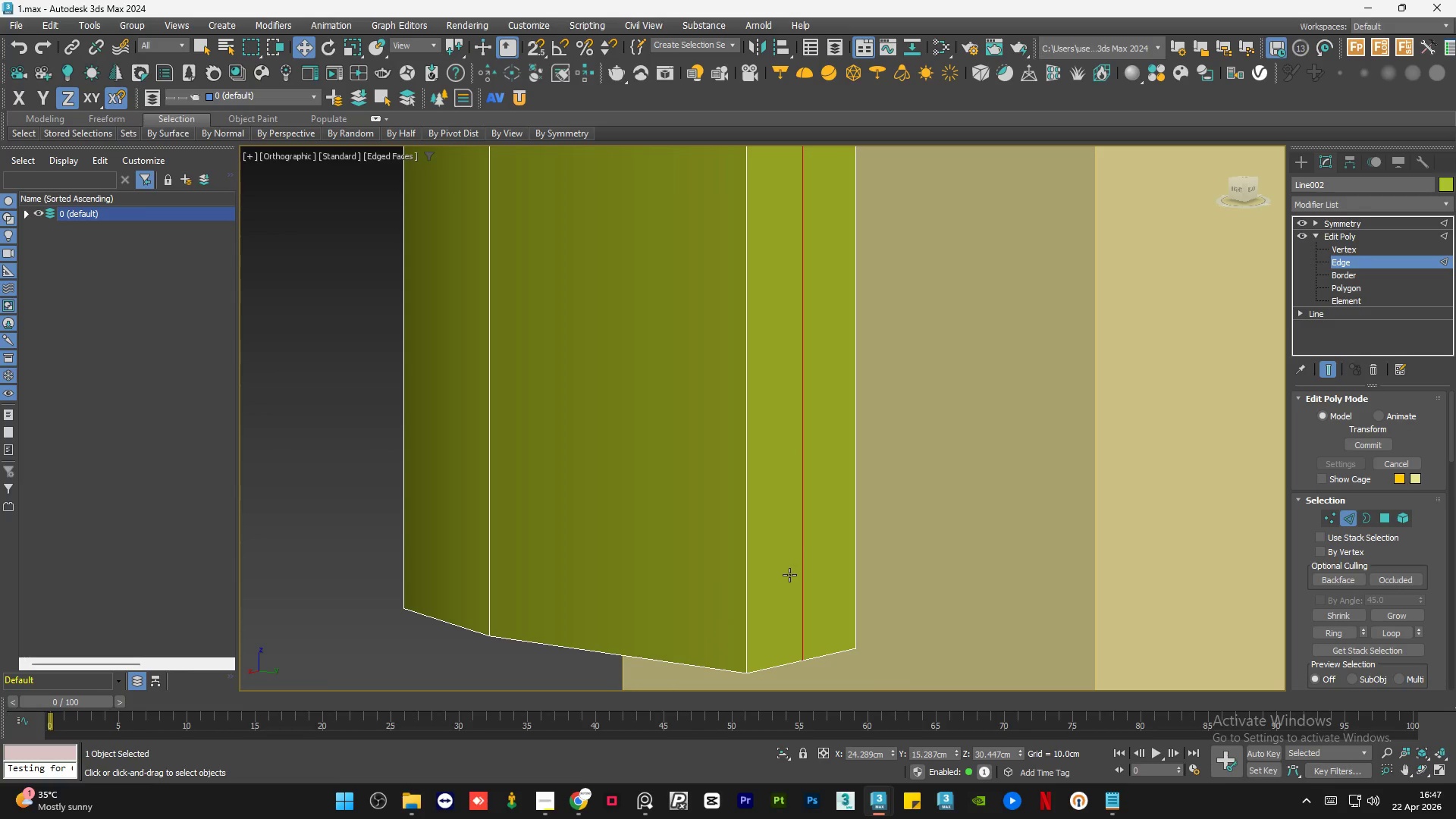 
hold_key(key=AltLeft, duration=1.48)
 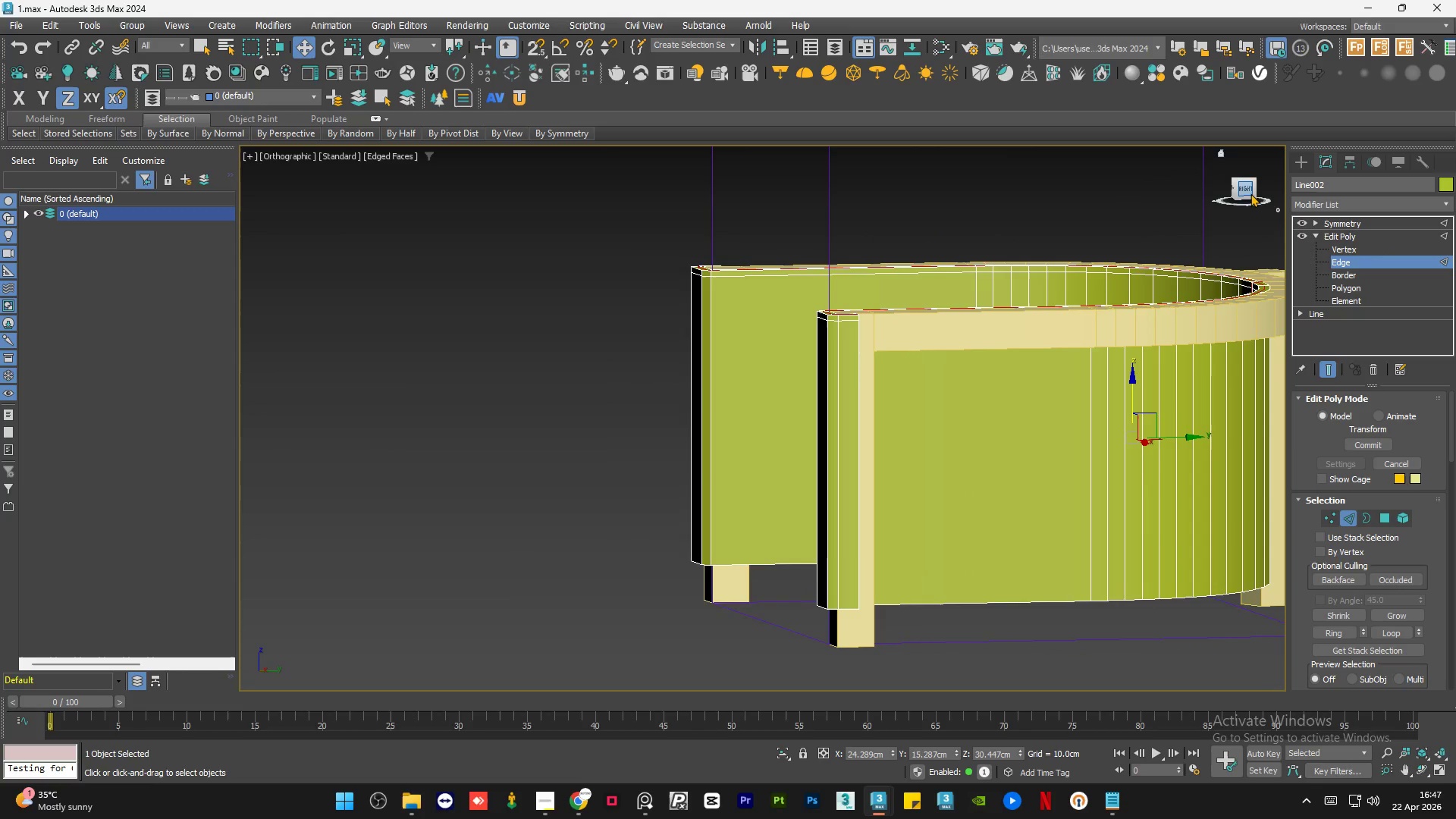 
scroll: coordinate [777, 572], scroll_direction: down, amount: 8.0
 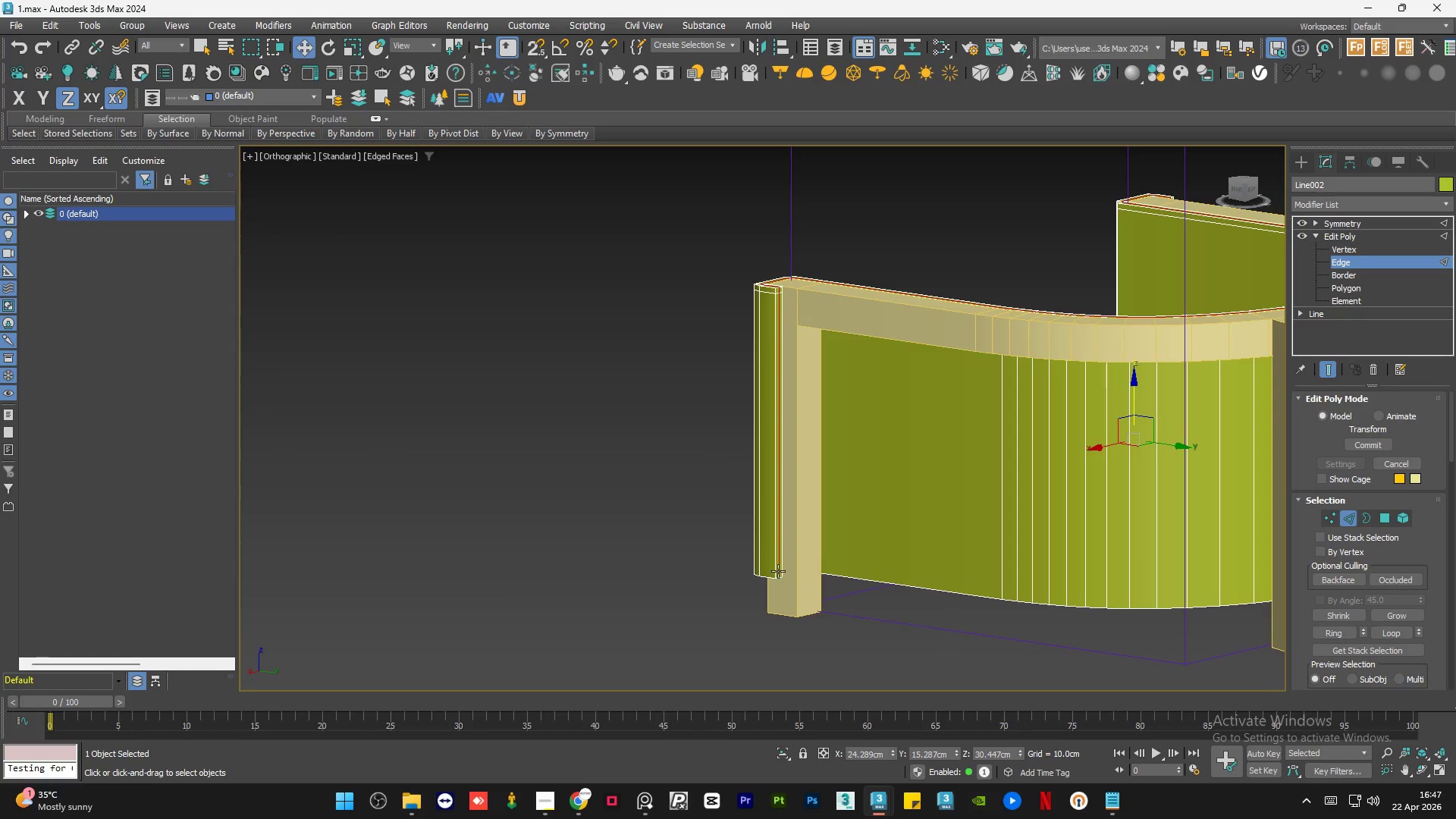 
left_click([1244, 191])
 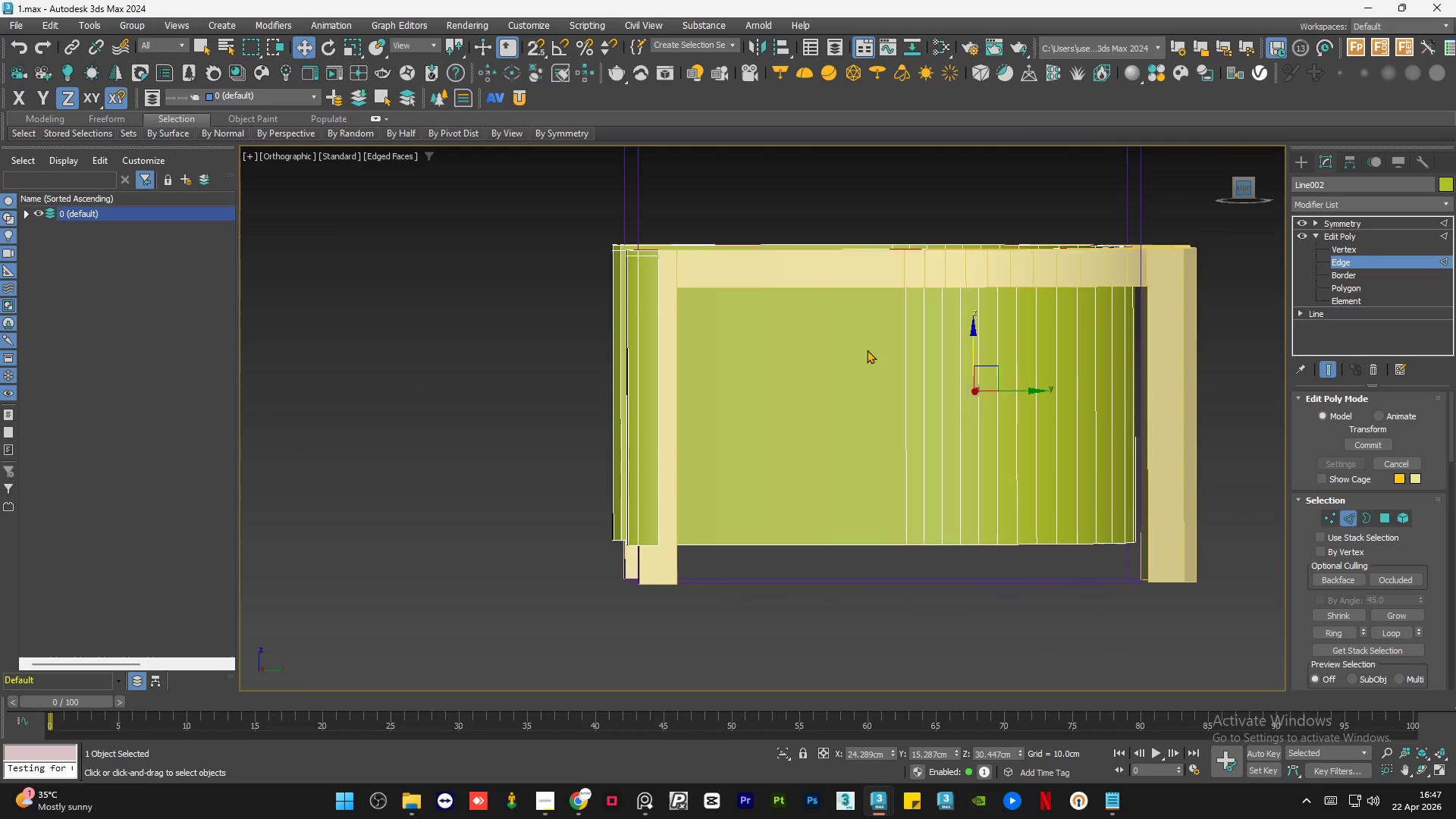 
hold_key(key=AltLeft, duration=1.31)
 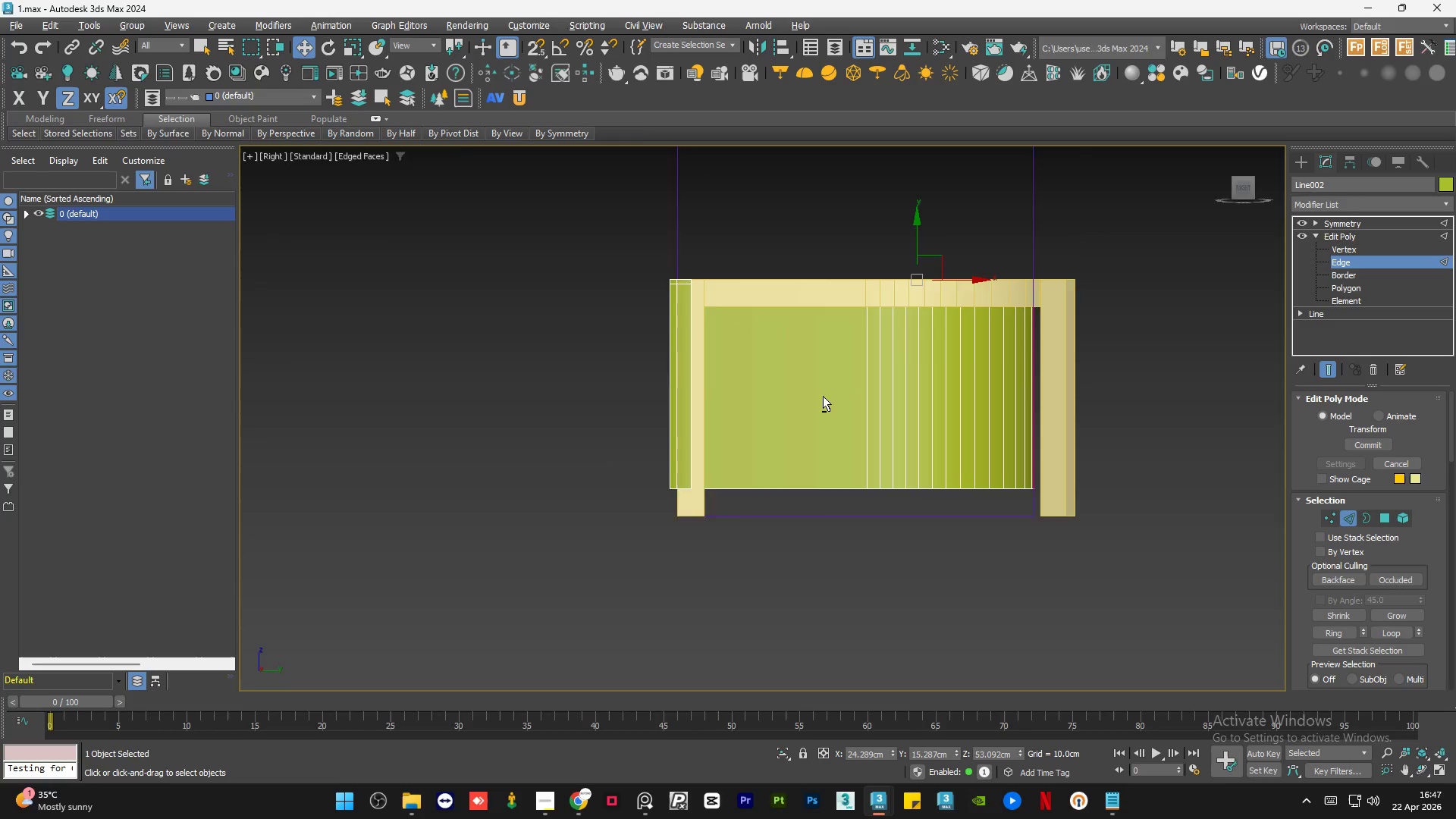 
scroll: coordinate [839, 373], scroll_direction: down, amount: 1.0
 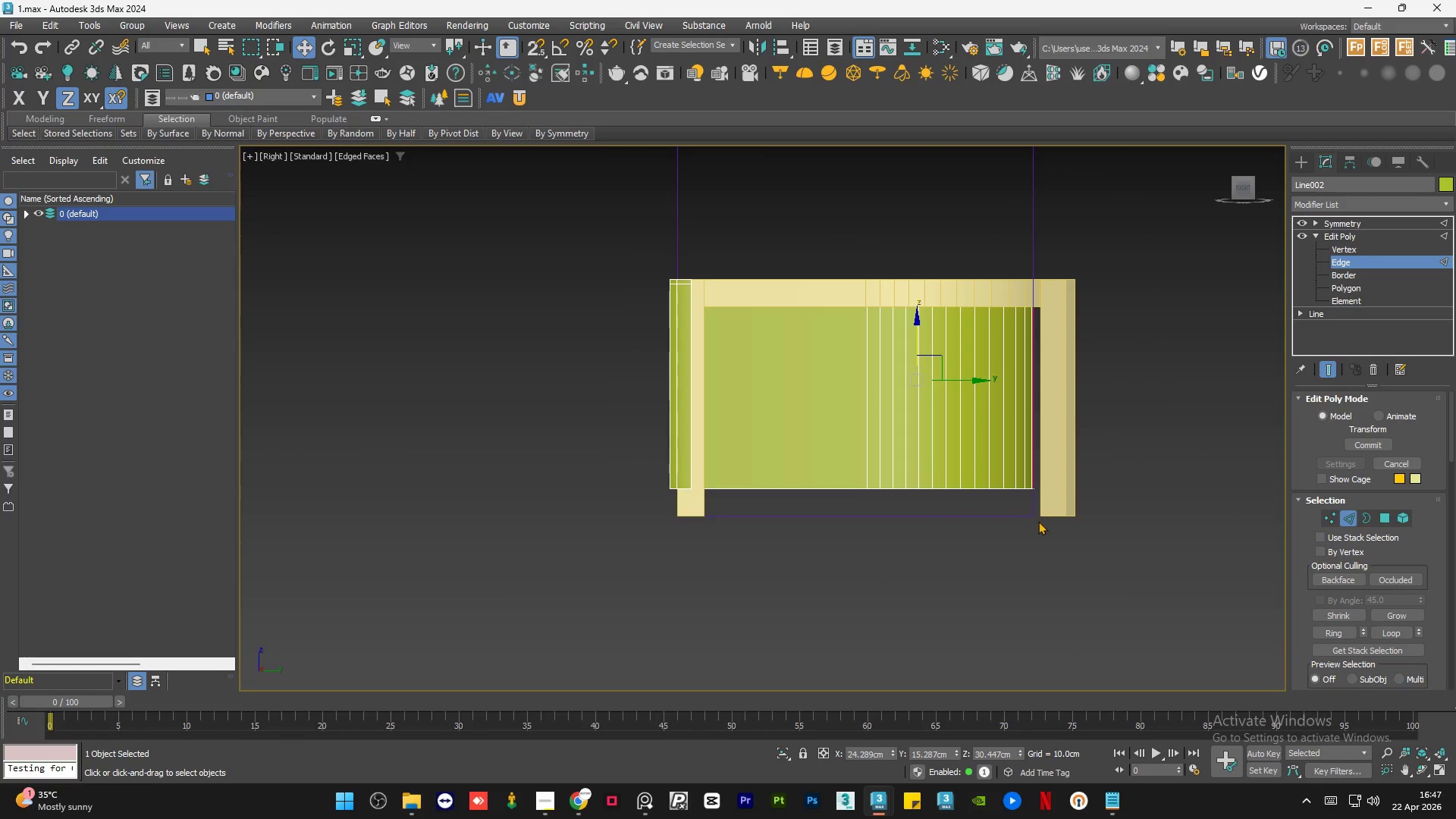 
left_click_drag(start_coordinate=[1100, 562], to_coordinate=[541, 321])
 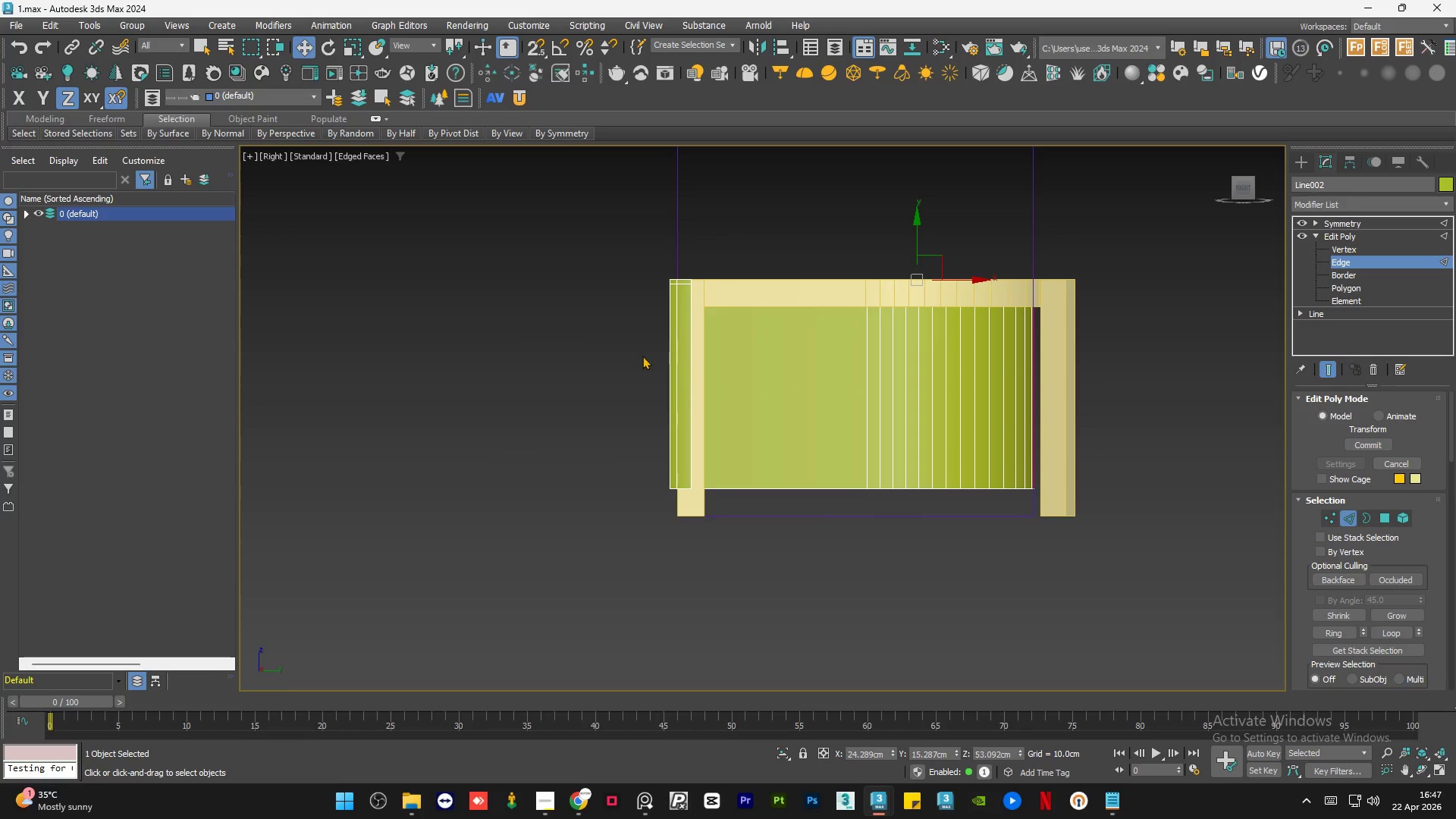 
hold_key(key=AltLeft, duration=0.95)
 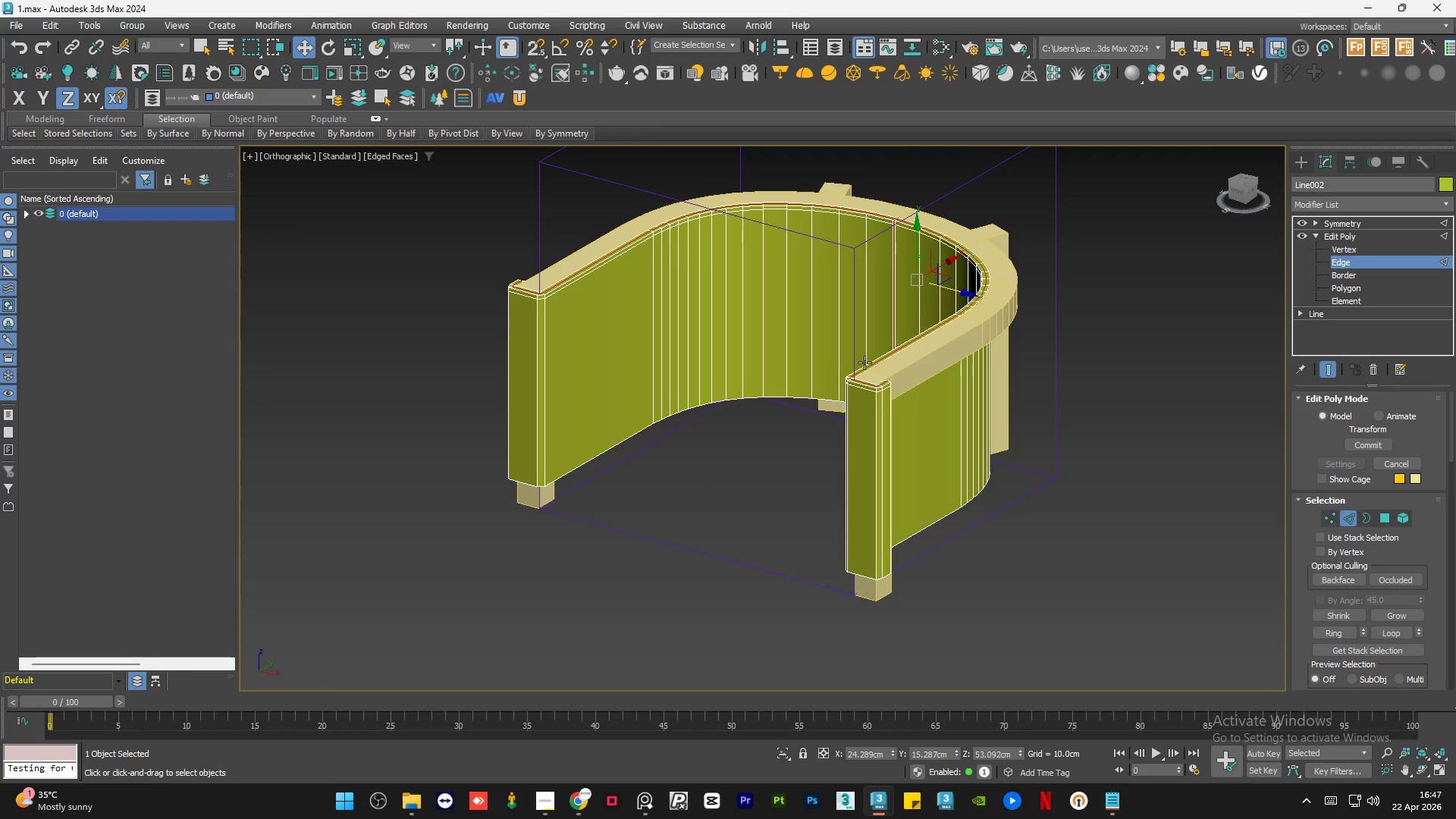 
scroll: coordinate [873, 375], scroll_direction: up, amount: 5.0
 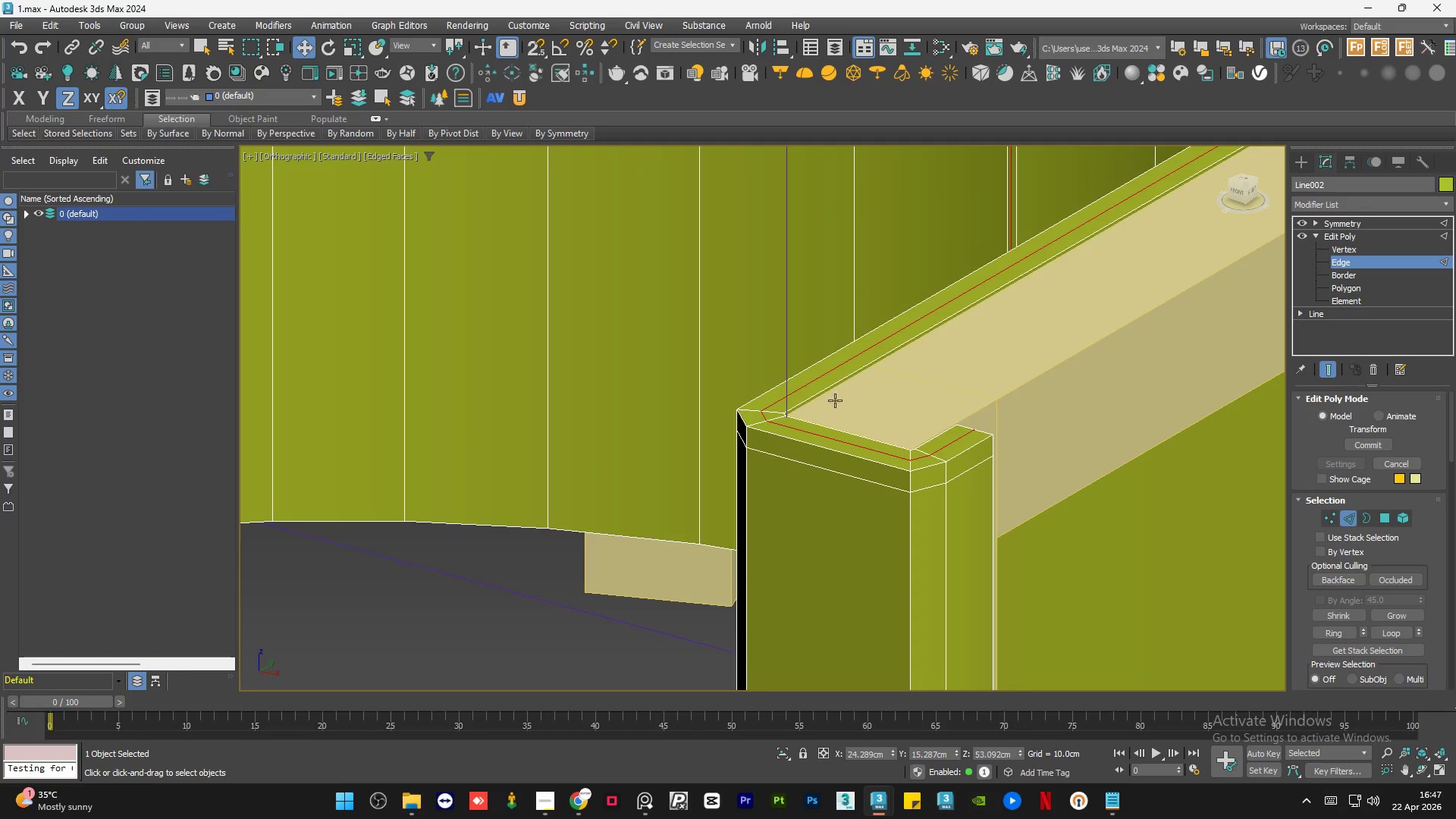 
hold_key(key=AltLeft, duration=1.0)
 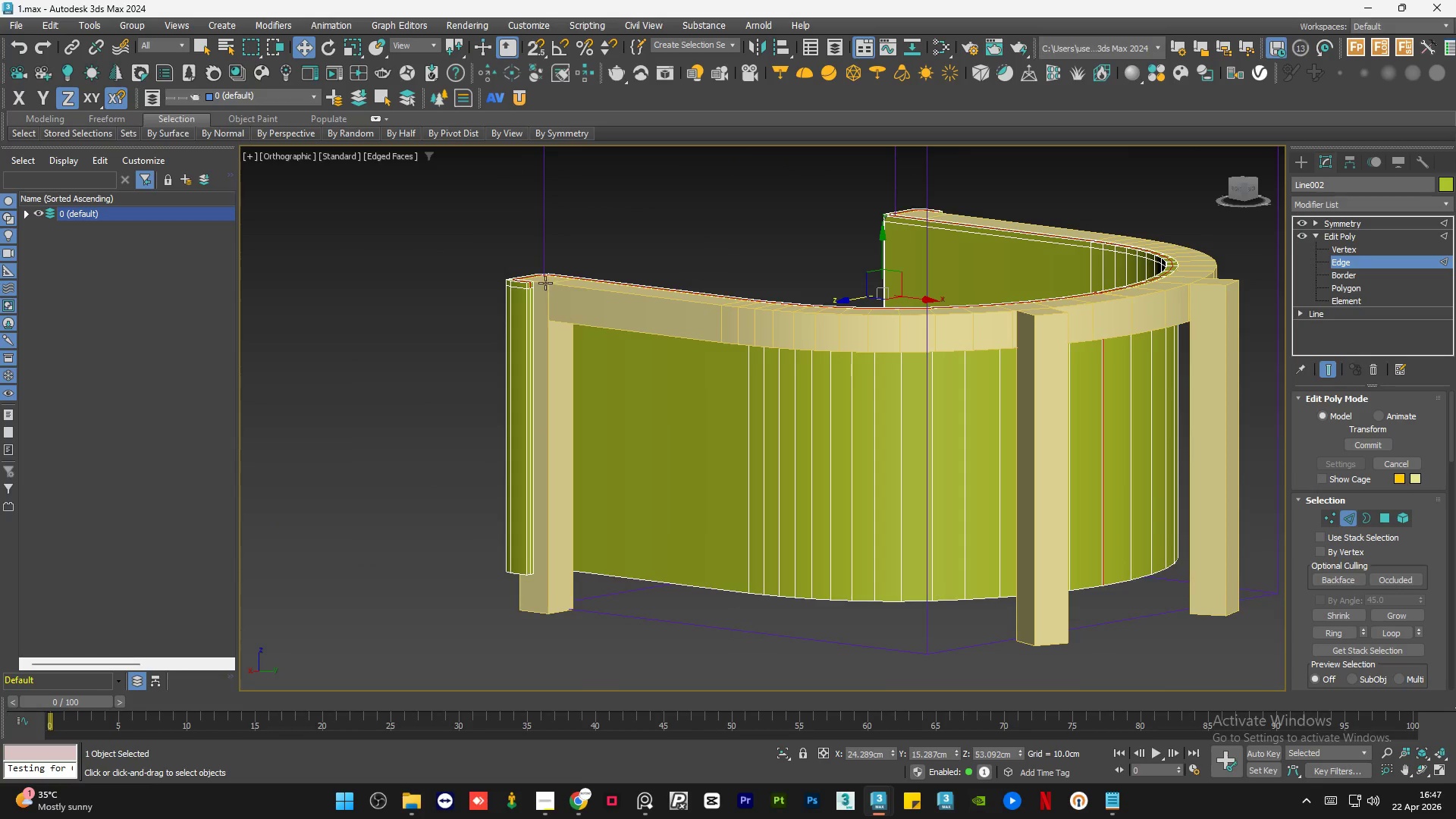 
scroll: coordinate [797, 439], scroll_direction: down, amount: 4.0
 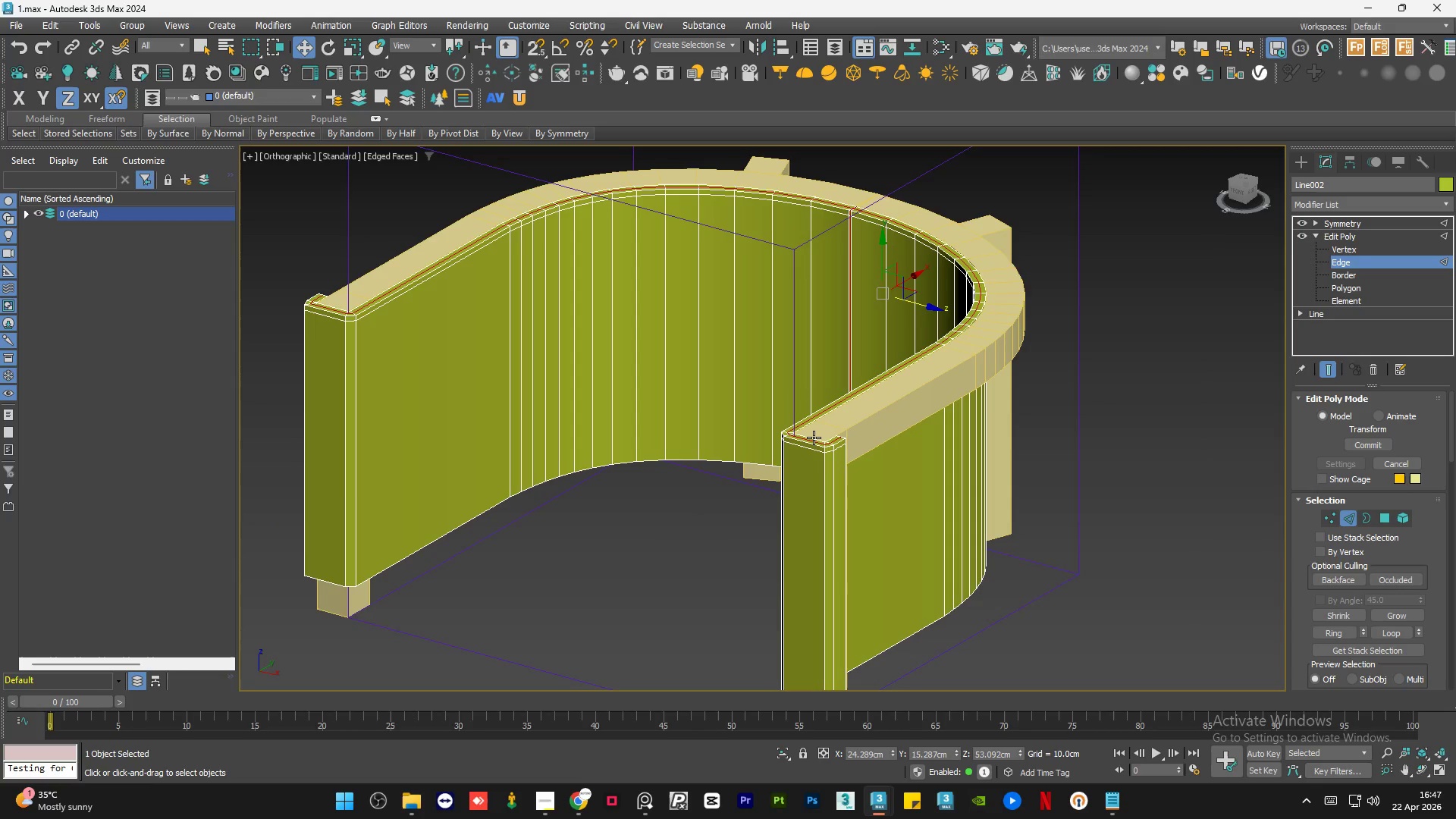 
hold_key(key=AltLeft, duration=0.84)
 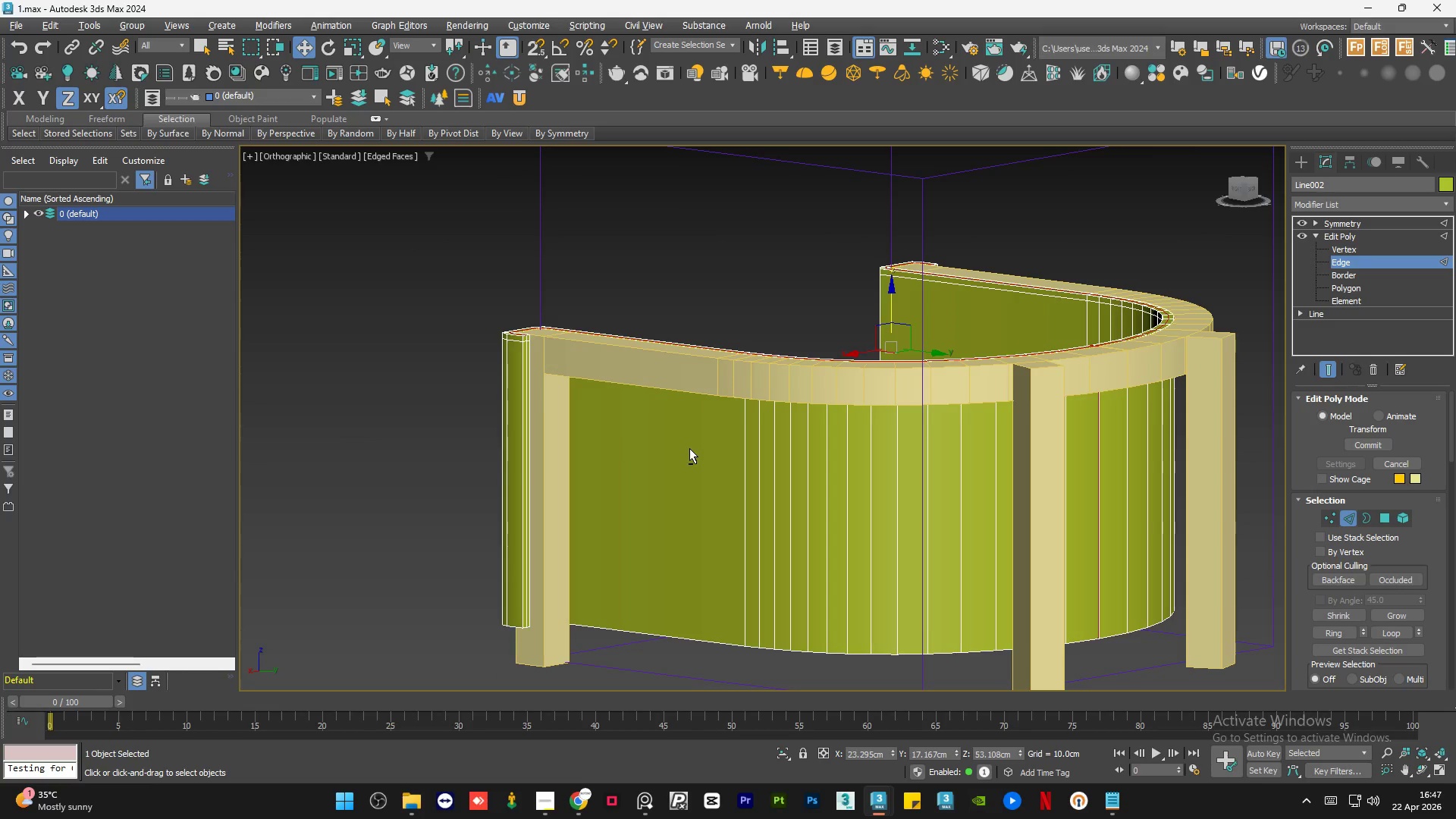 
scroll: coordinate [522, 287], scroll_direction: up, amount: 6.0
 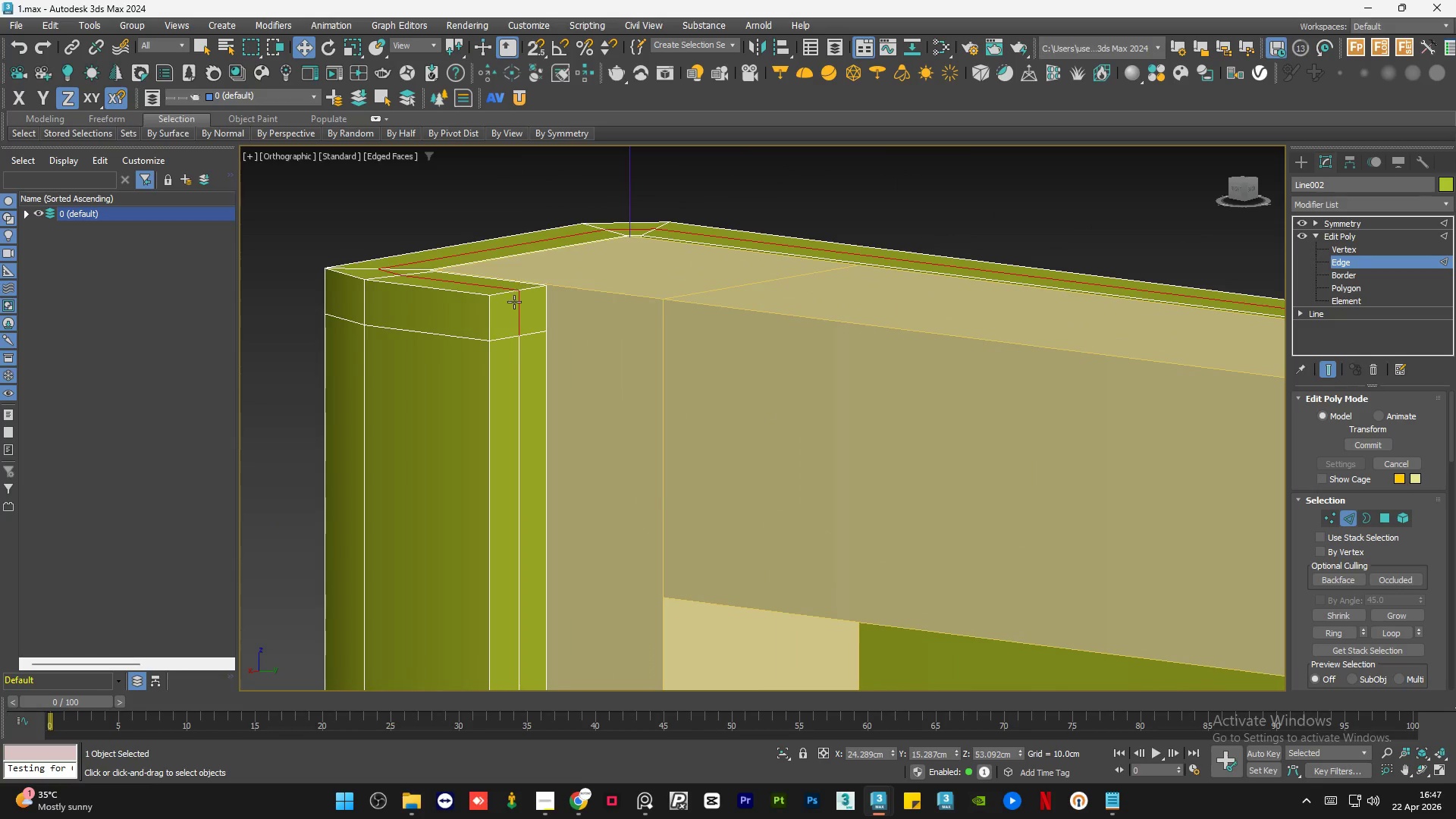 
left_click([519, 309])
 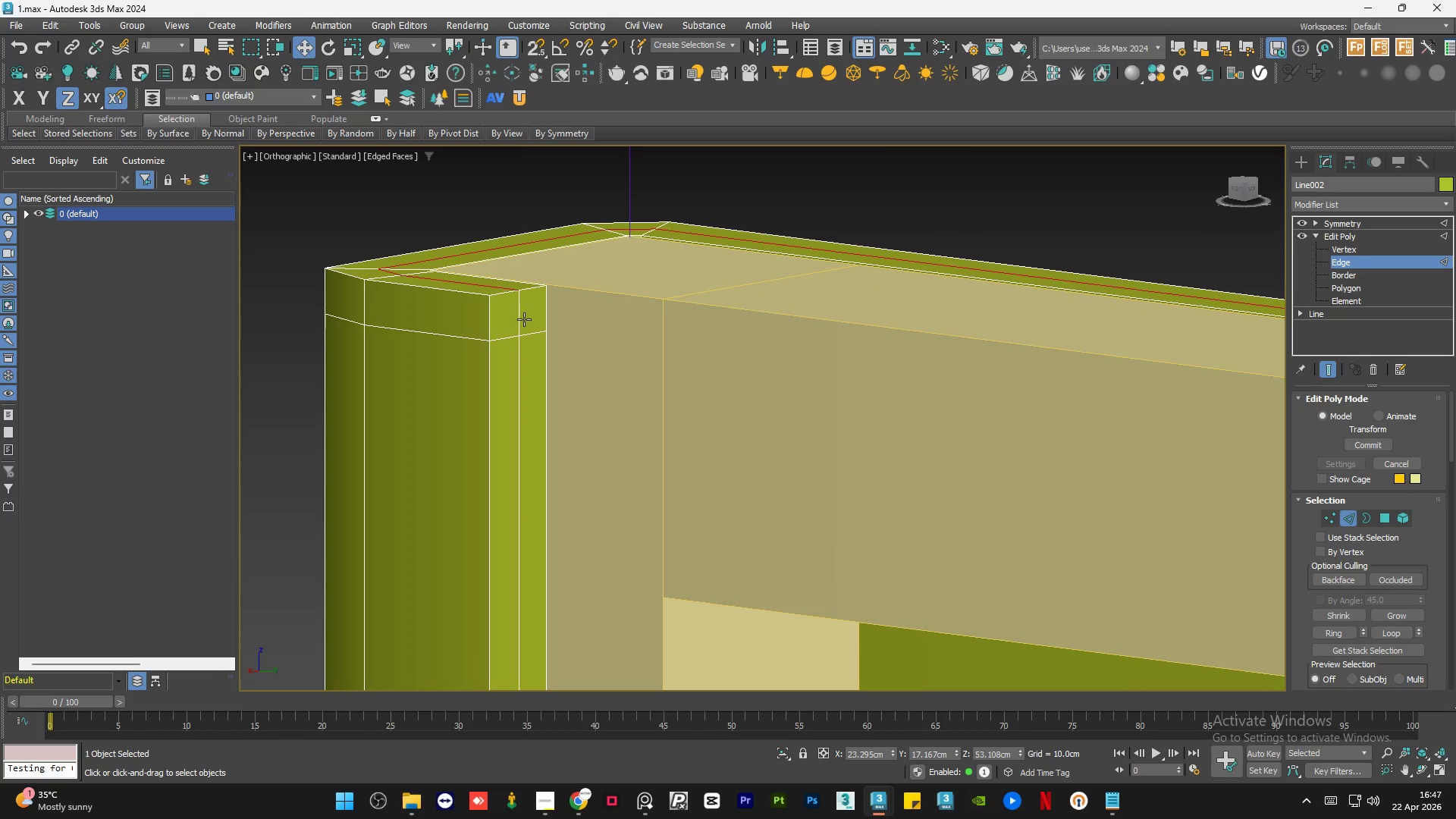 
hold_key(key=AltLeft, duration=1.44)
 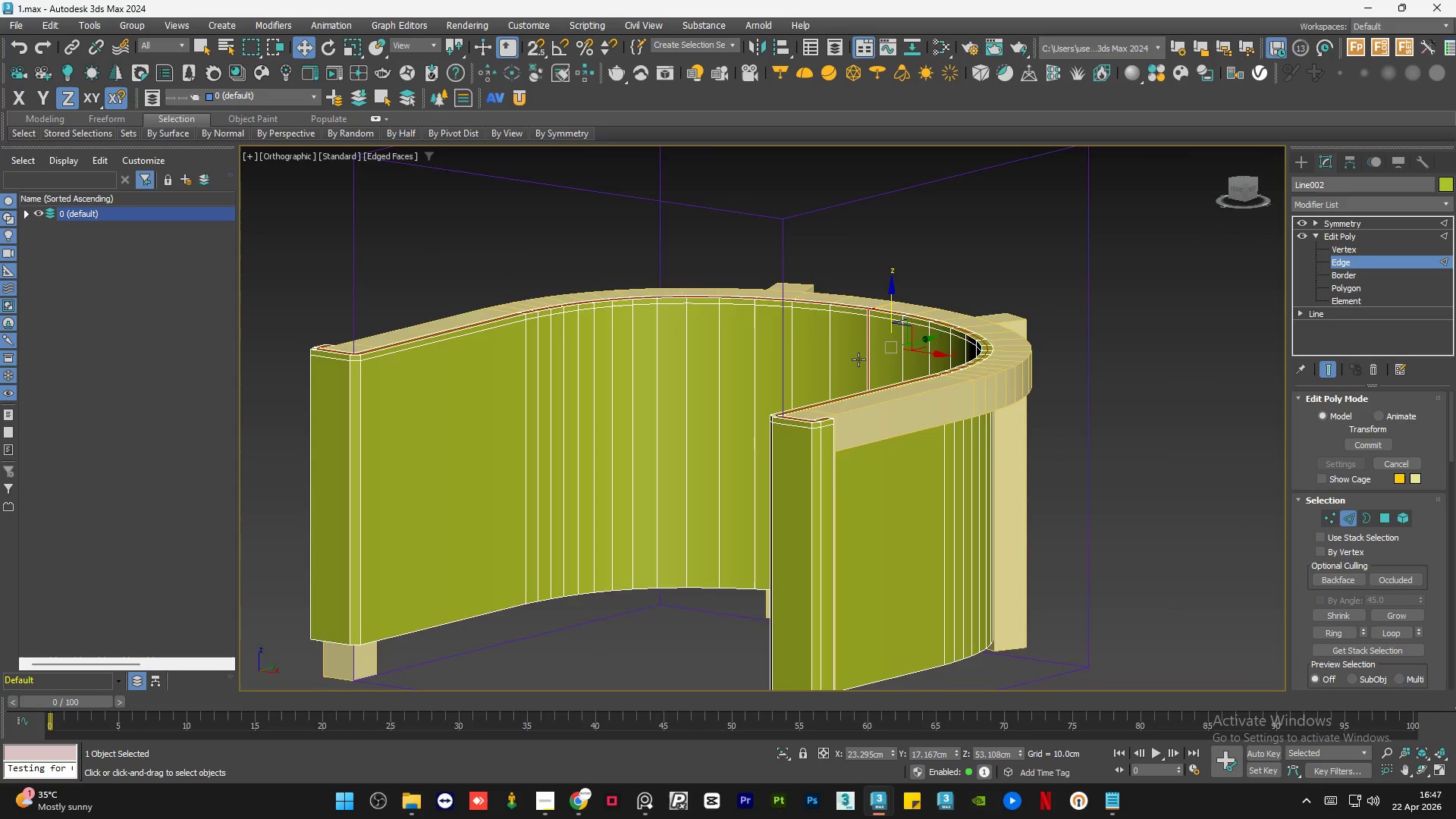 
scroll: coordinate [529, 351], scroll_direction: down, amount: 6.0
 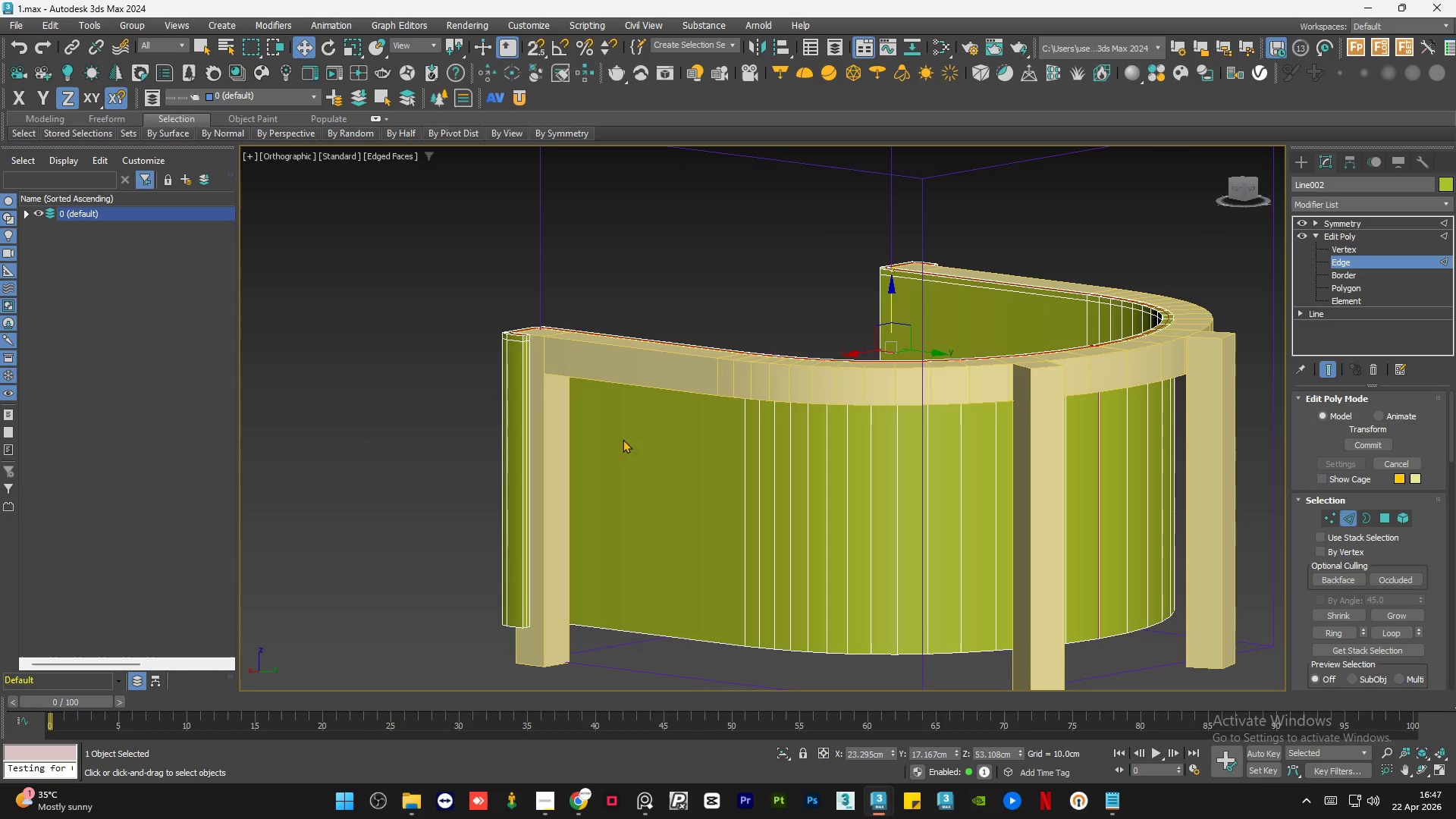 
scroll: coordinate [860, 355], scroll_direction: up, amount: 2.0
 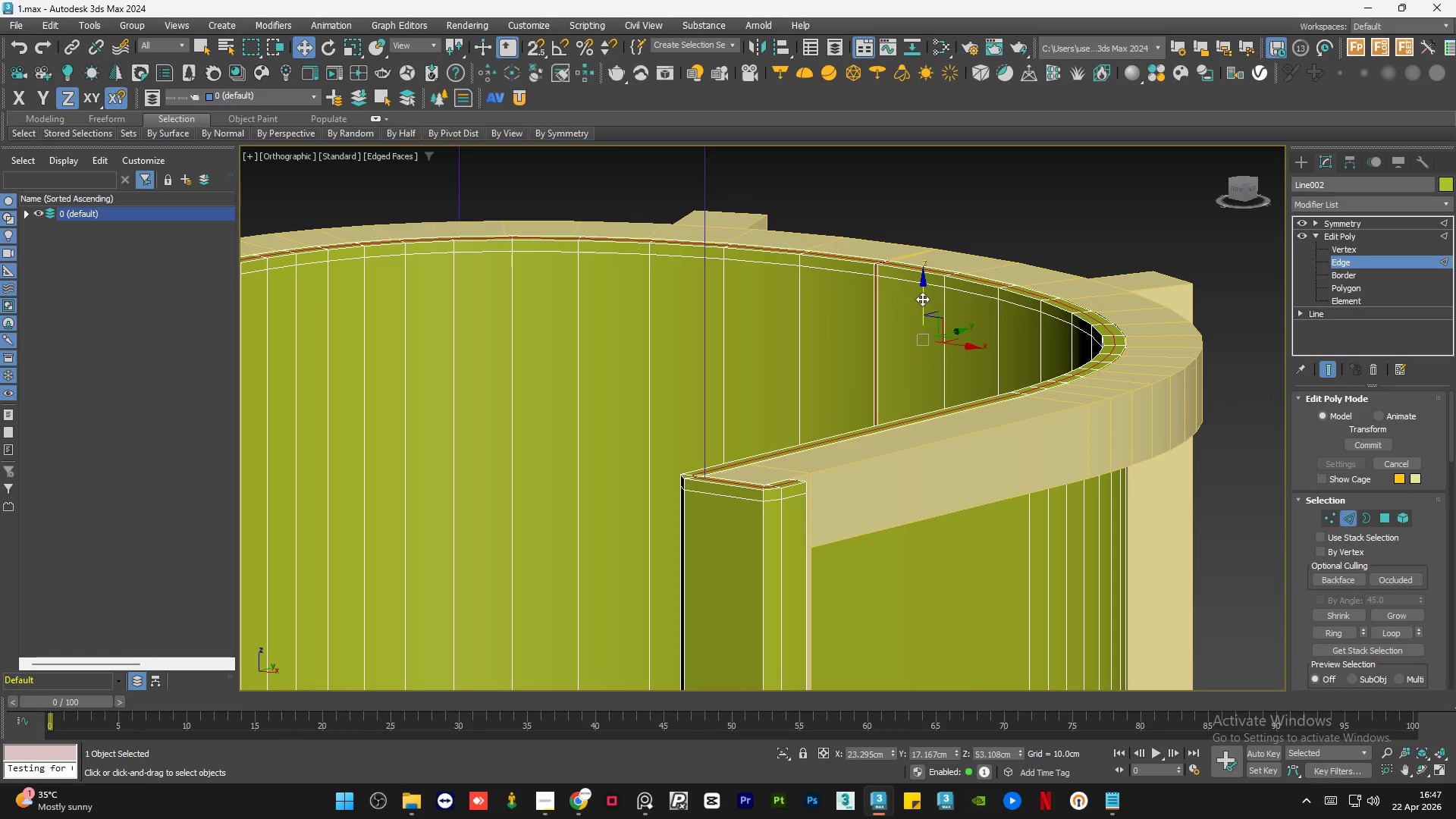 
left_click_drag(start_coordinate=[922, 298], to_coordinate=[923, 291])
 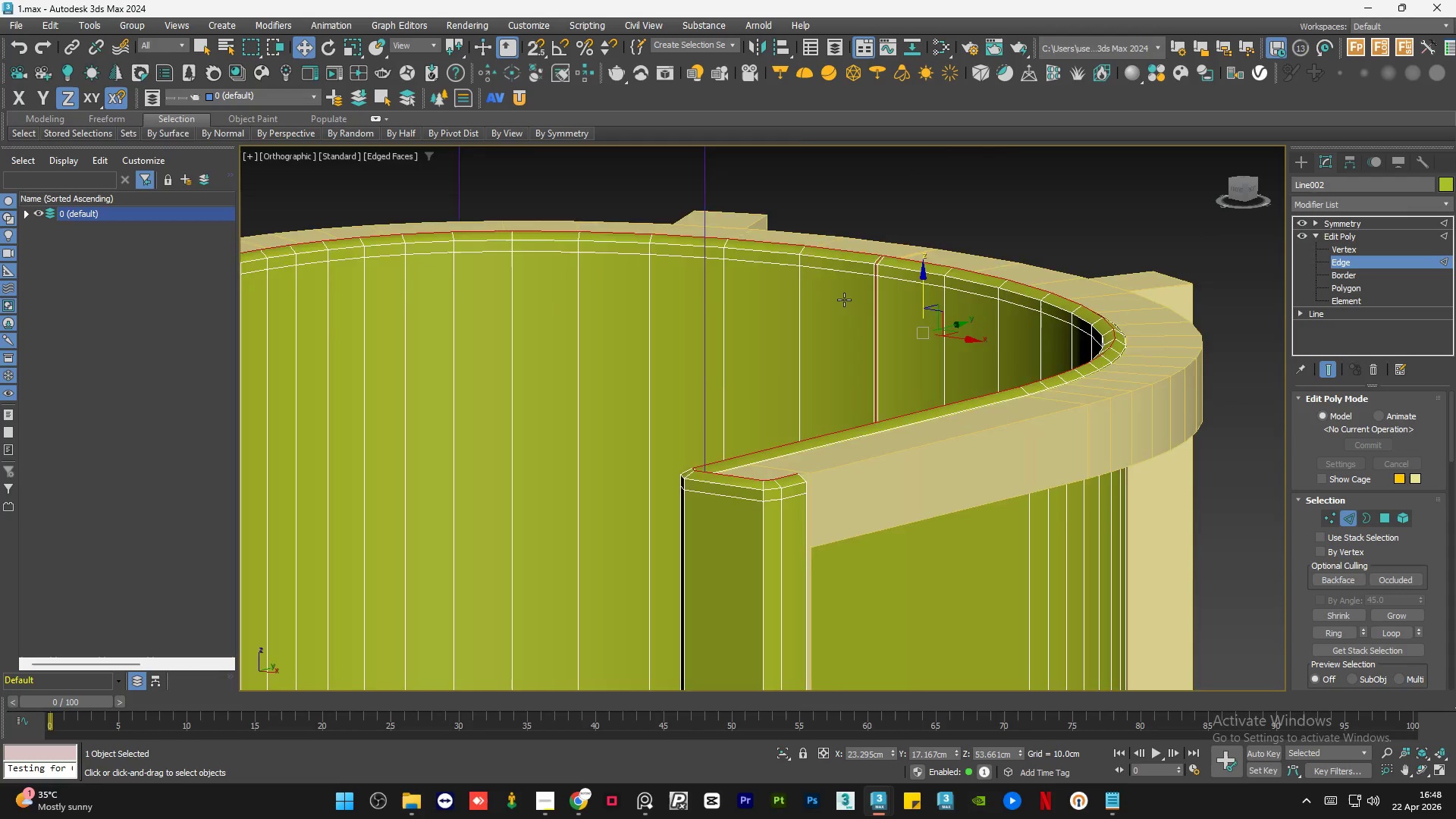 
hold_key(key=AltLeft, duration=1.14)
 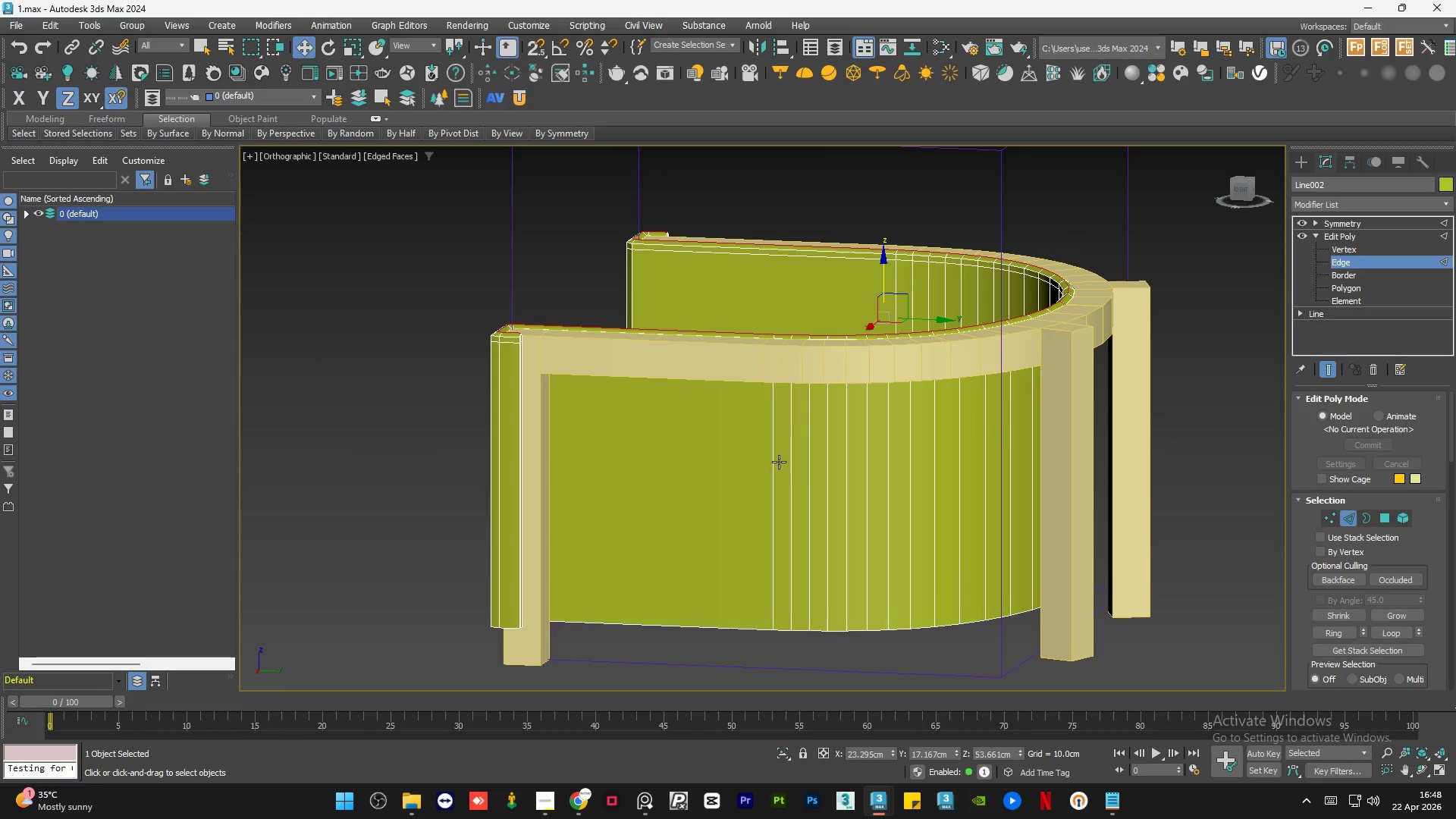 
scroll: coordinate [843, 304], scroll_direction: down, amount: 2.0
 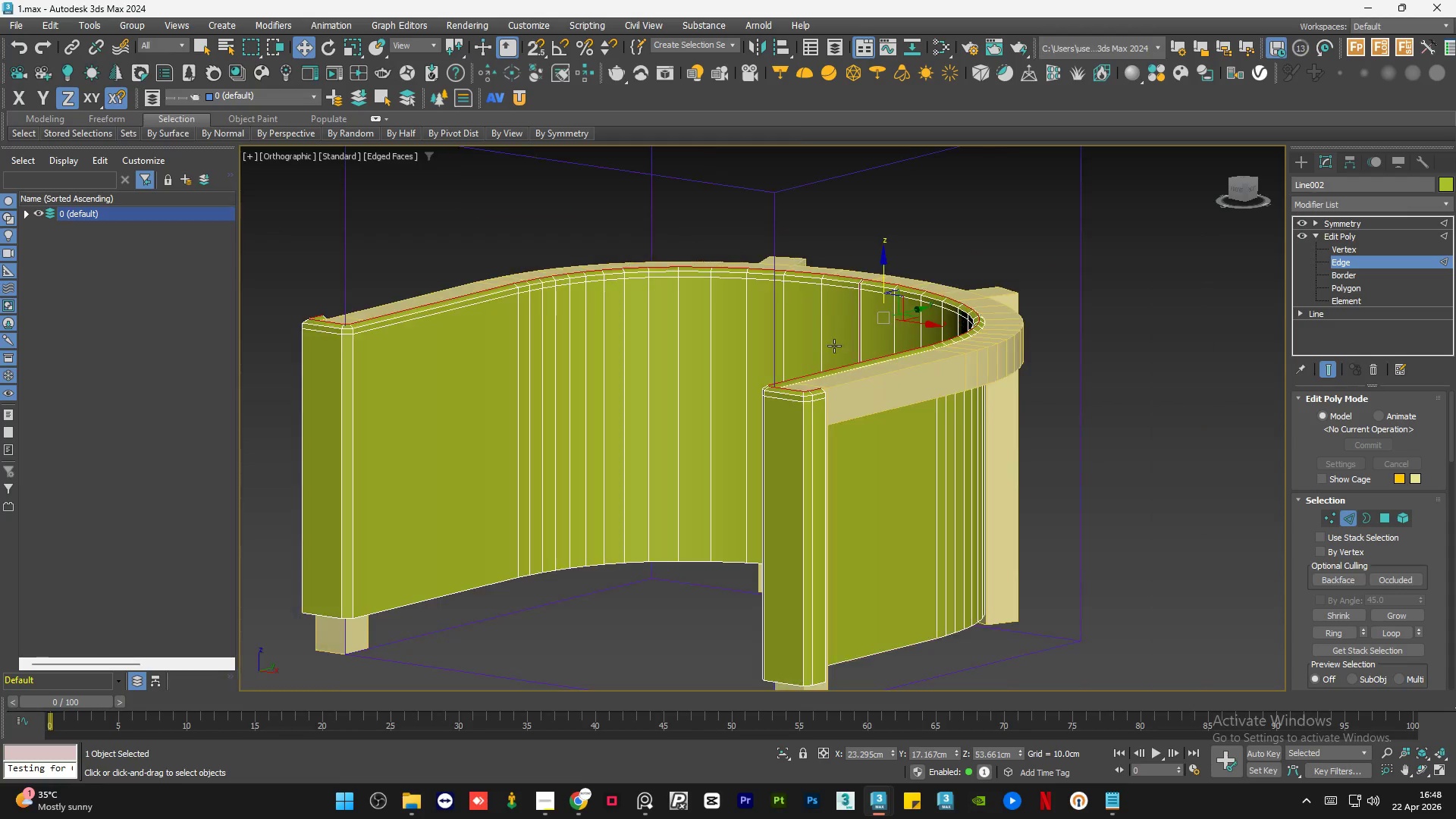 
hold_key(key=AltLeft, duration=1.26)
 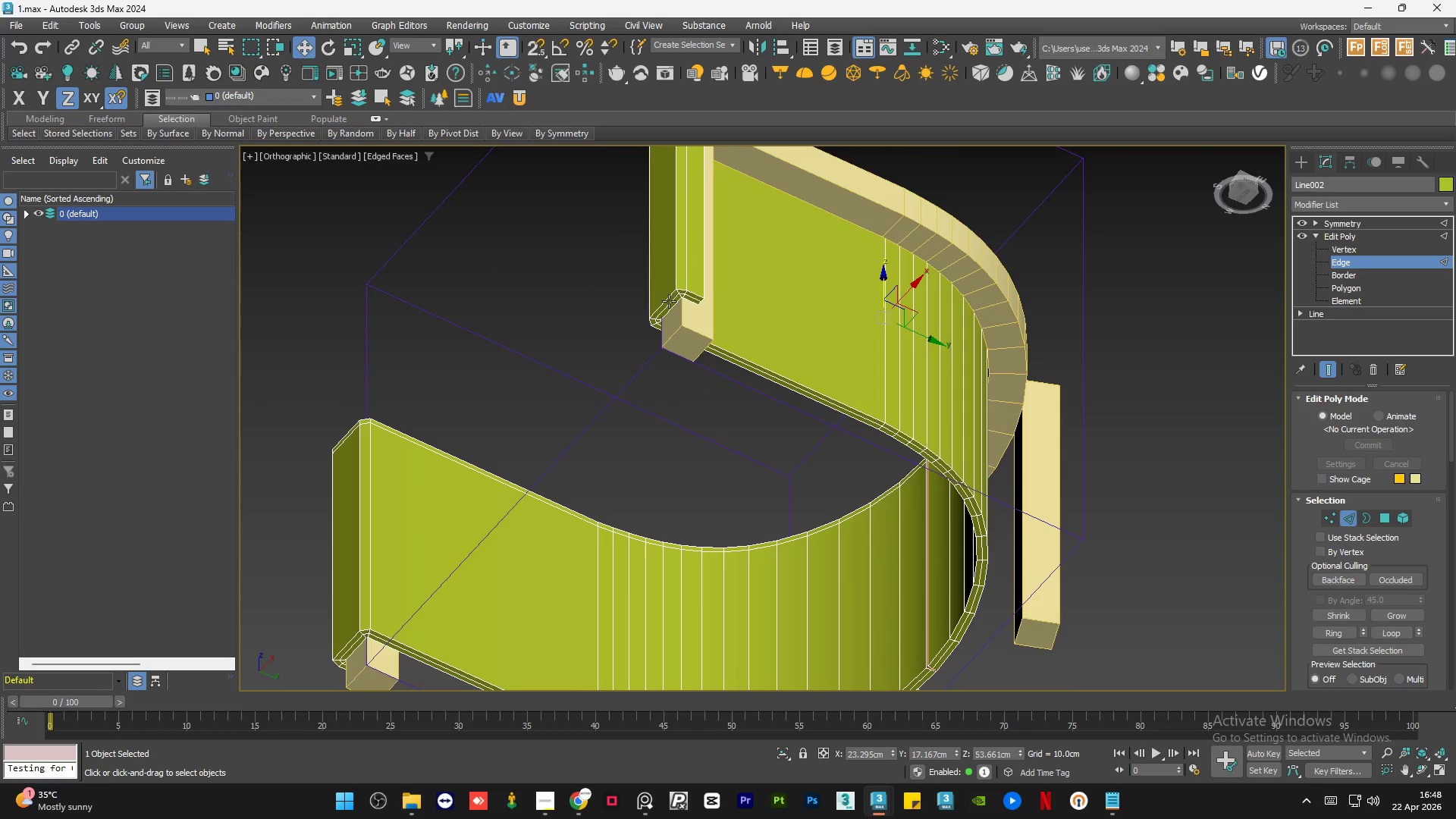 
scroll: coordinate [685, 290], scroll_direction: up, amount: 5.0
 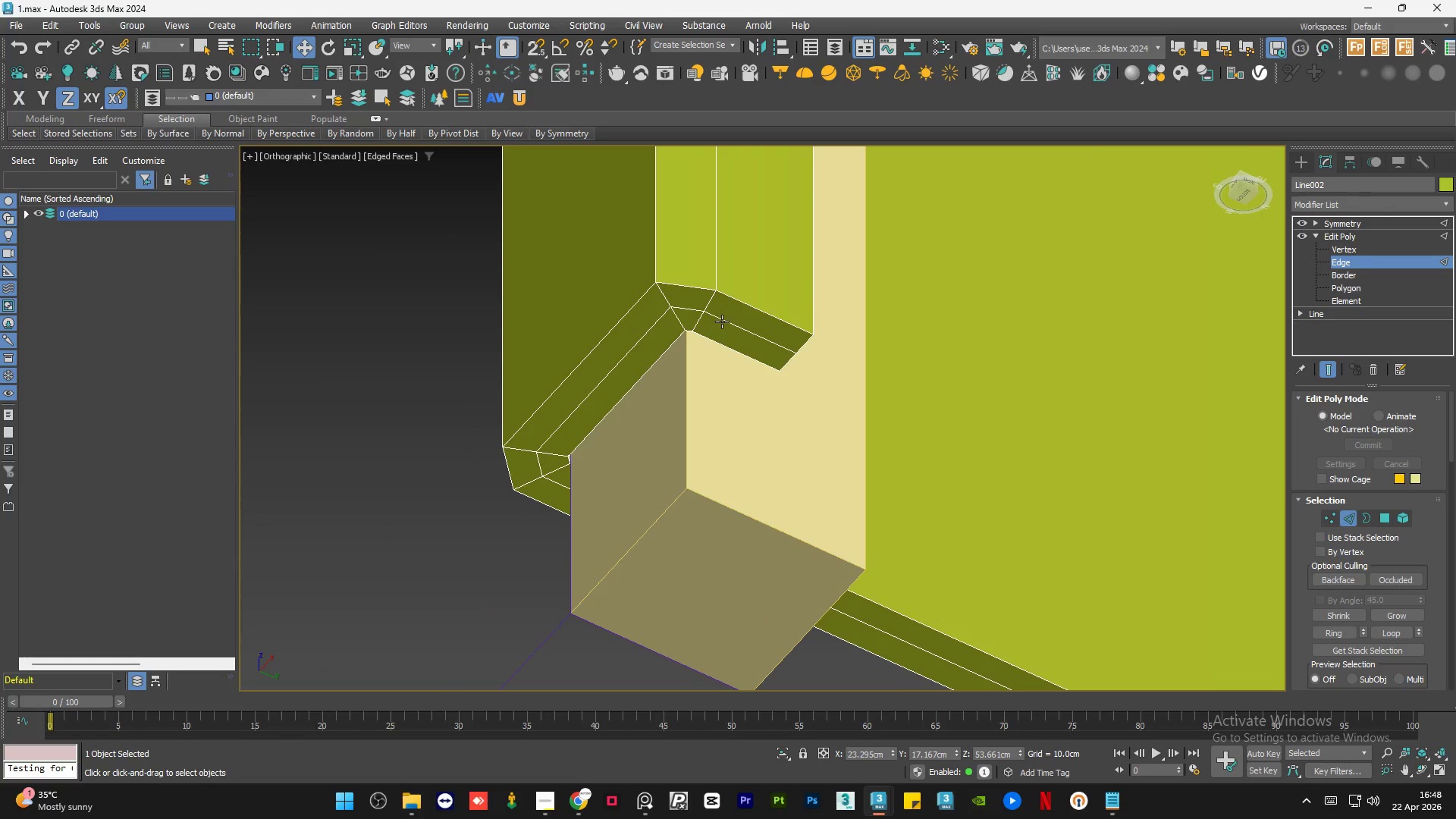 
double_click([722, 322])
 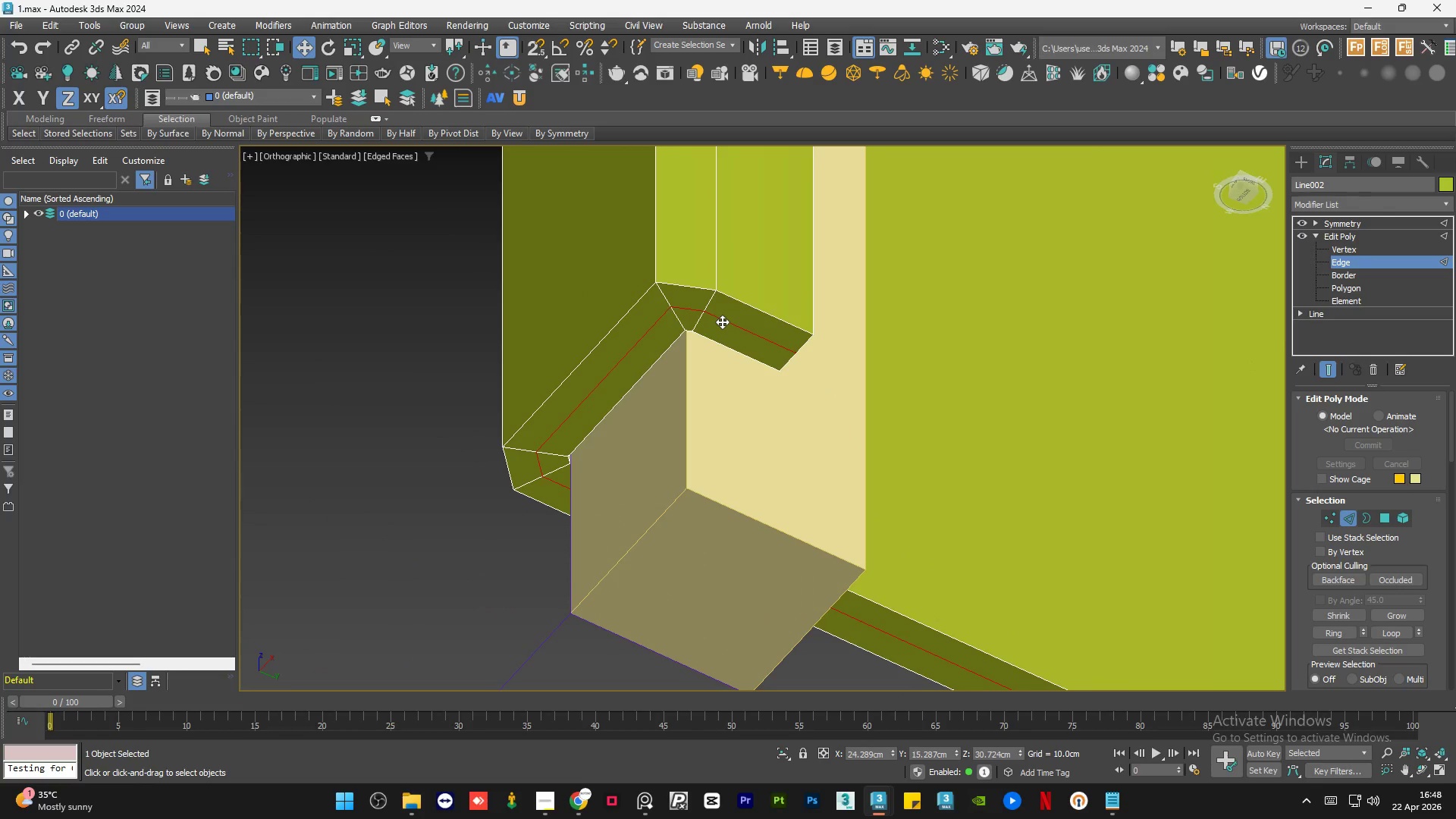 
hold_key(key=AltLeft, duration=1.38)
 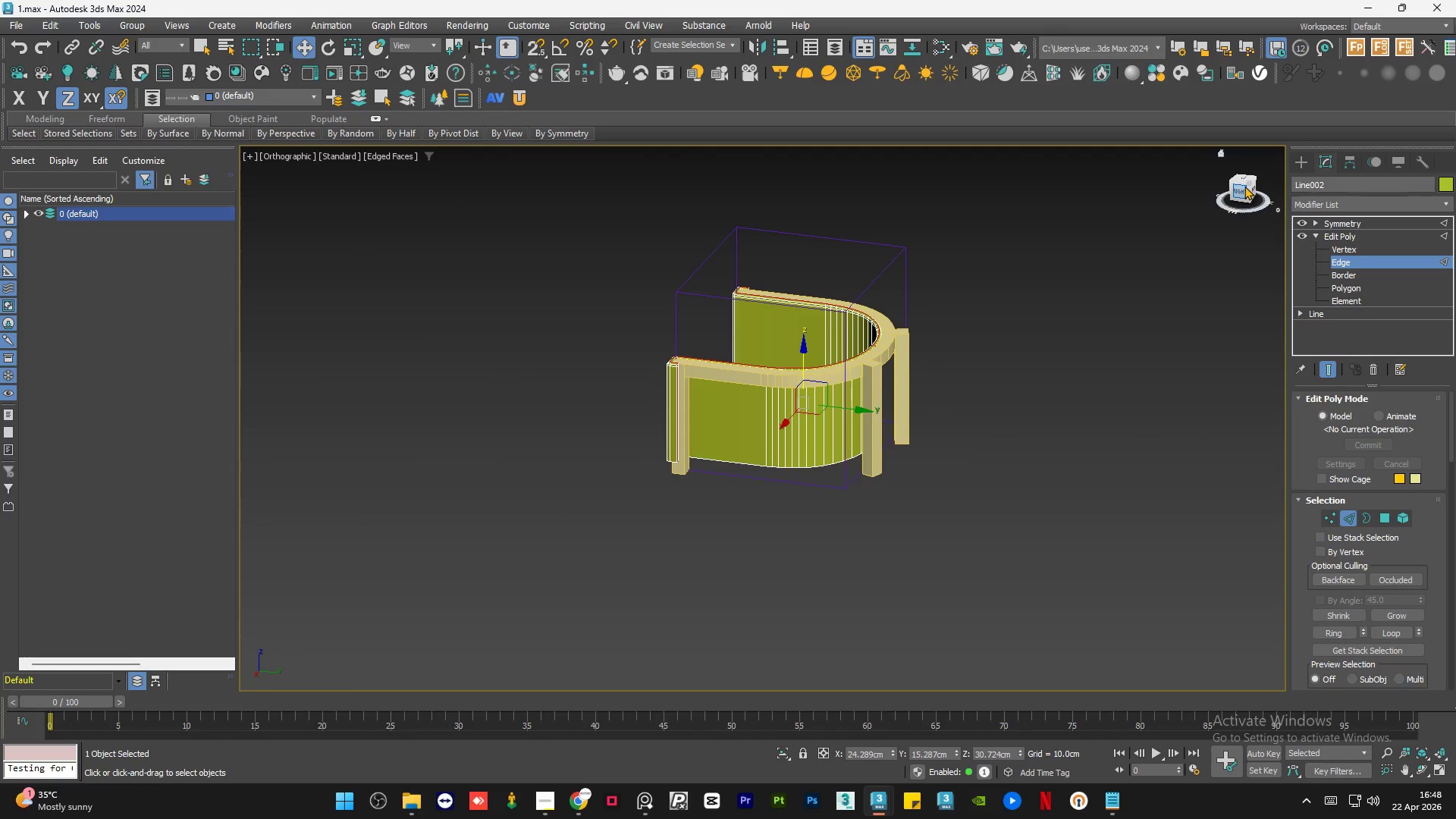 
scroll: coordinate [746, 384], scroll_direction: down, amount: 8.0
 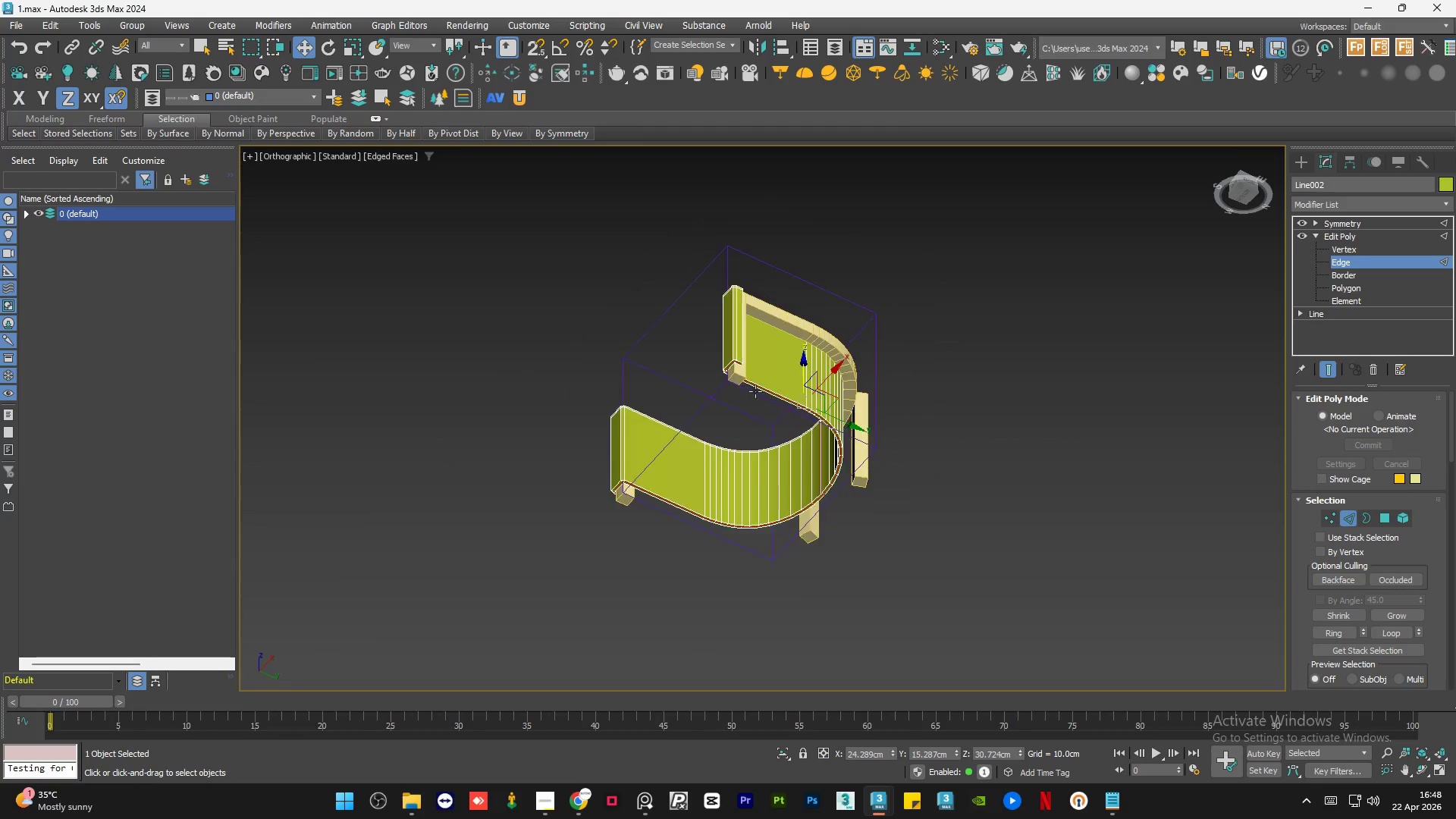 
left_click([1244, 186])
 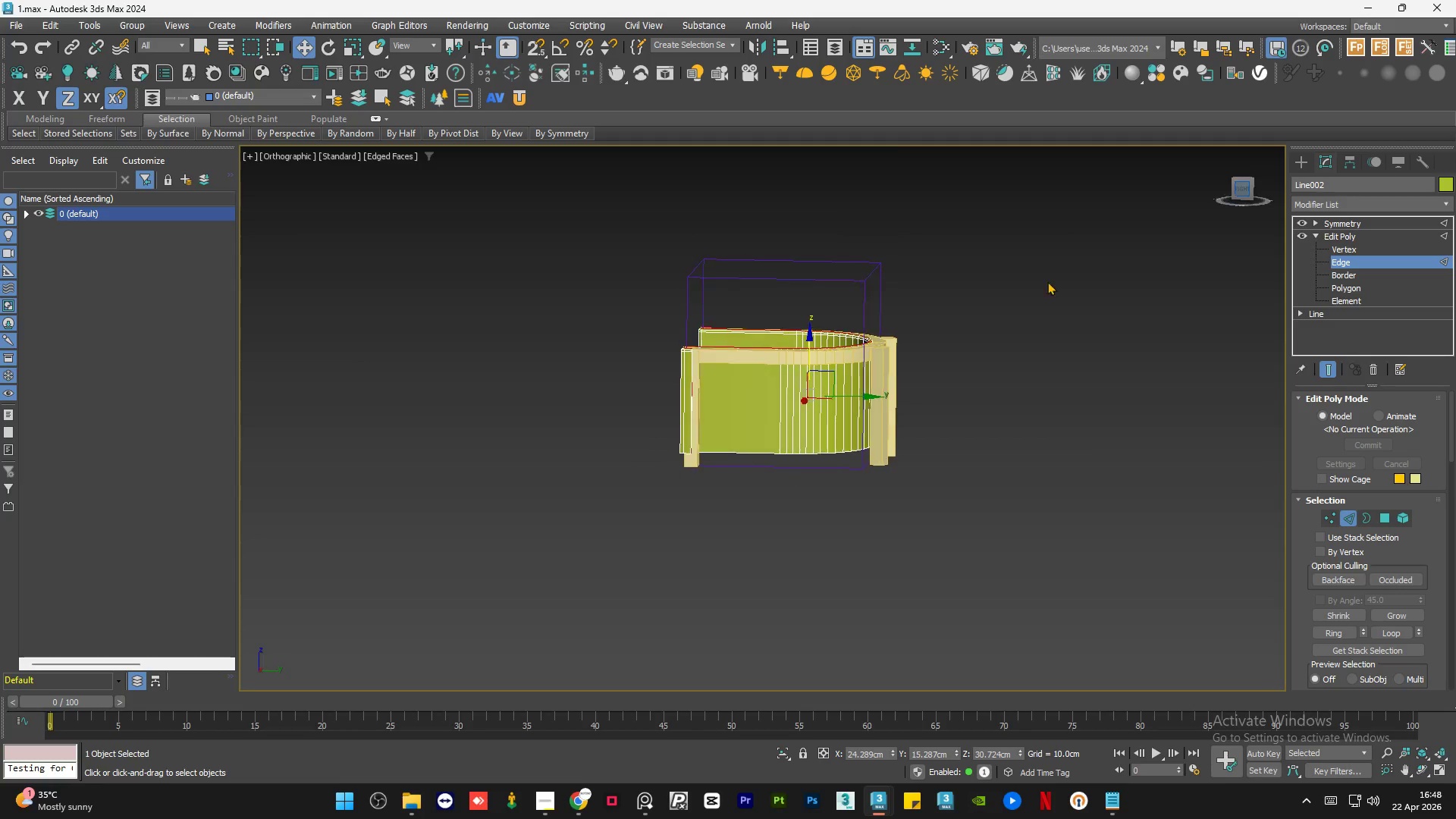 
hold_key(key=AltLeft, duration=1.99)
left_click_drag(start_coordinate=[1028, 240], to_coordinate=[640, 445])
 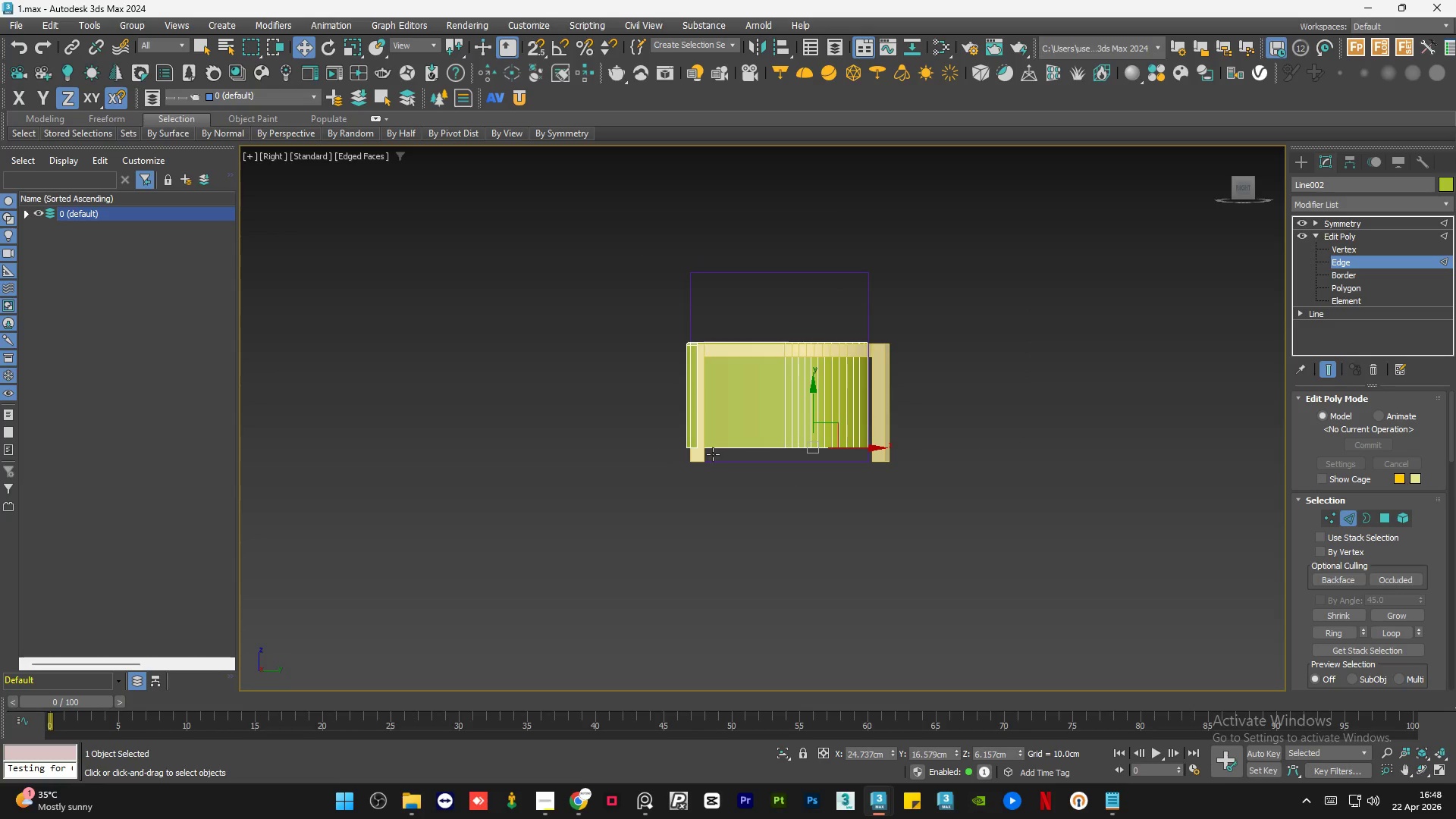 
hold_key(key=AltLeft, duration=0.64)
 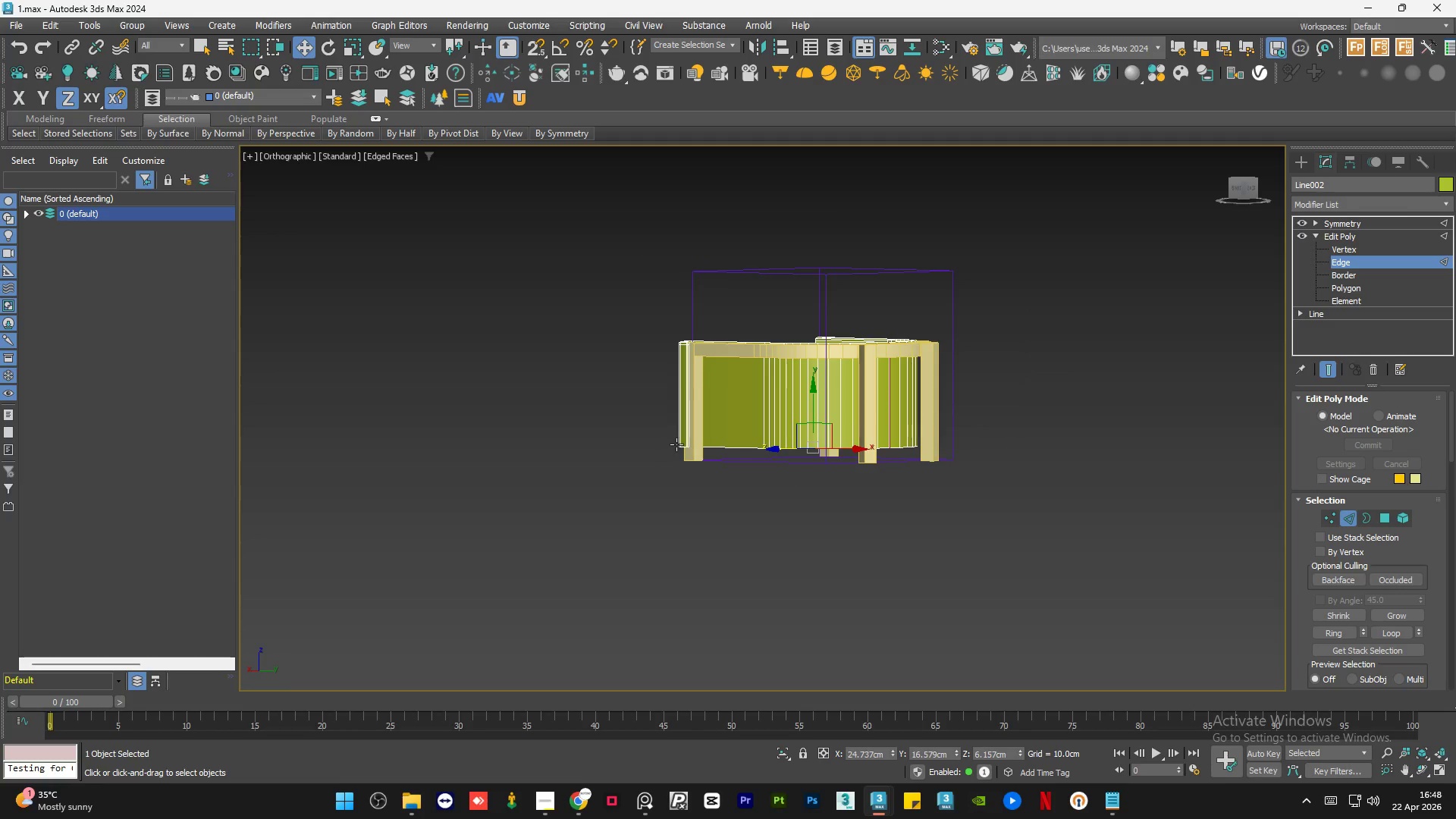 
hold_key(key=AltLeft, duration=0.77)
 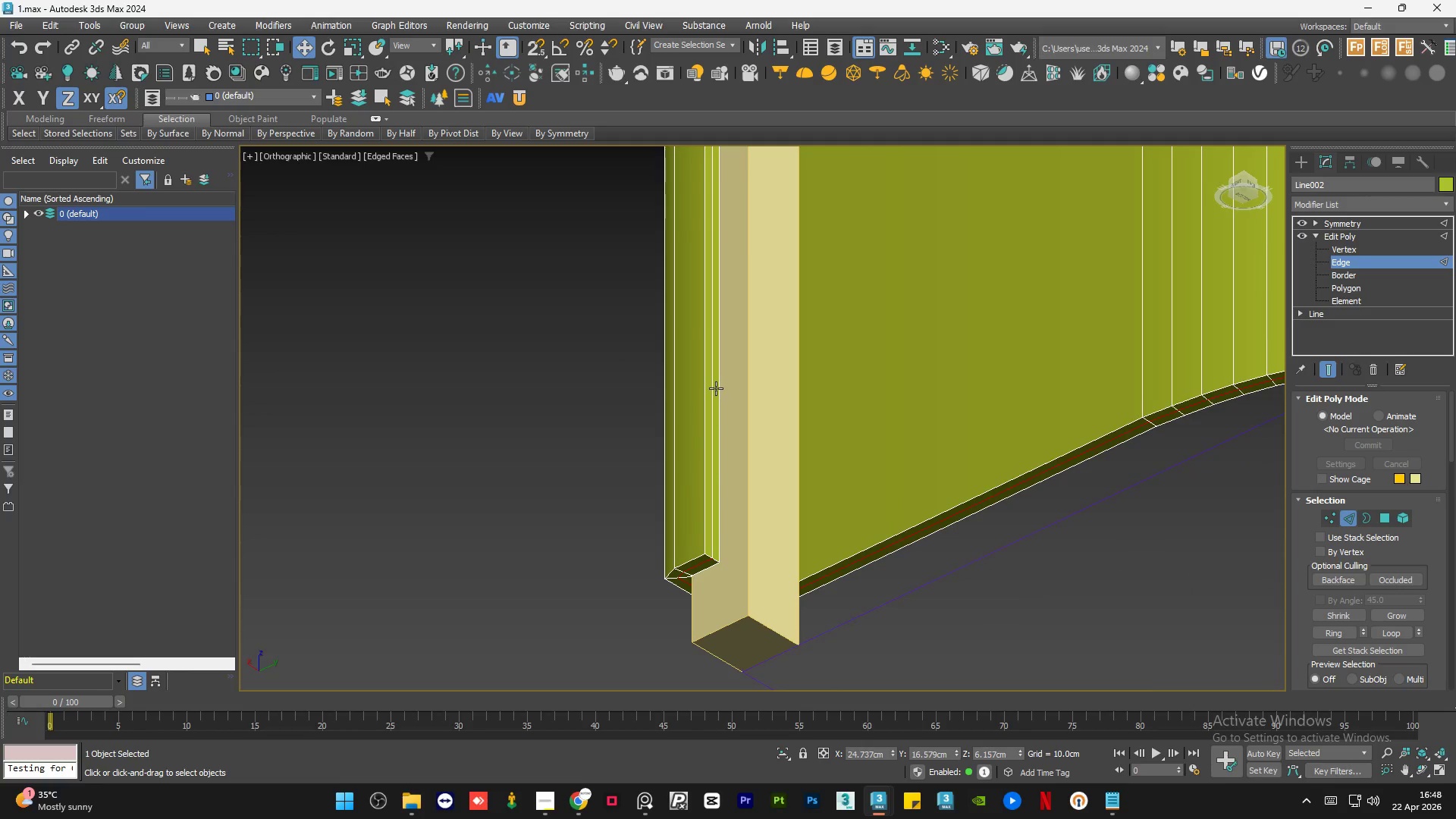 
scroll: coordinate [707, 450], scroll_direction: up, amount: 5.0
 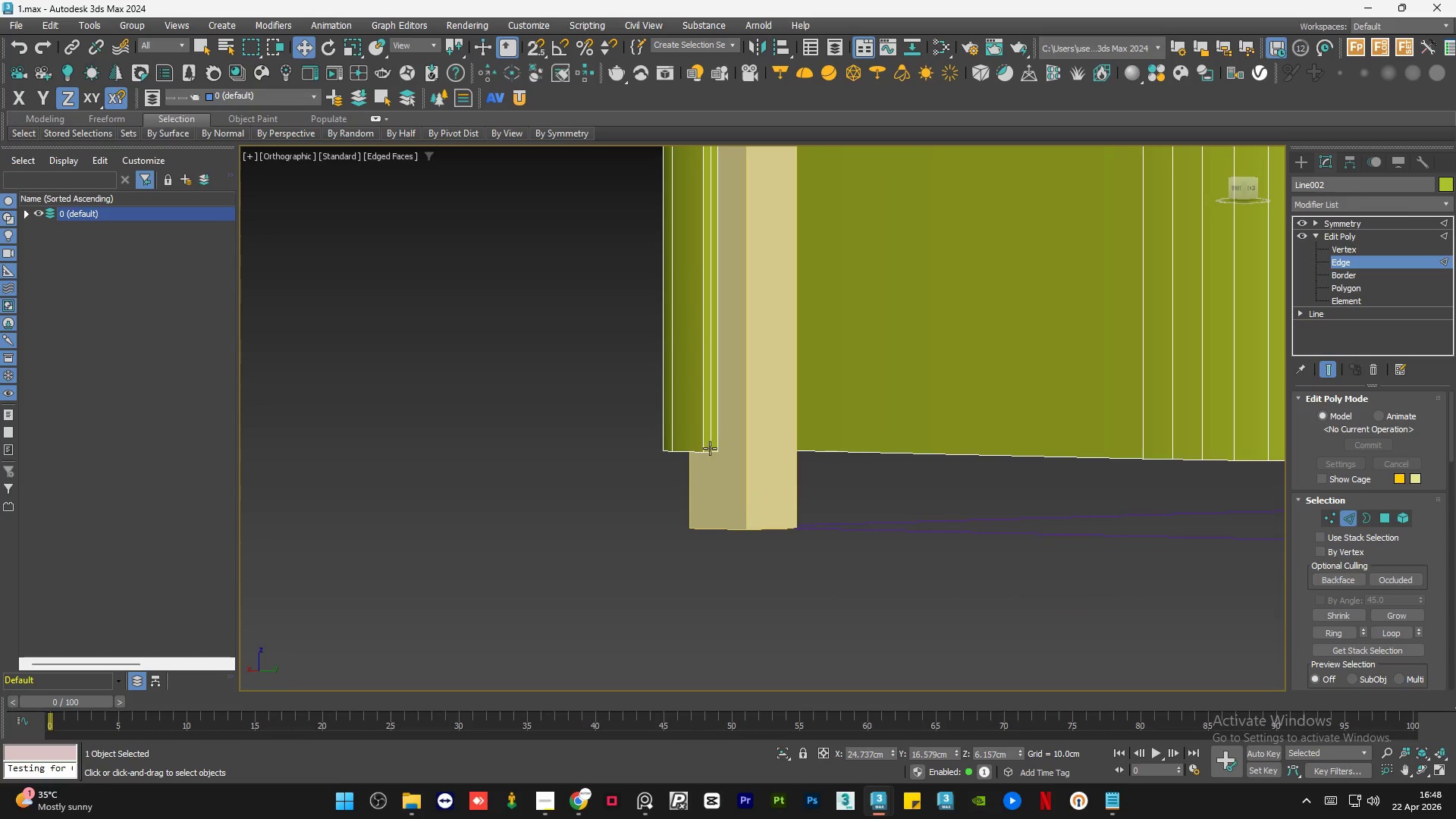 
hold_key(key=AltLeft, duration=0.38)
 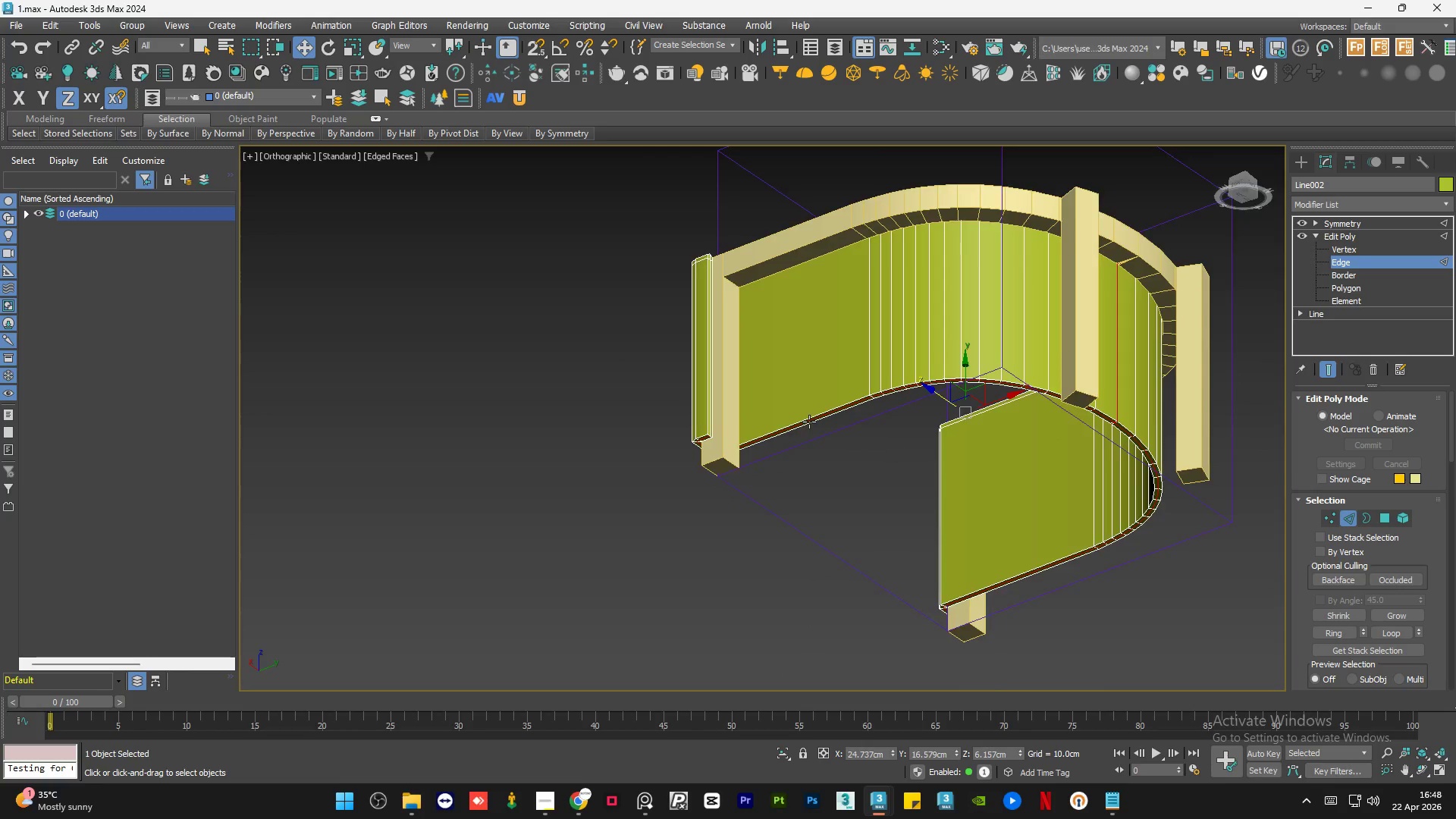 
scroll: coordinate [716, 388], scroll_direction: down, amount: 3.0
 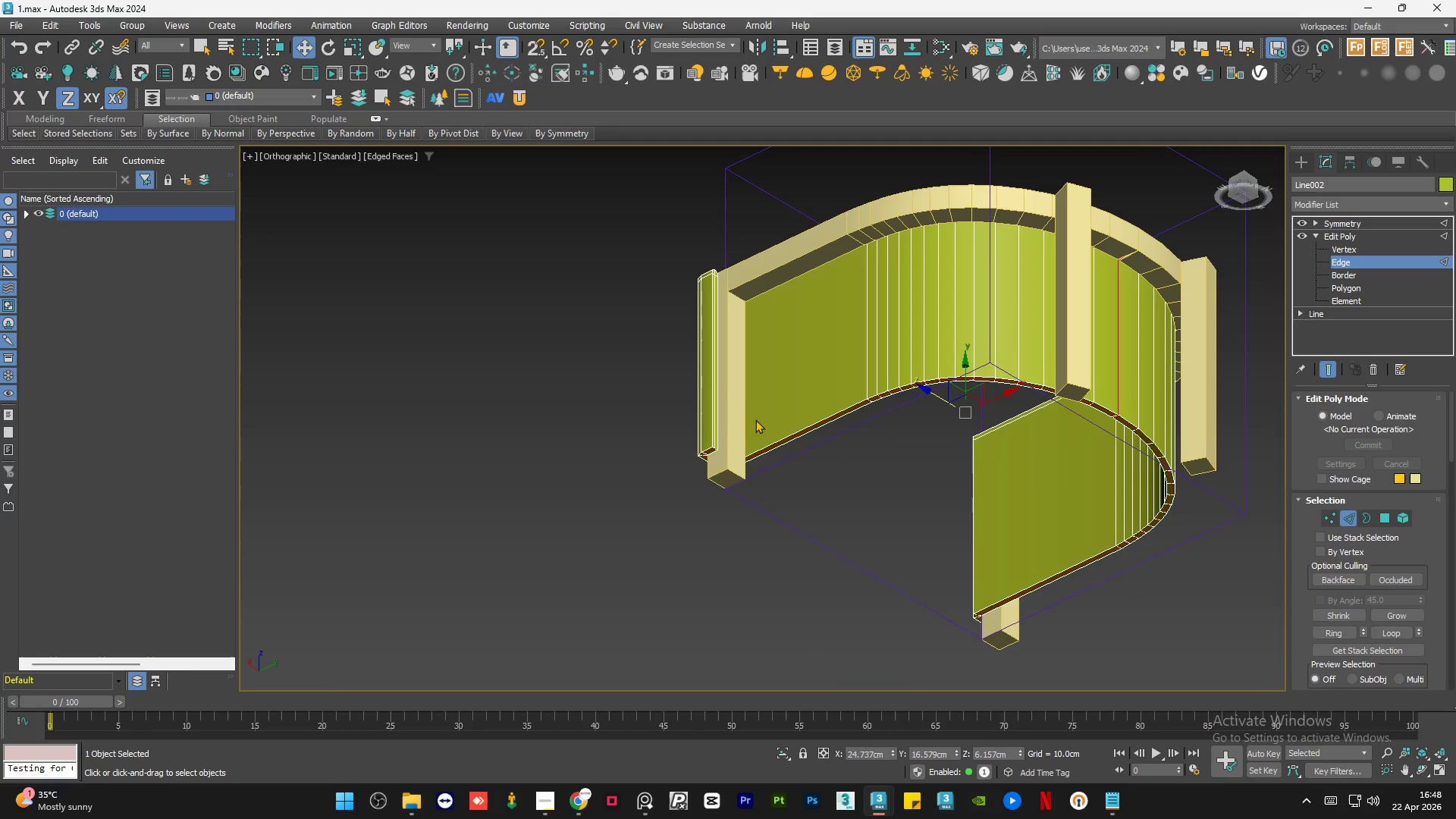 
scroll: coordinate [809, 422], scroll_direction: up, amount: 3.0
 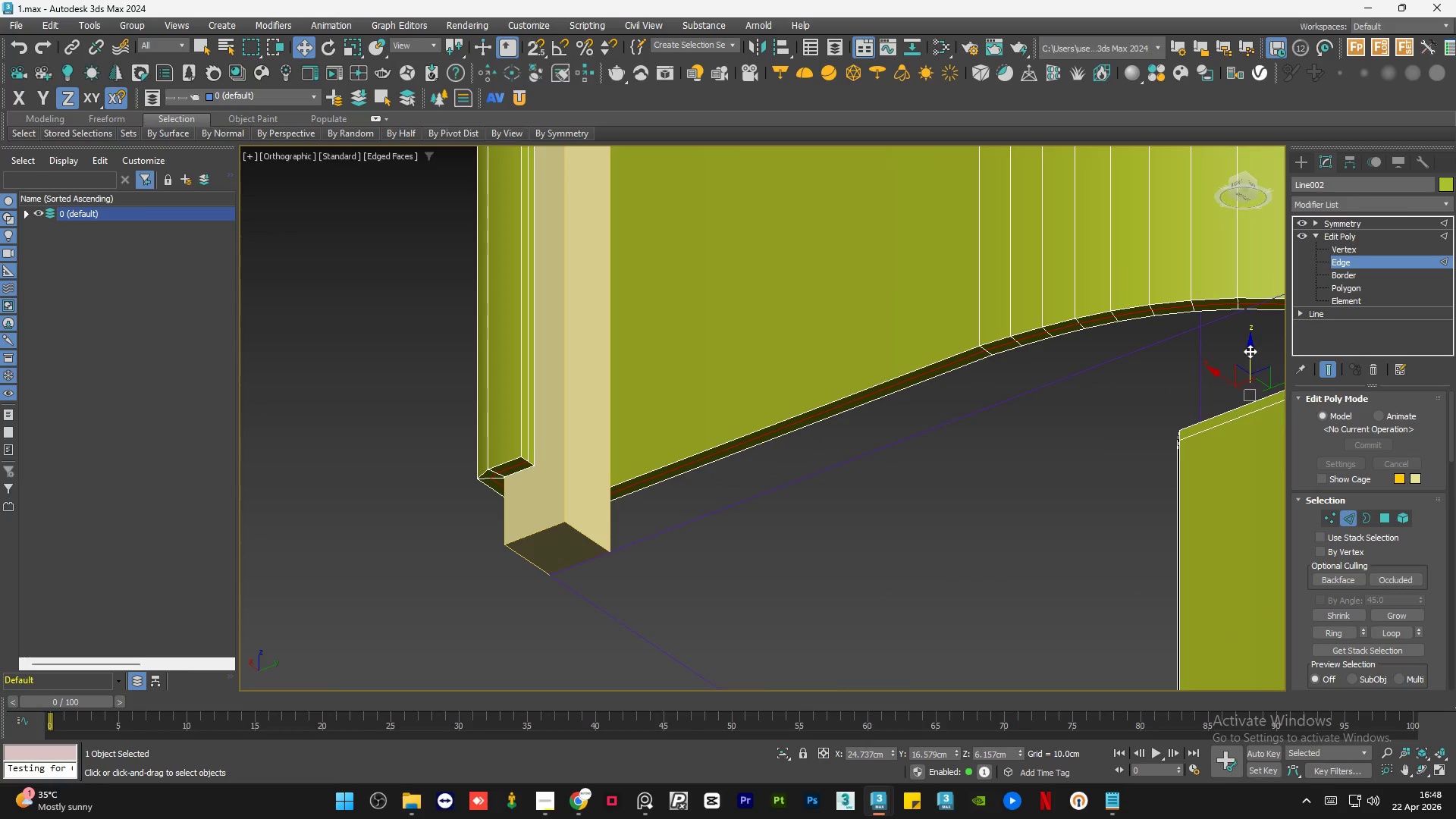 
left_click_drag(start_coordinate=[1250, 350], to_coordinate=[1252, 356])
 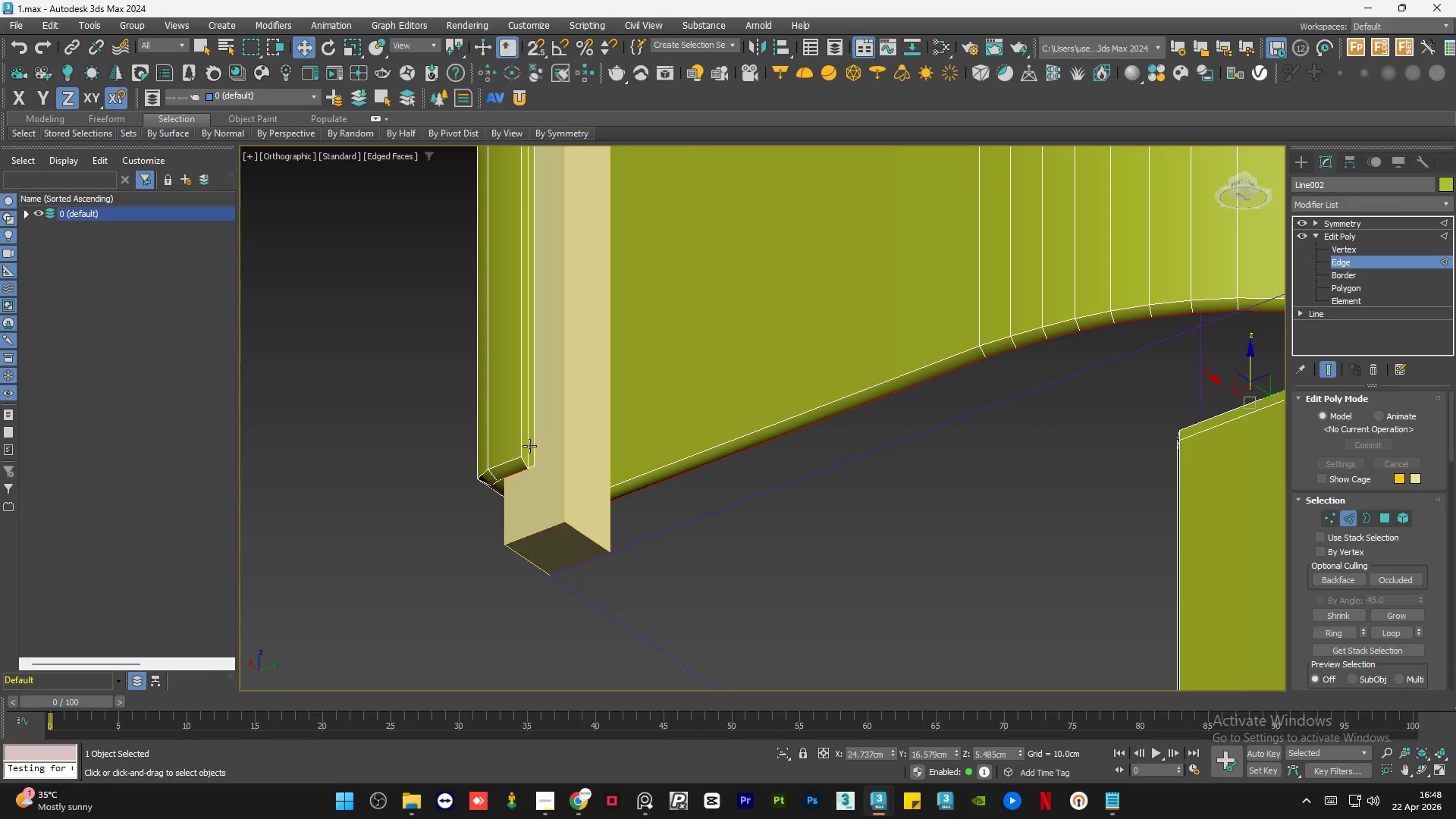 
left_click([527, 446])
 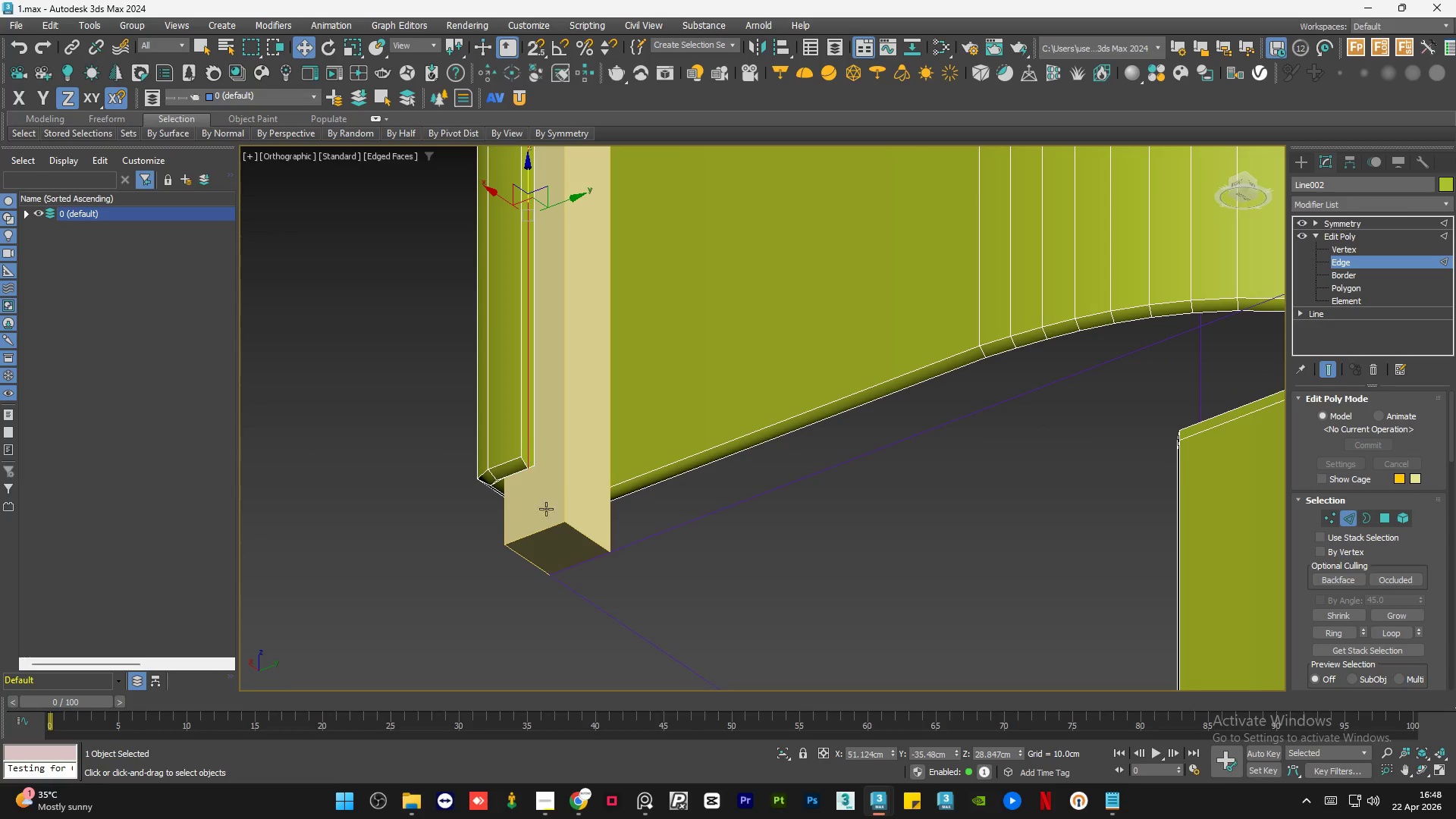 
hold_key(key=ControlLeft, duration=0.8)
 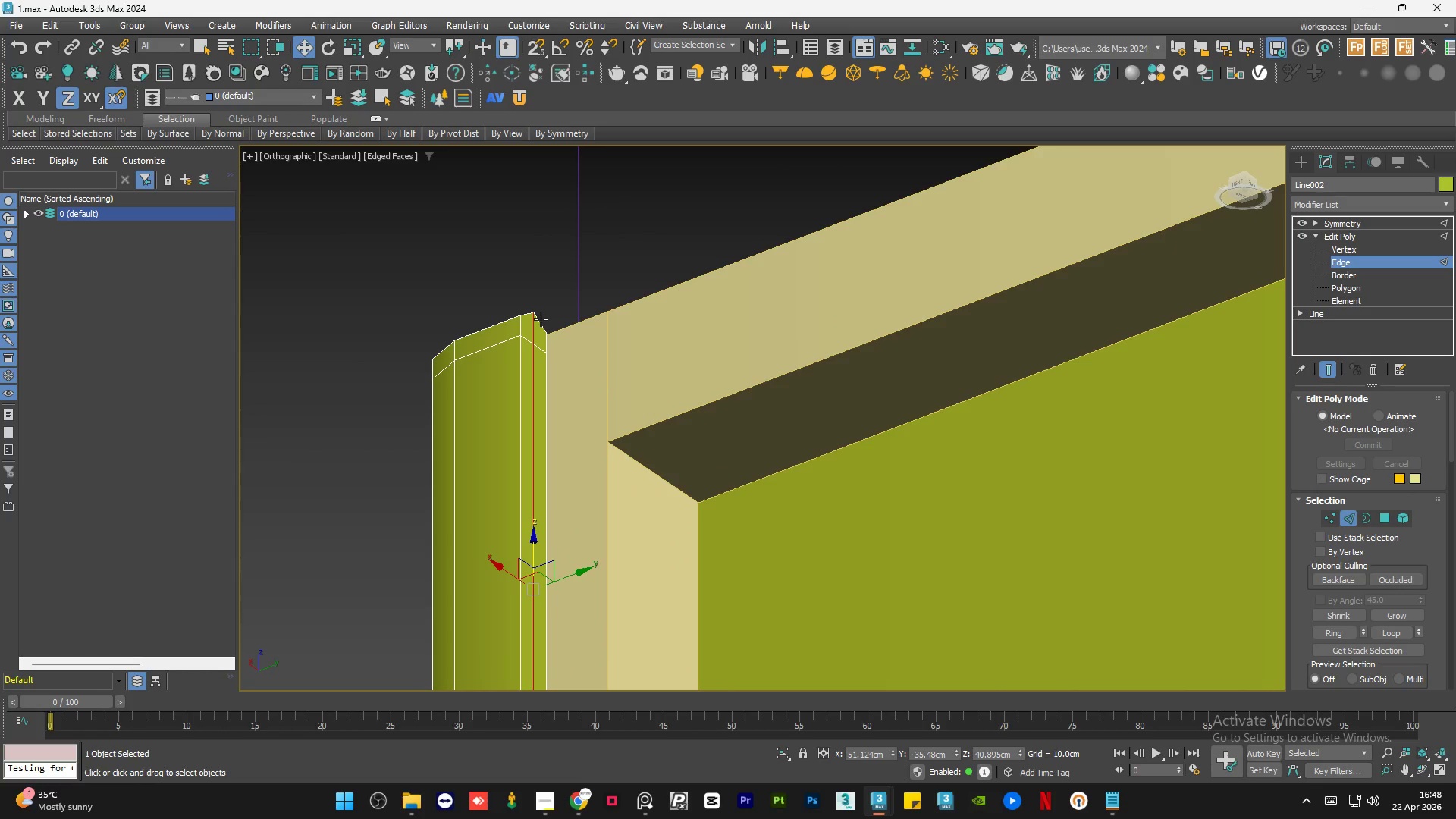 
scroll: coordinate [549, 315], scroll_direction: up, amount: 2.0
 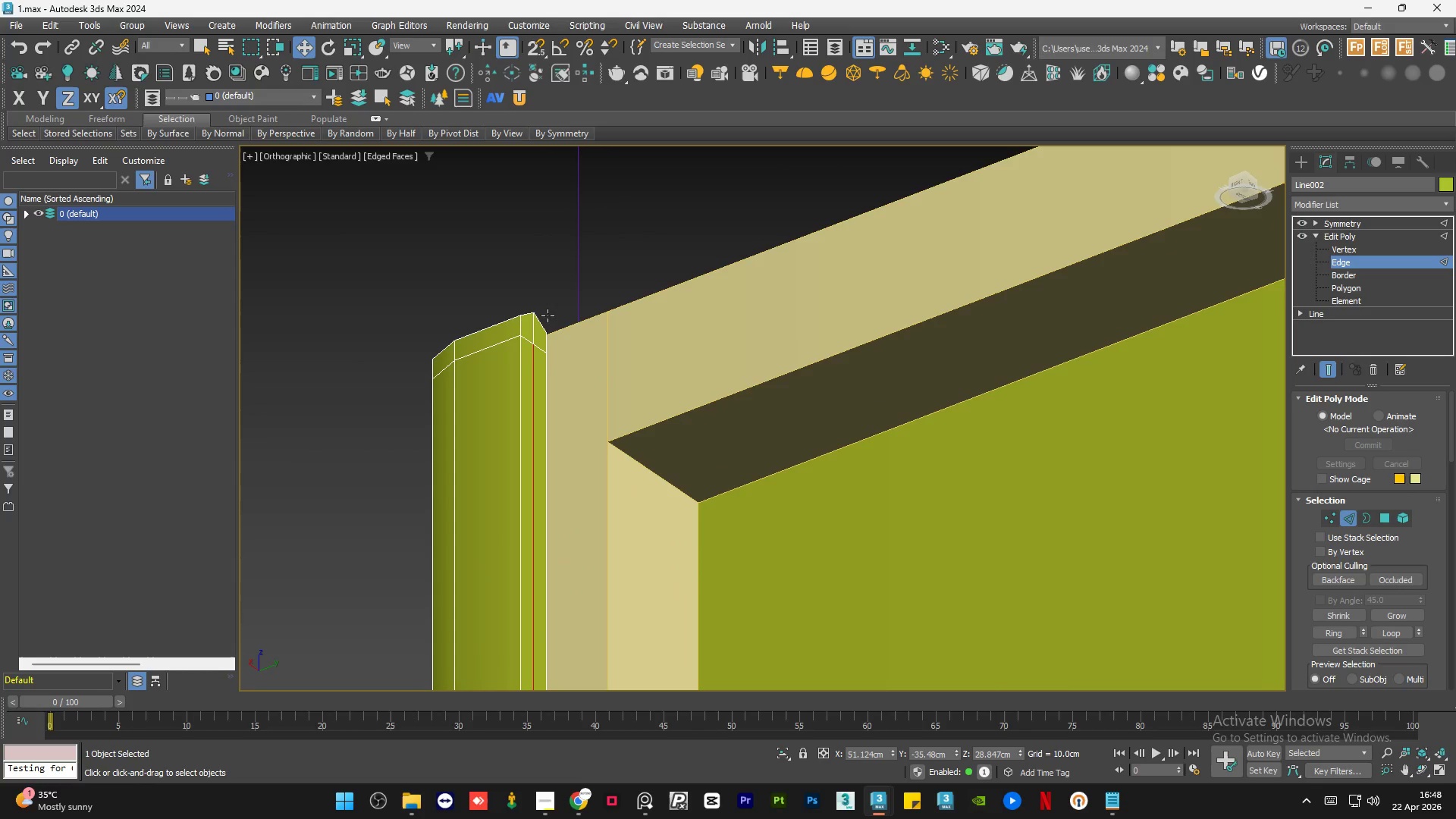 
left_click([533, 332])
 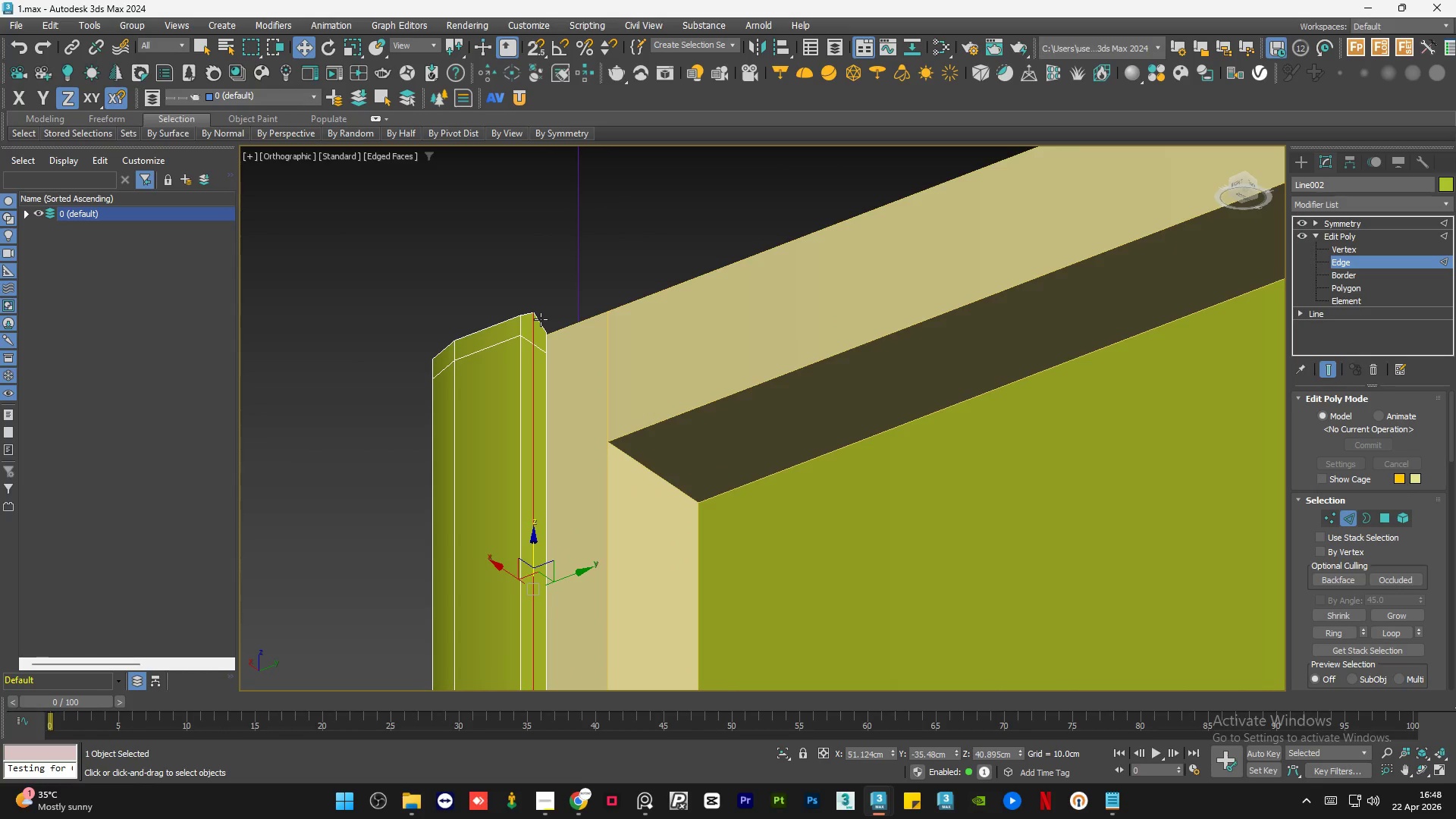 
hold_key(key=AltLeft, duration=1.16)
 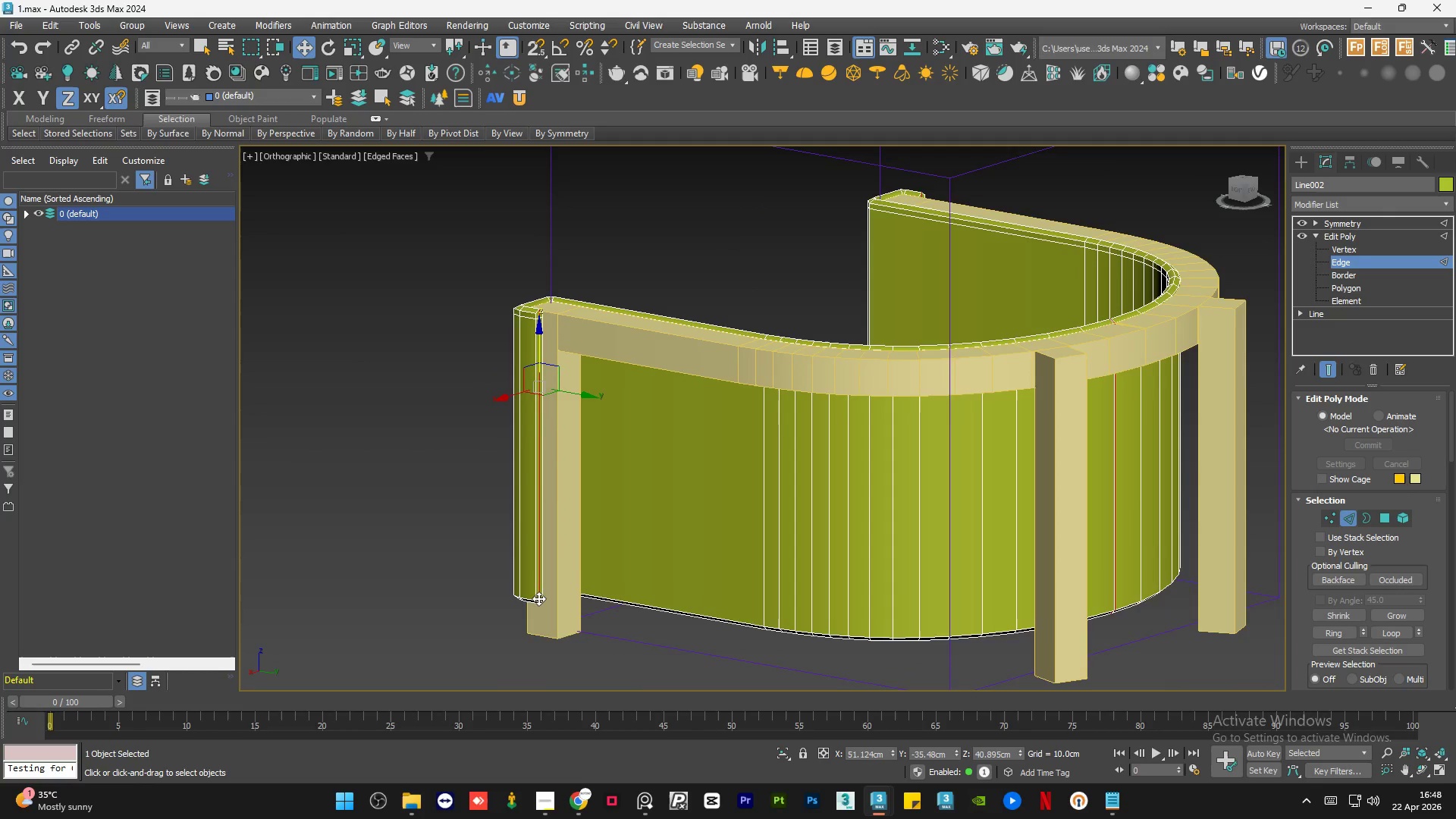 
scroll: coordinate [541, 319], scroll_direction: down, amount: 4.0
 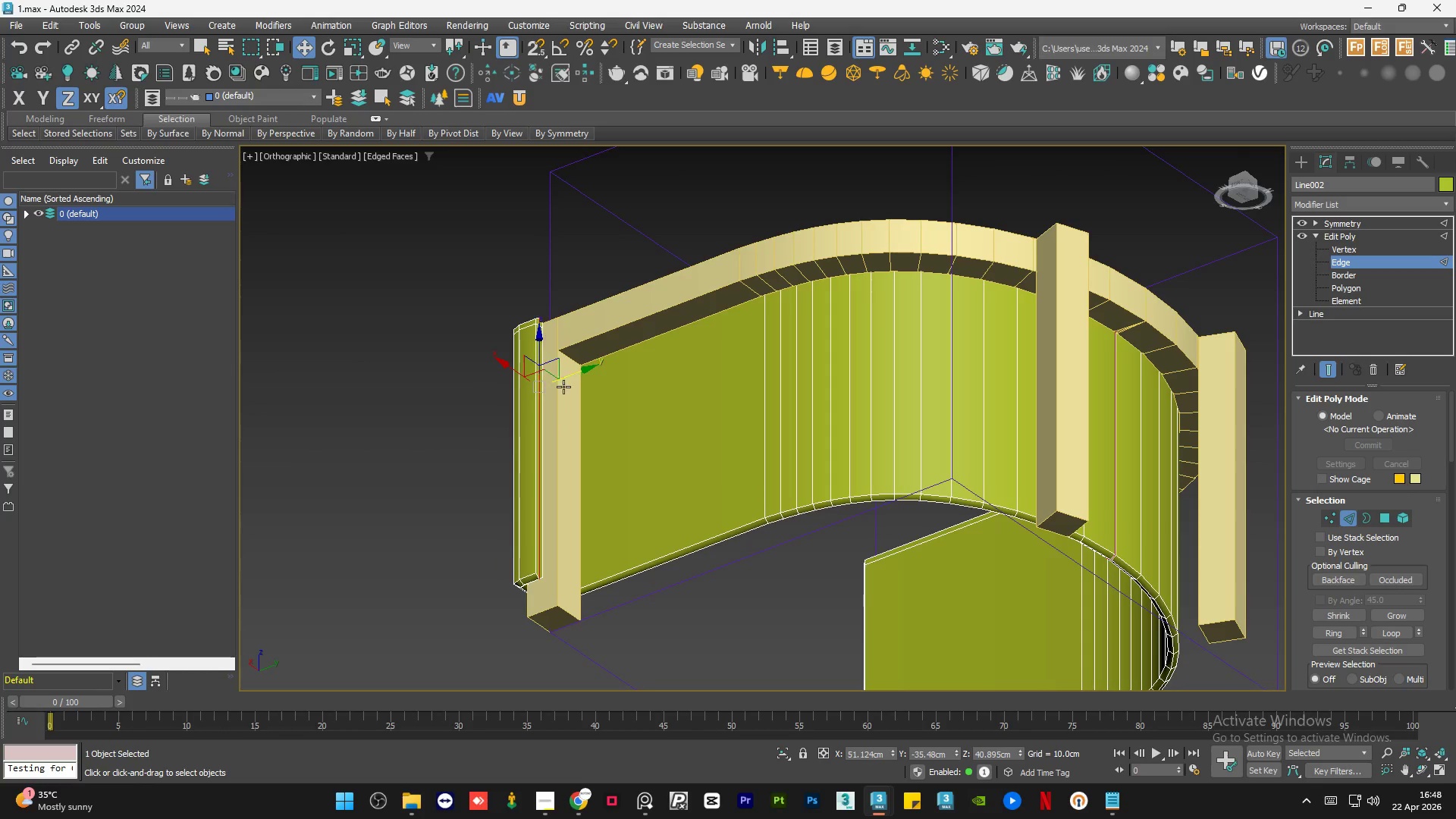 
scroll: coordinate [538, 604], scroll_direction: up, amount: 4.0
 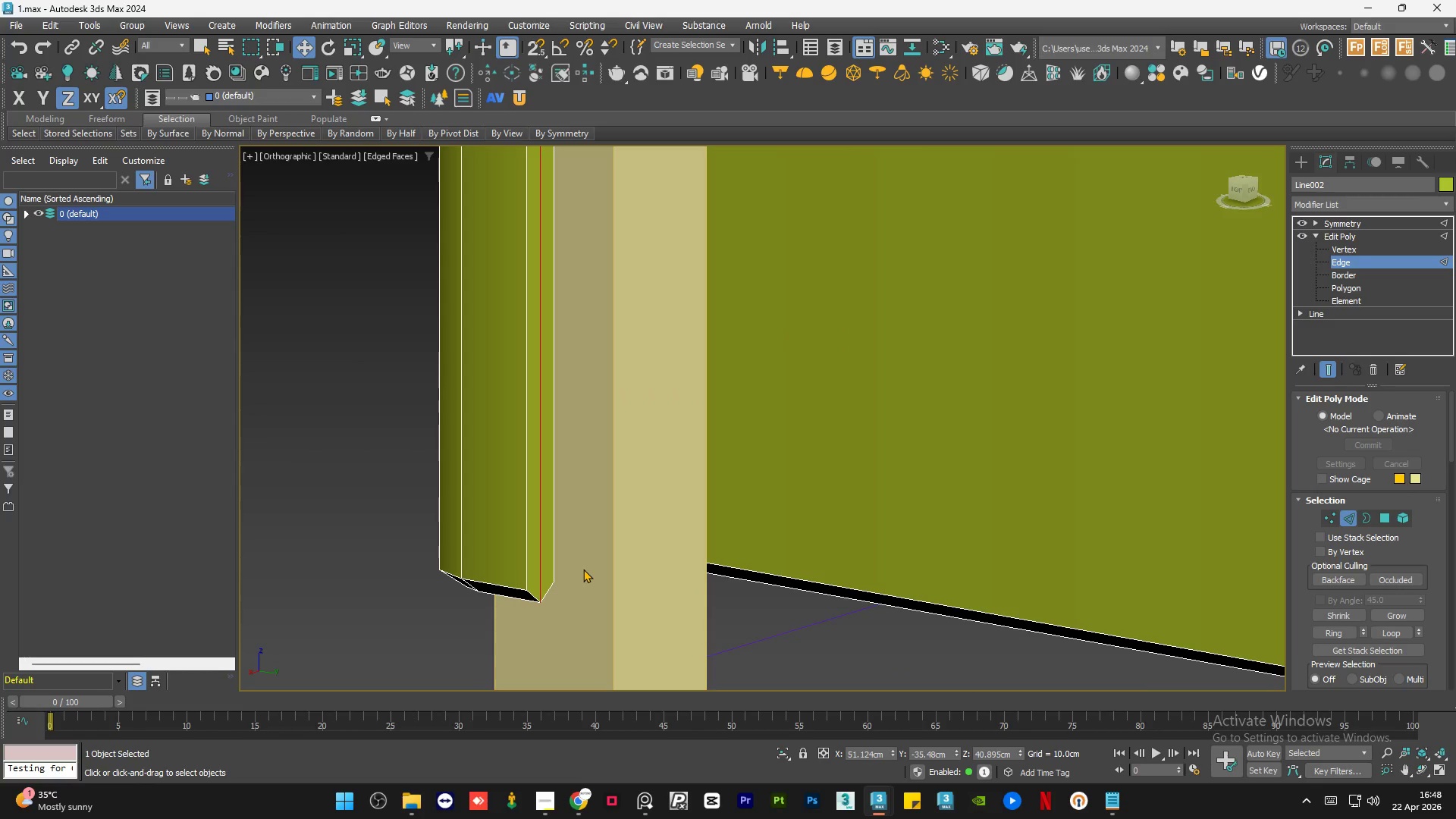 
left_click([745, 602])
 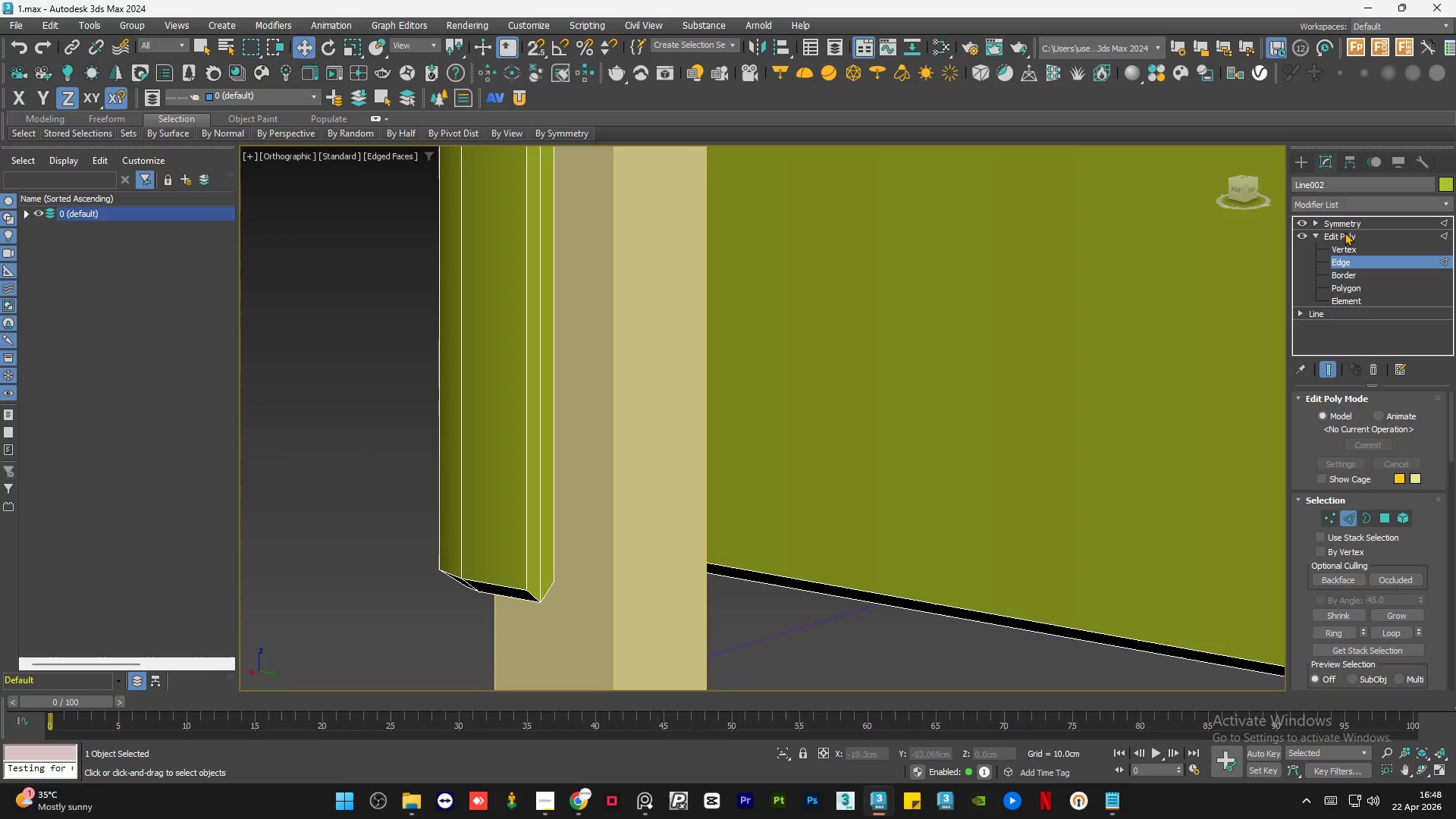 
left_click([1345, 245])
 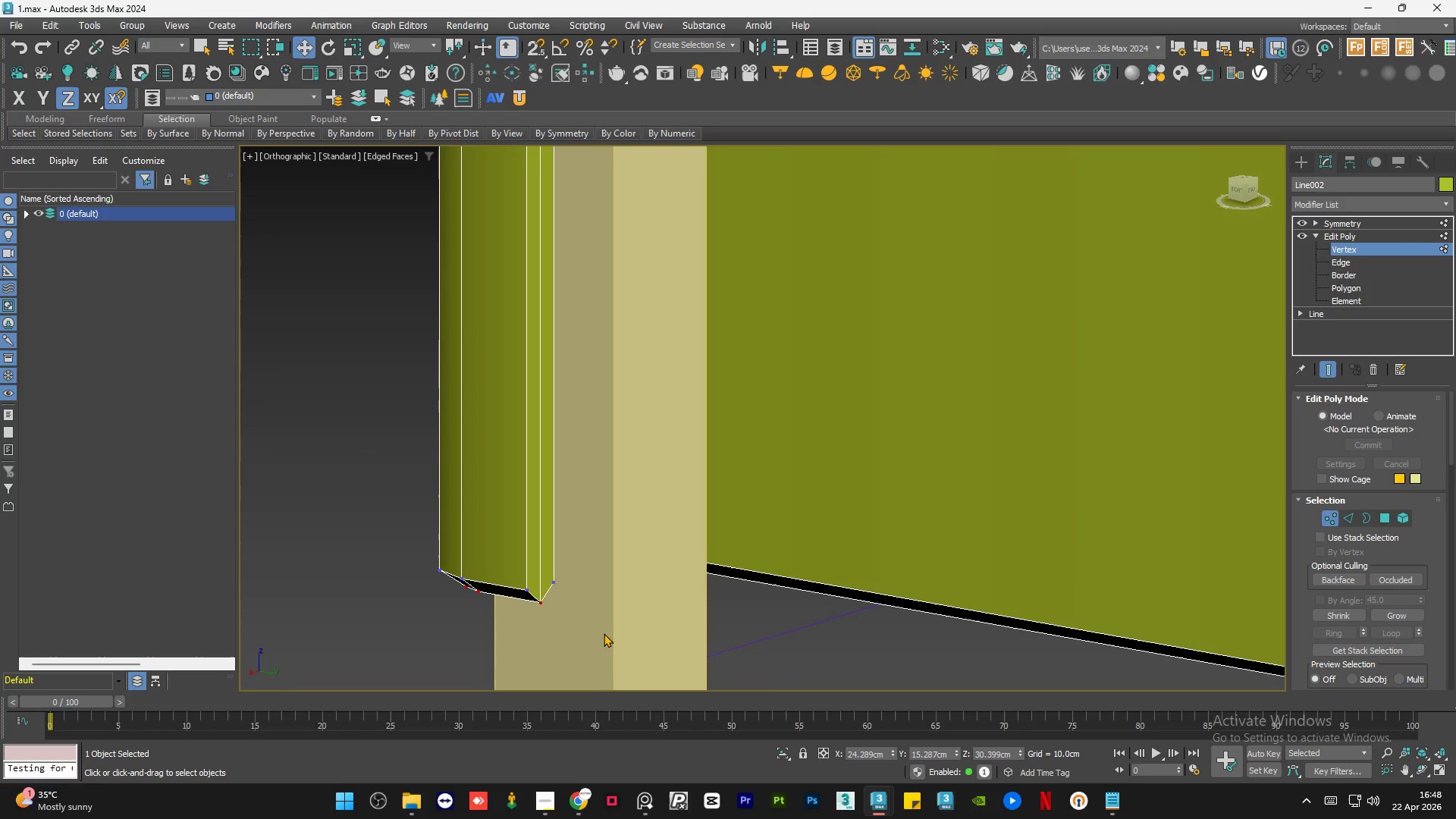 
scroll: coordinate [539, 598], scroll_direction: up, amount: 3.0
 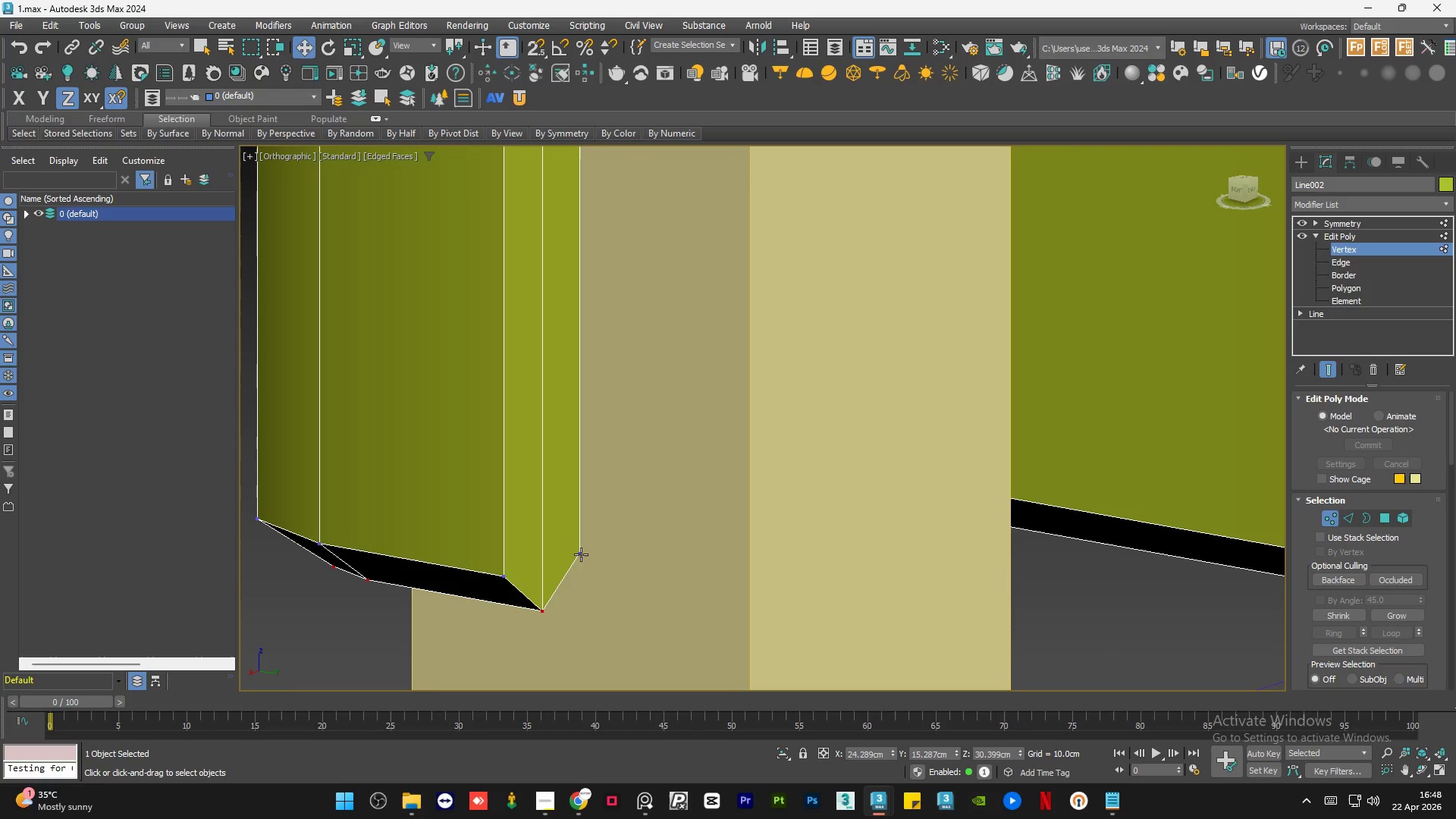 
left_click([581, 554])
 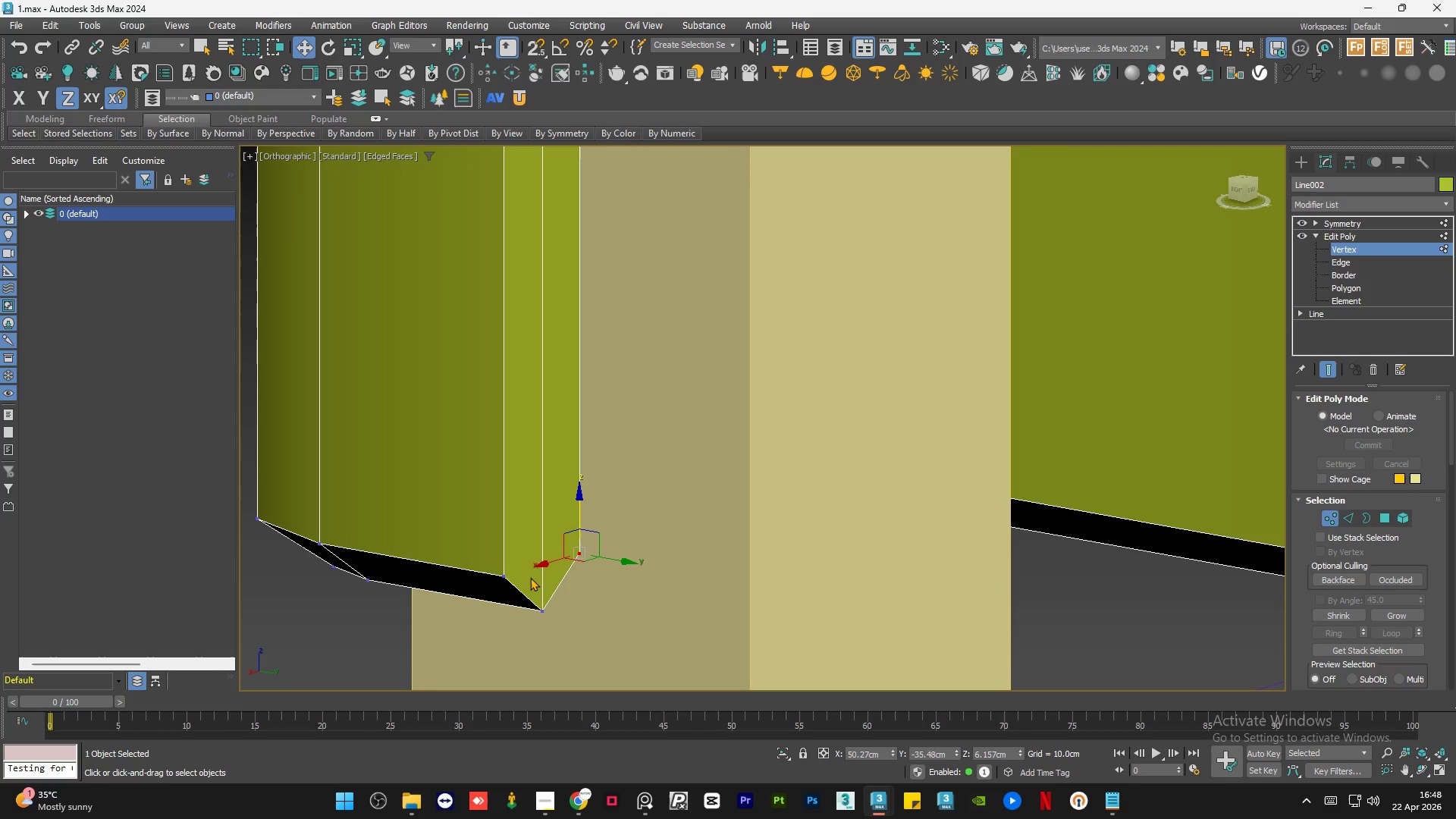 
hold_key(key=ControlLeft, duration=0.75)
left_click([504, 577])
 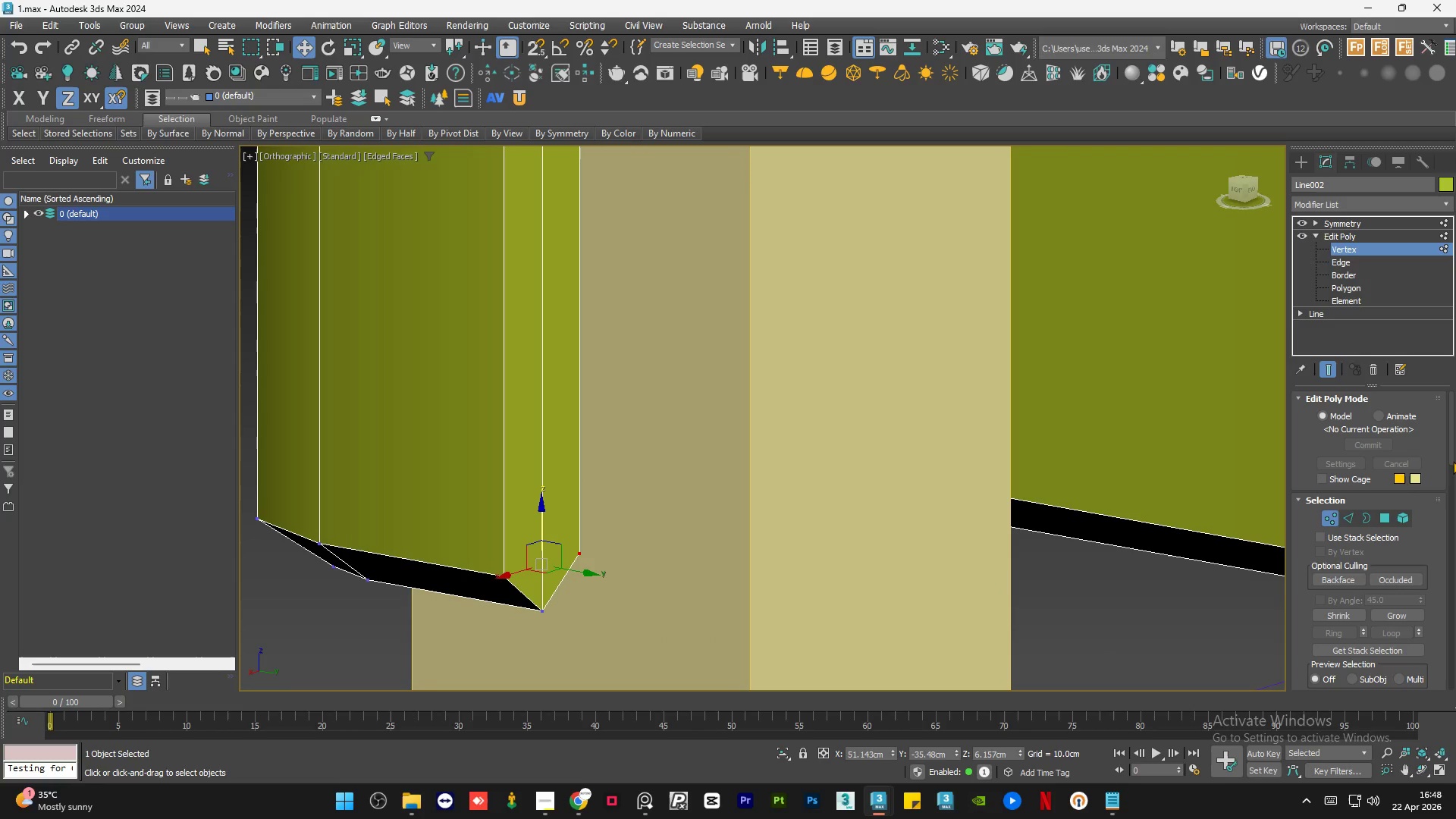 
left_click_drag(start_coordinate=[1452, 444], to_coordinate=[1455, 510])
 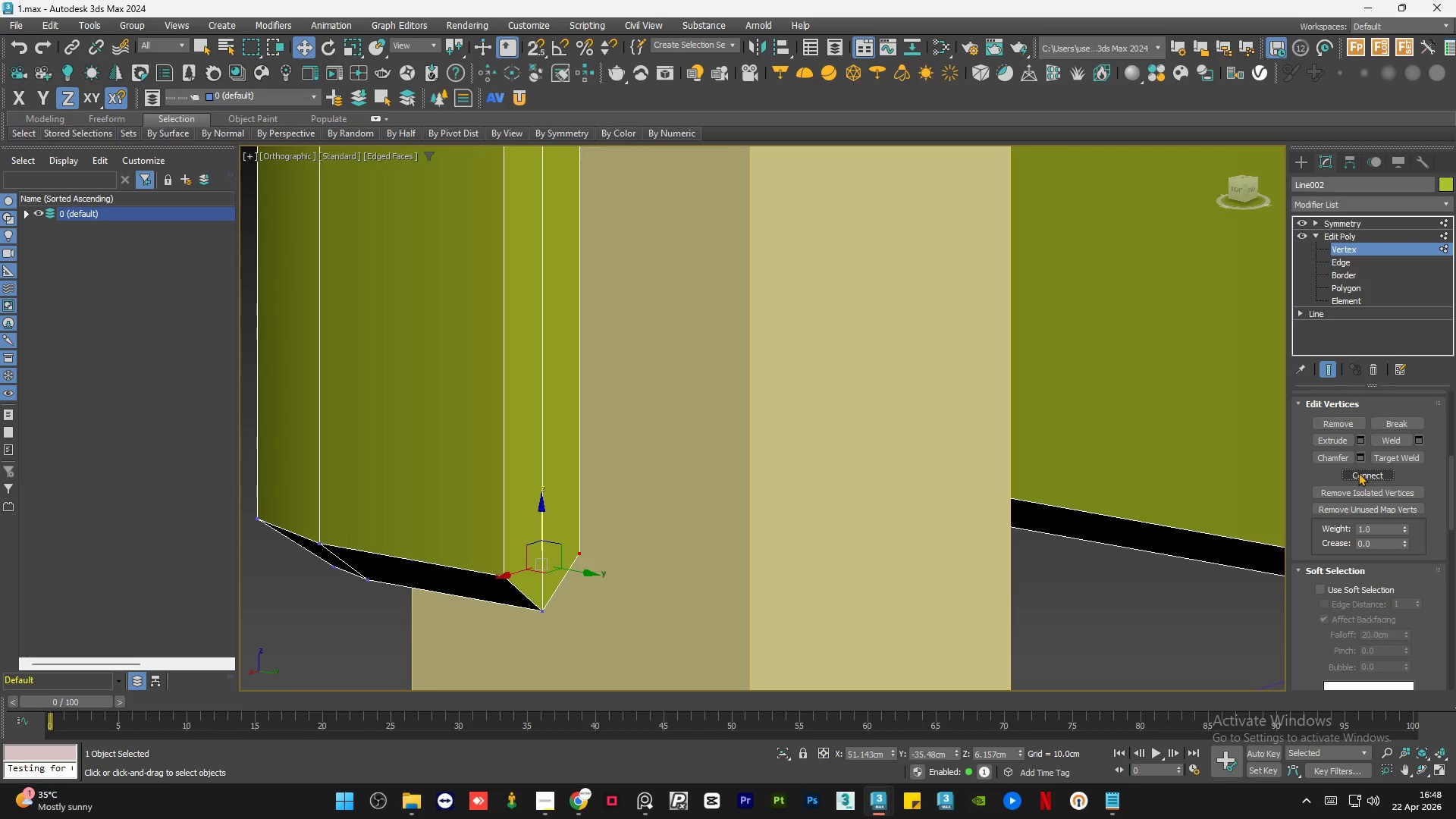 
left_click([1360, 475])
 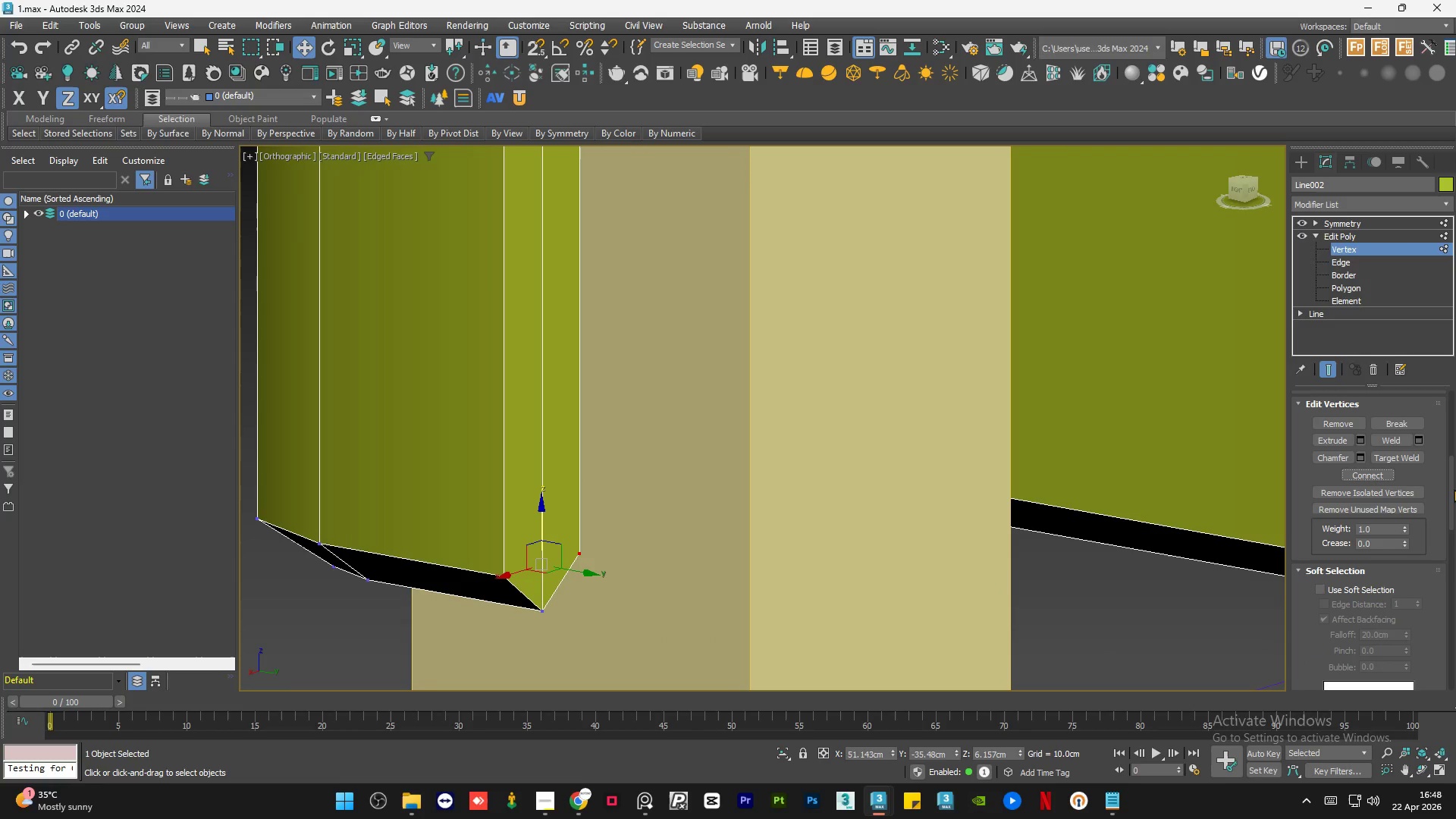 
left_click_drag(start_coordinate=[1452, 489], to_coordinate=[1455, 590])
 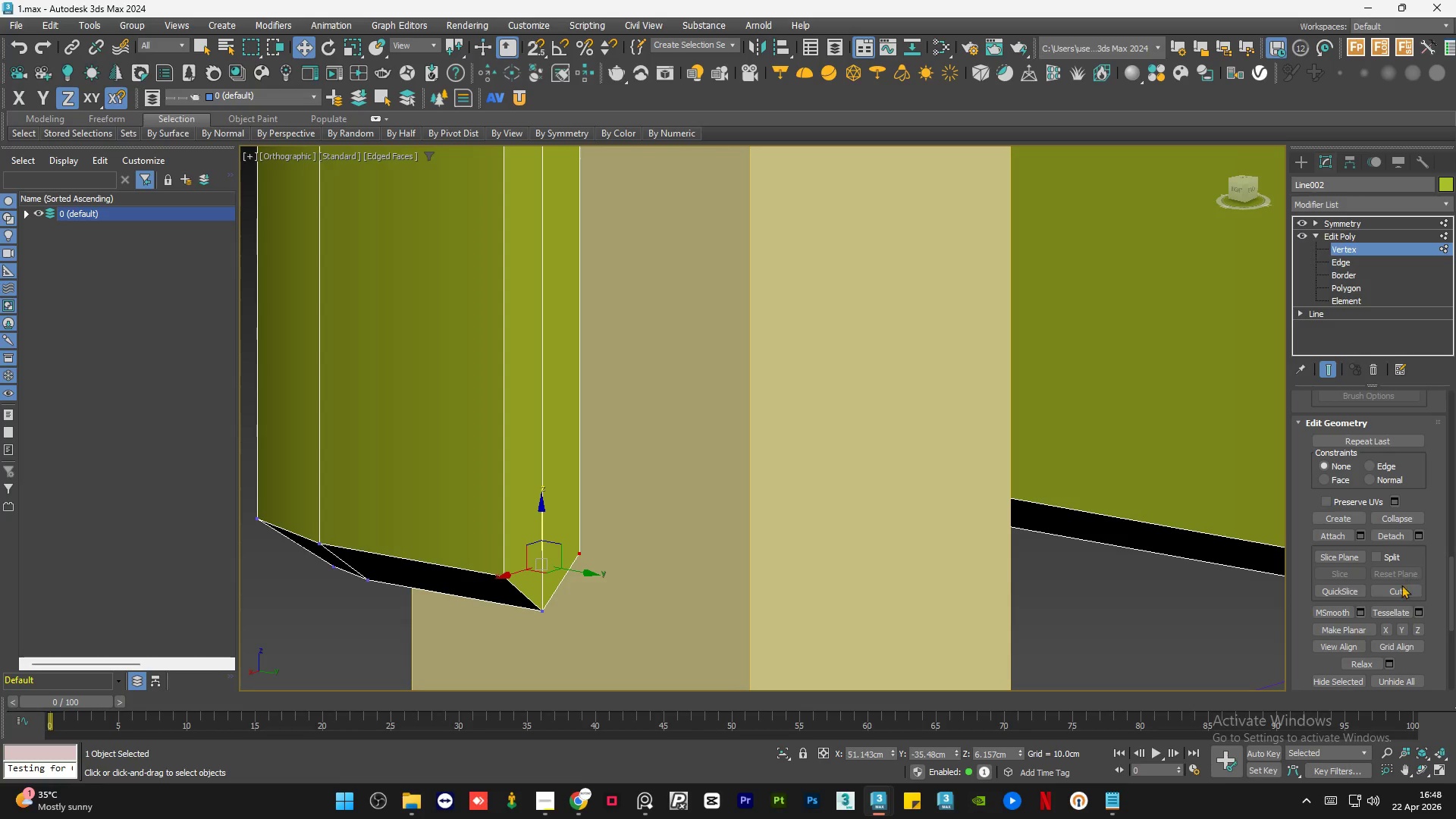 
left_click([1398, 588])
 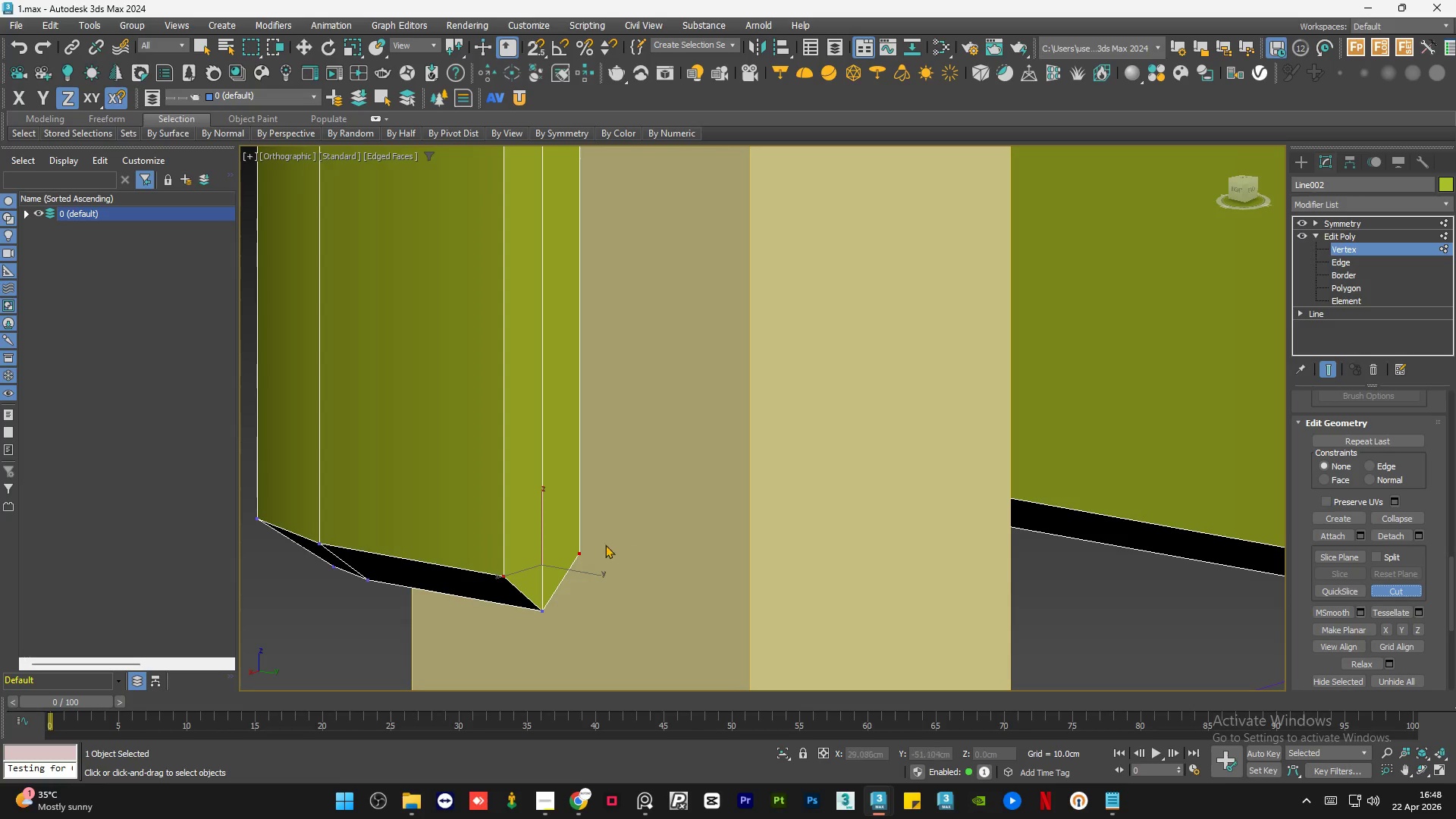 
scroll: coordinate [513, 570], scroll_direction: up, amount: 2.0
 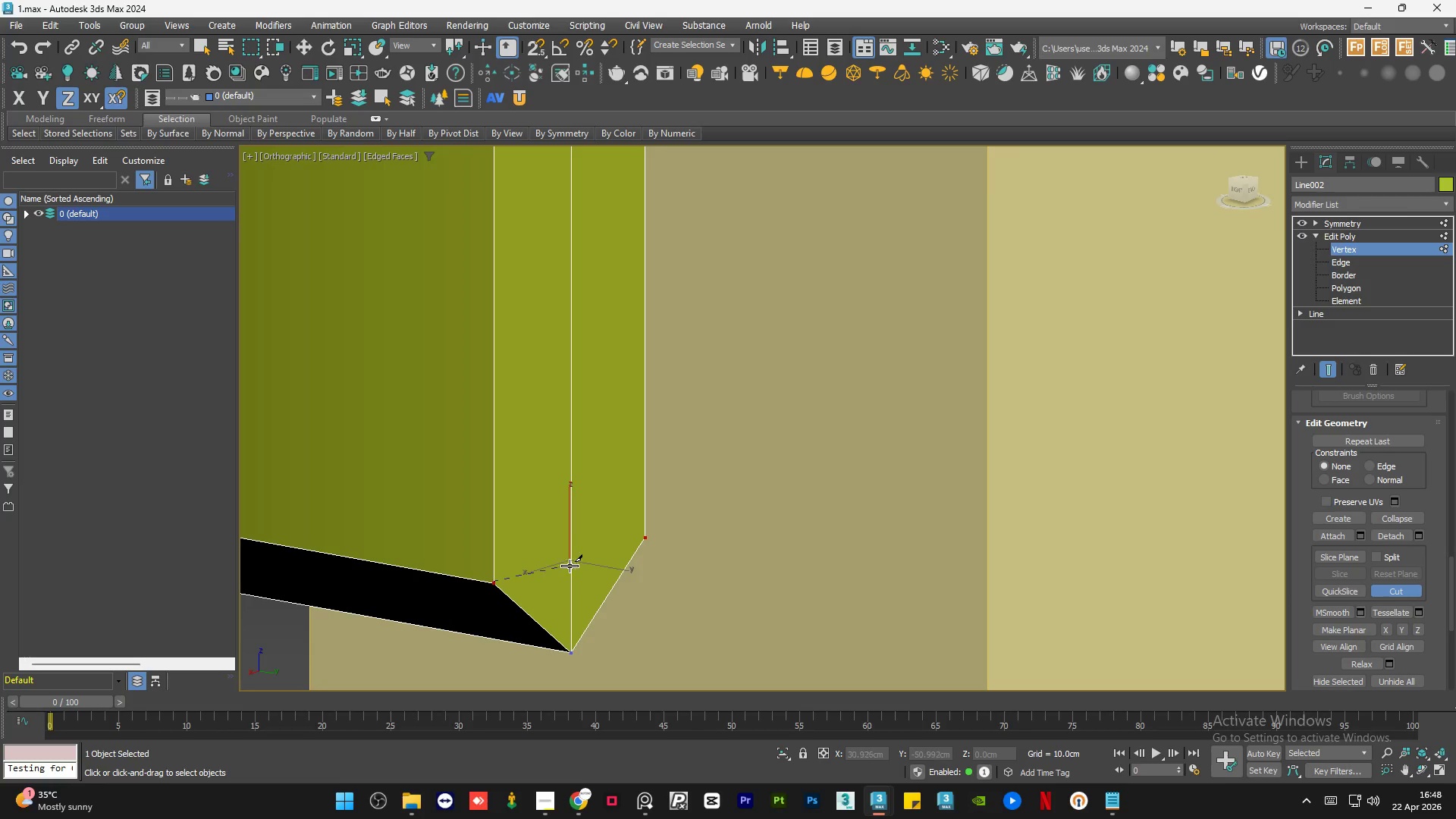 
left_click([575, 560])
 